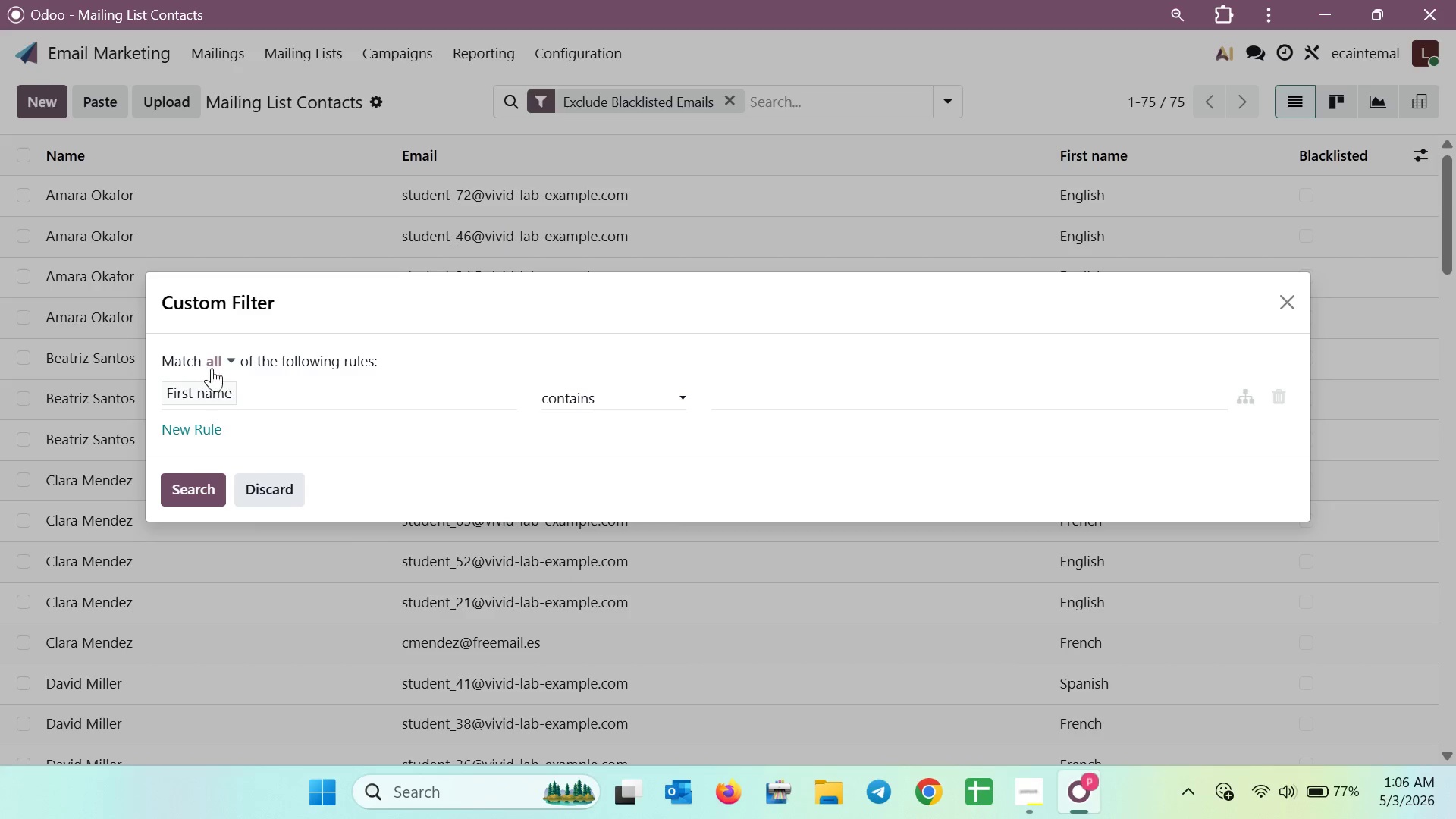 
left_click([233, 364])
 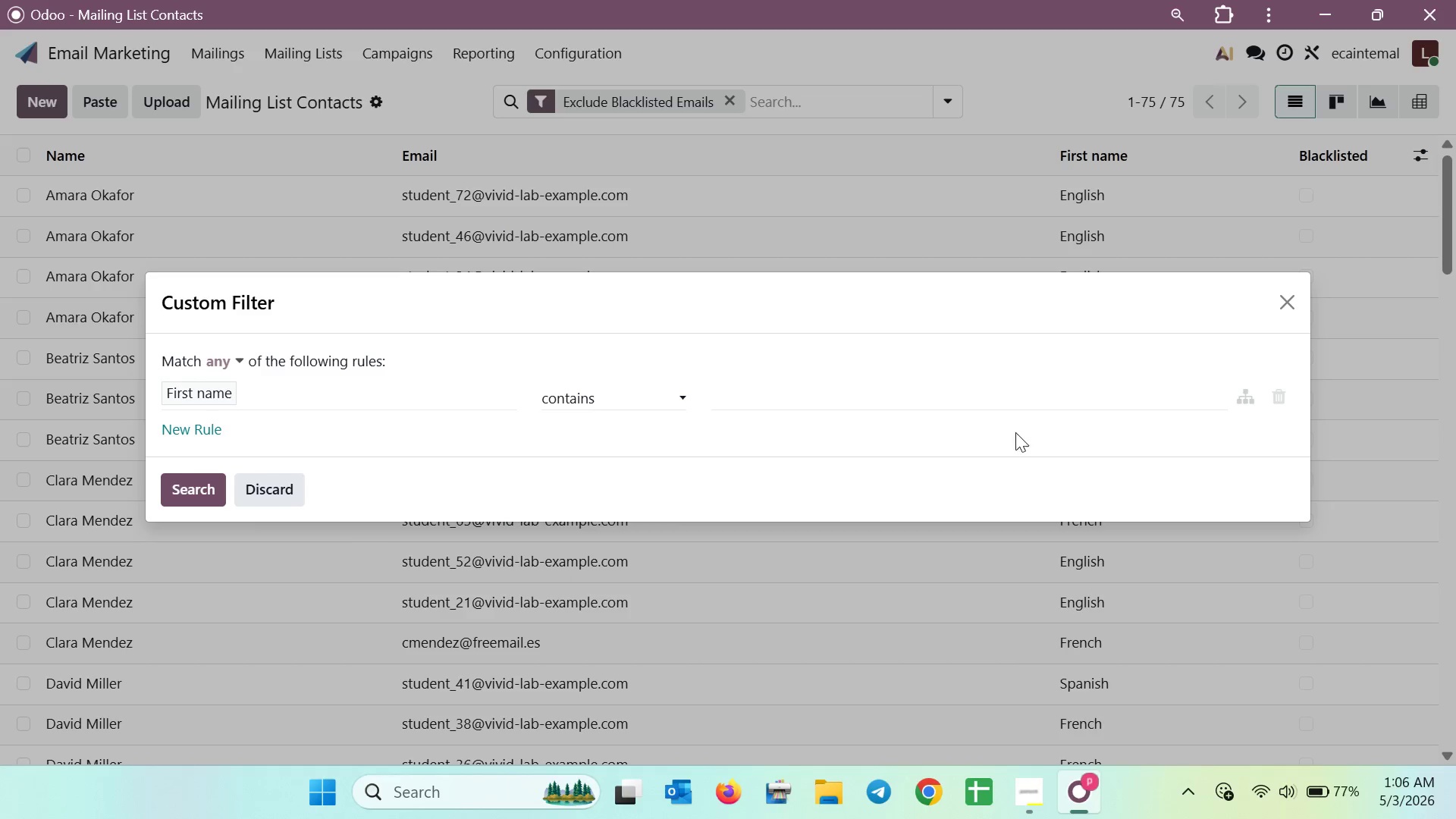 
left_click([942, 403])
 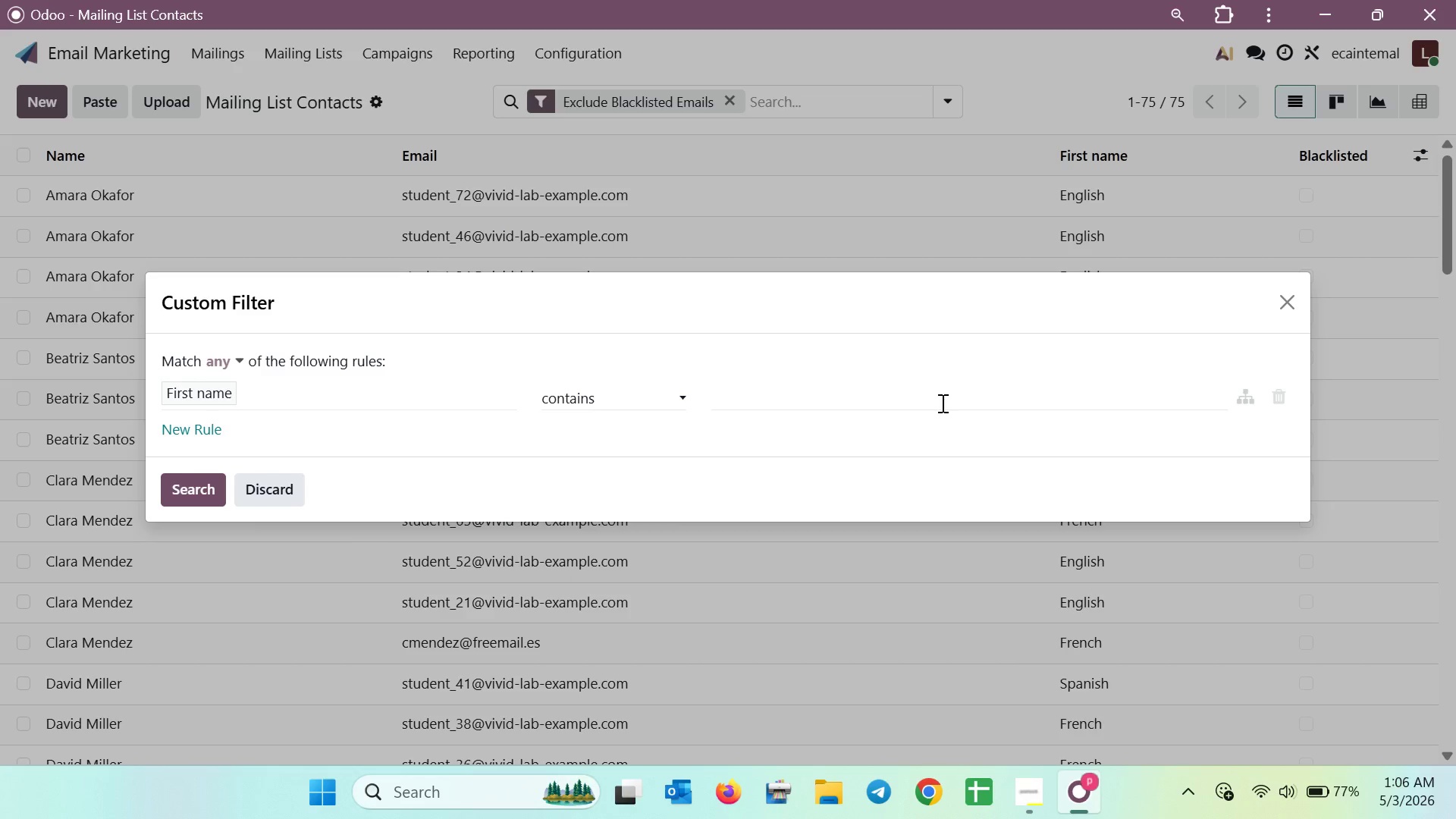 
type(Spanish )
 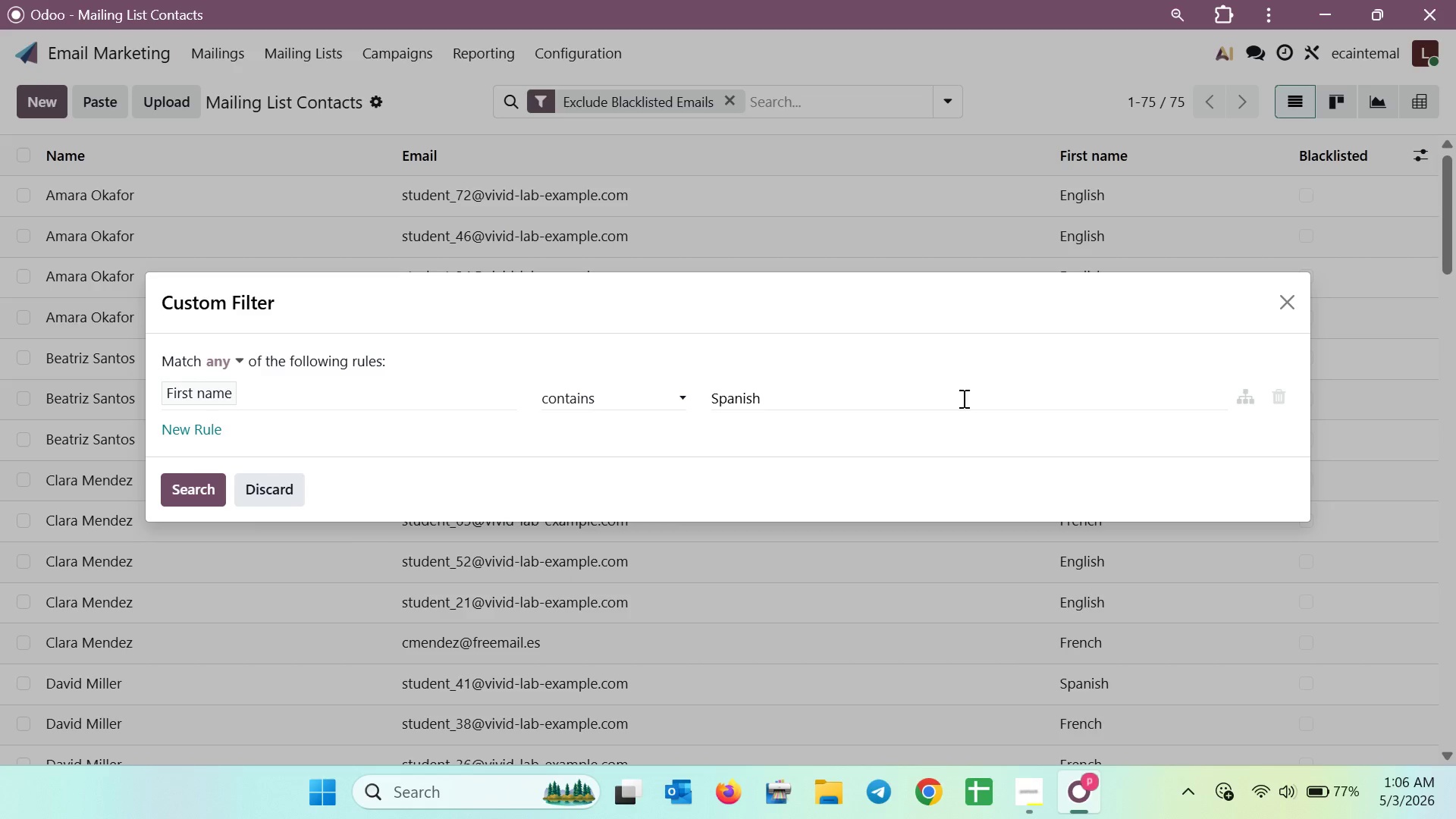 
mouse_move([1215, 407])
 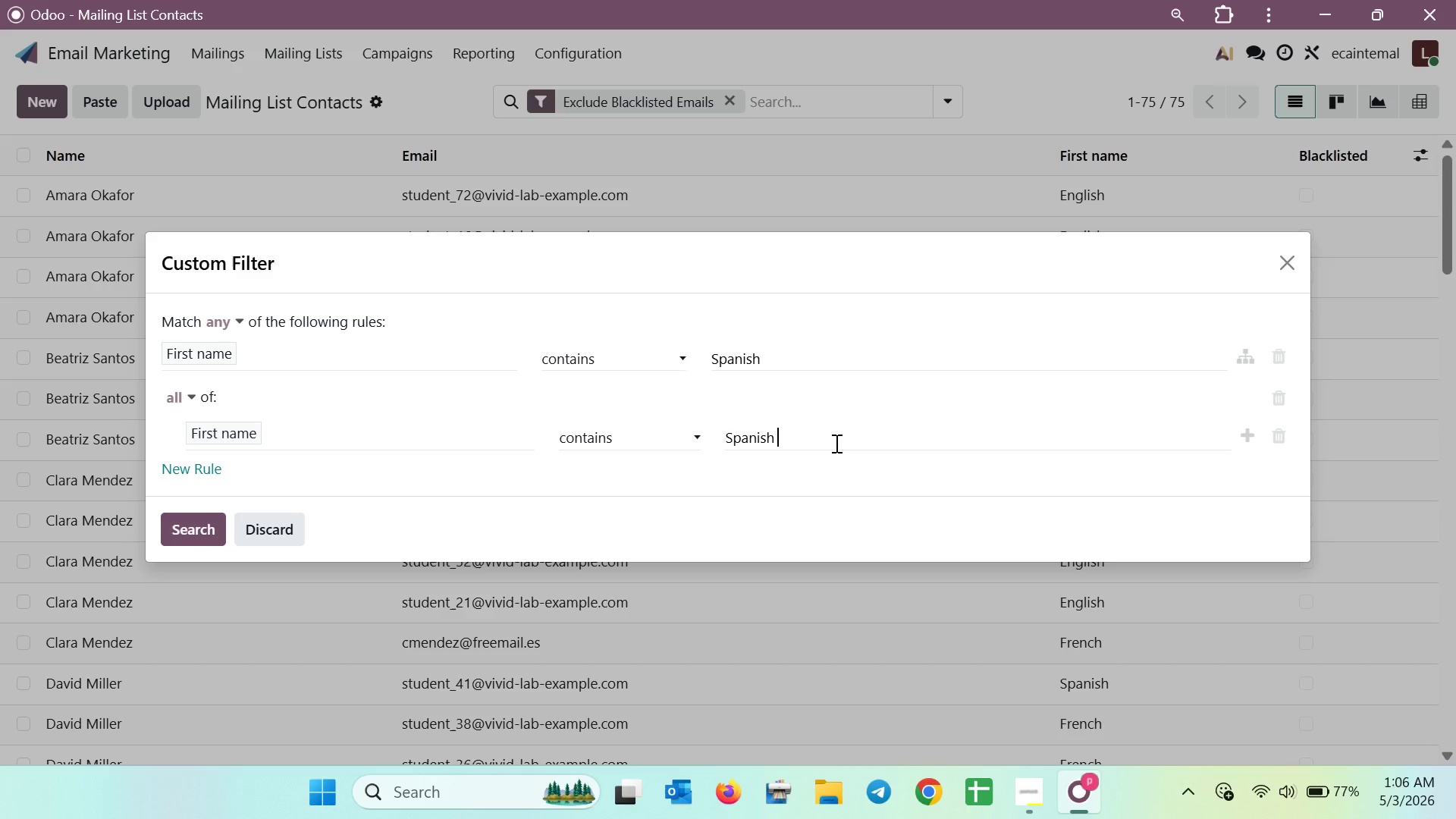 
left_click_drag(start_coordinate=[835, 443], to_coordinate=[742, 440])
 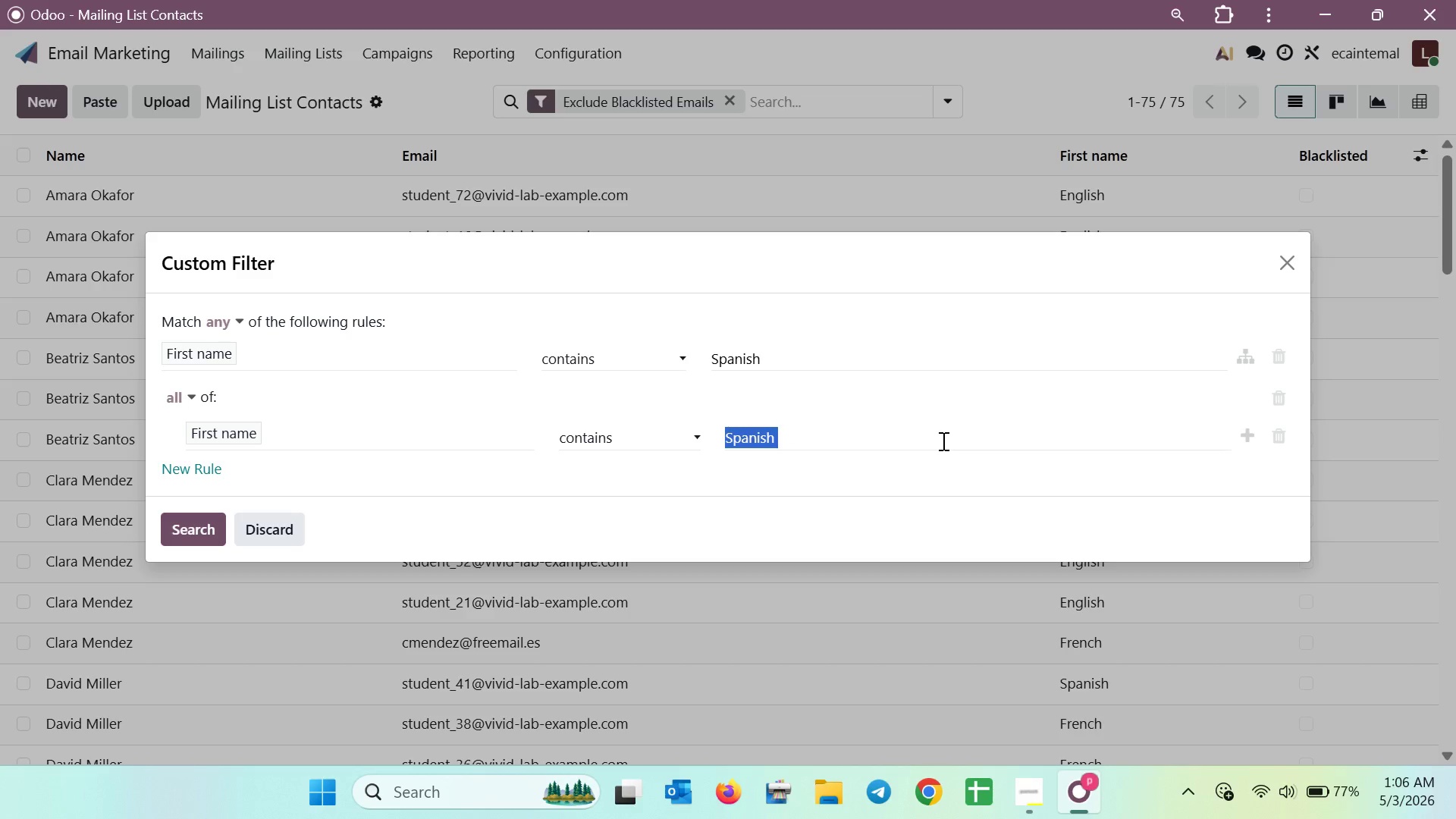 
key(Backspace)
type(French )
 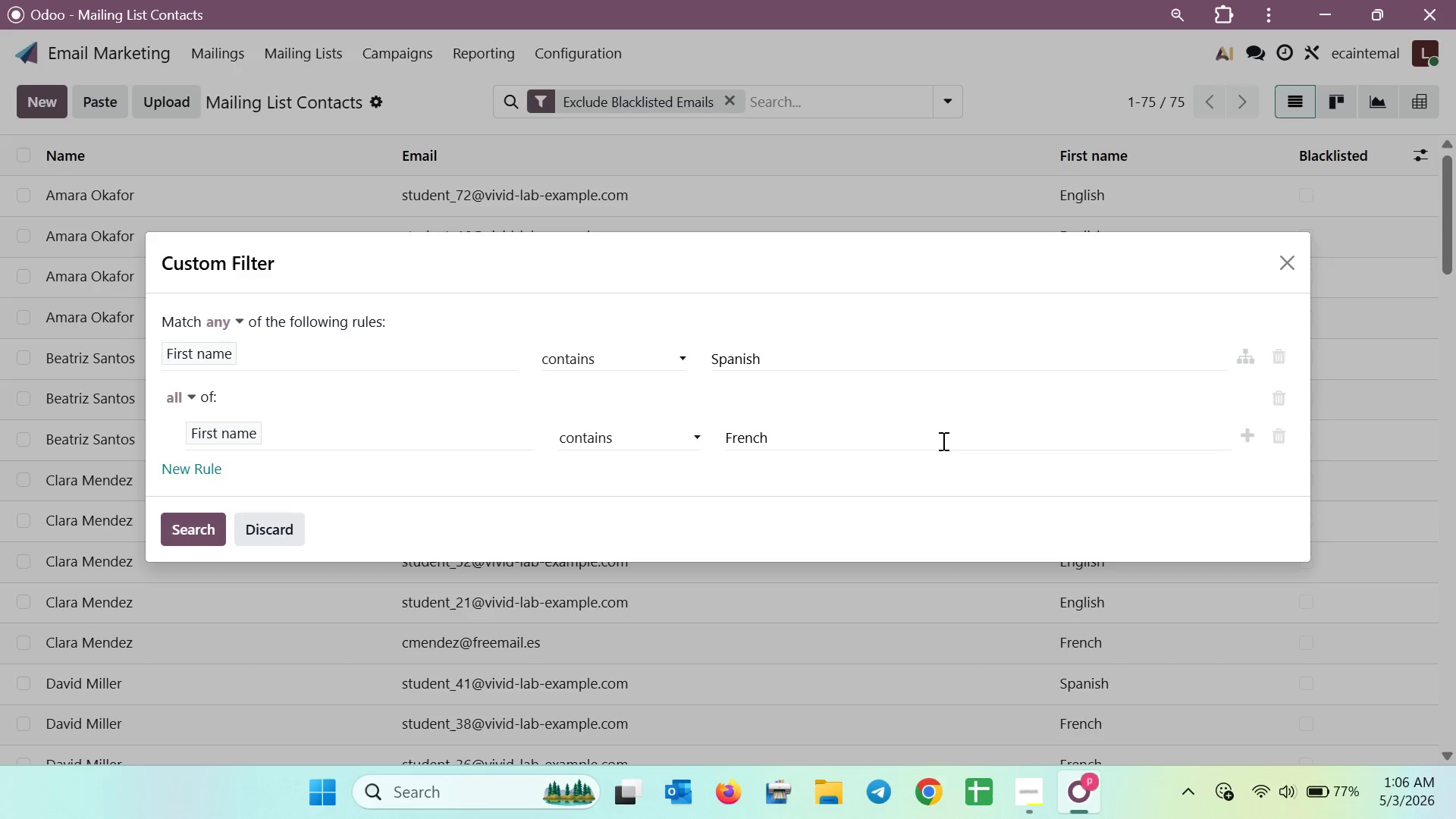 
wait(8.3)
 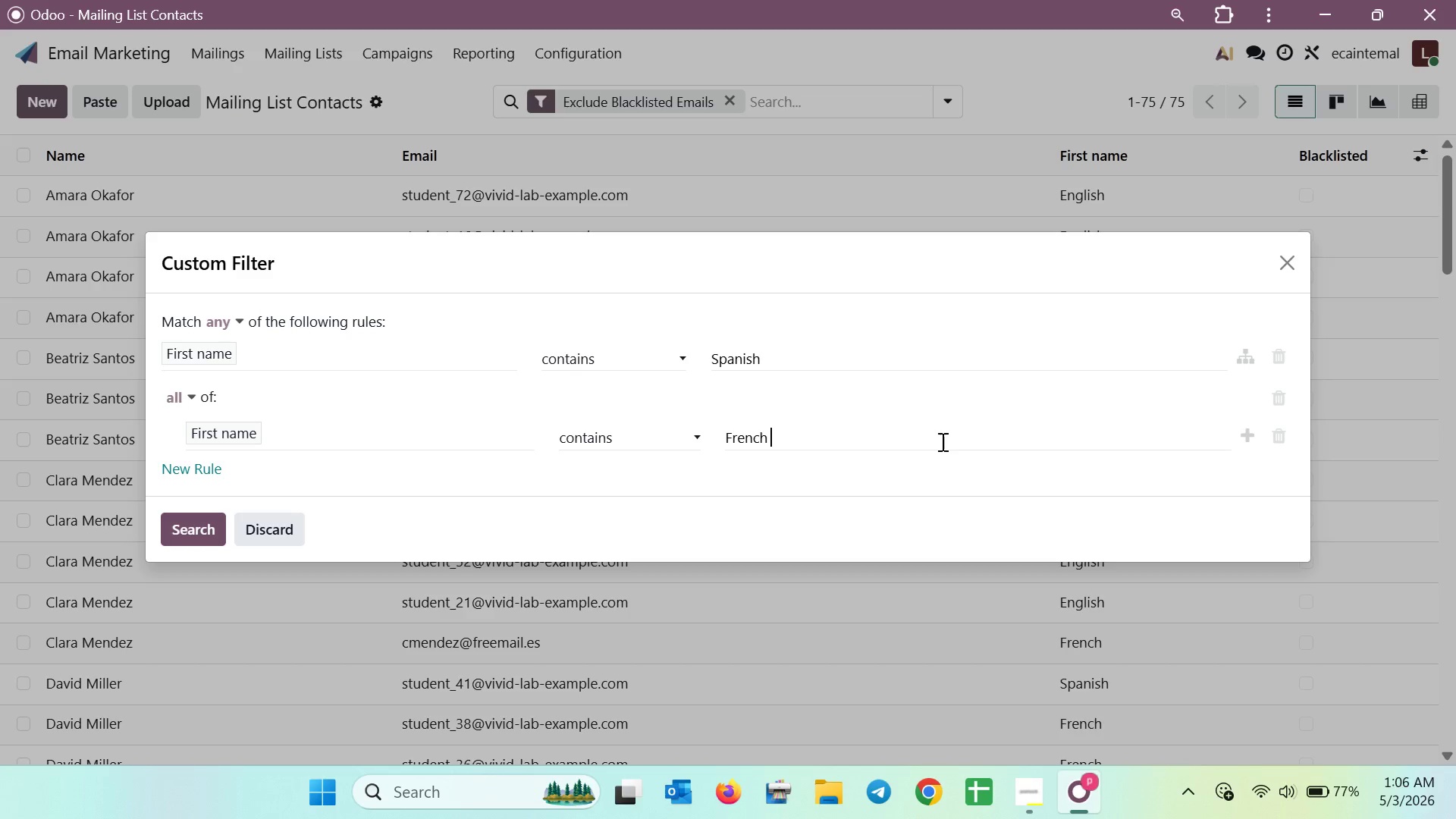 
left_click([192, 524])
 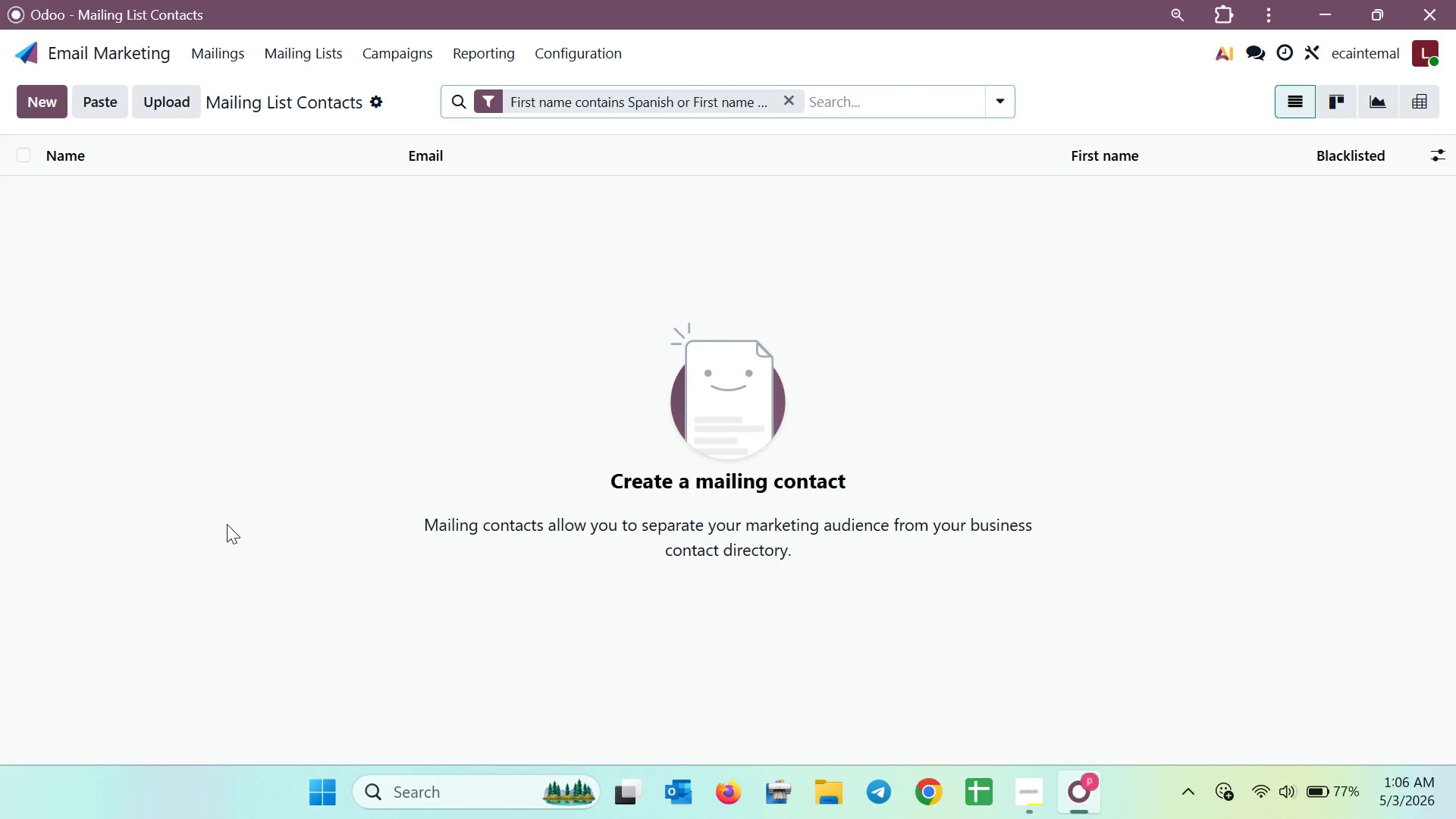 
left_click([496, 100])
 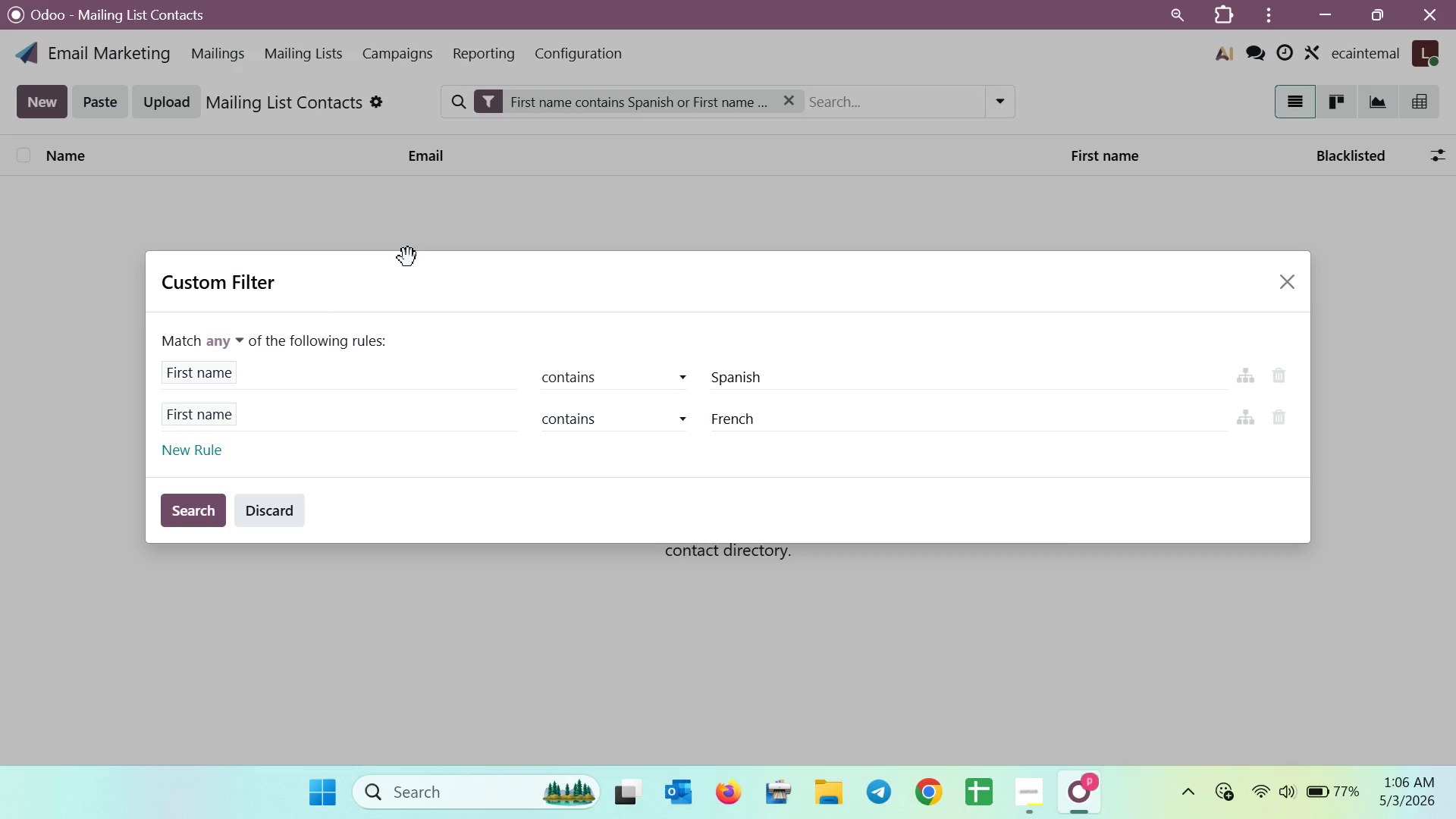 
wait(11.47)
 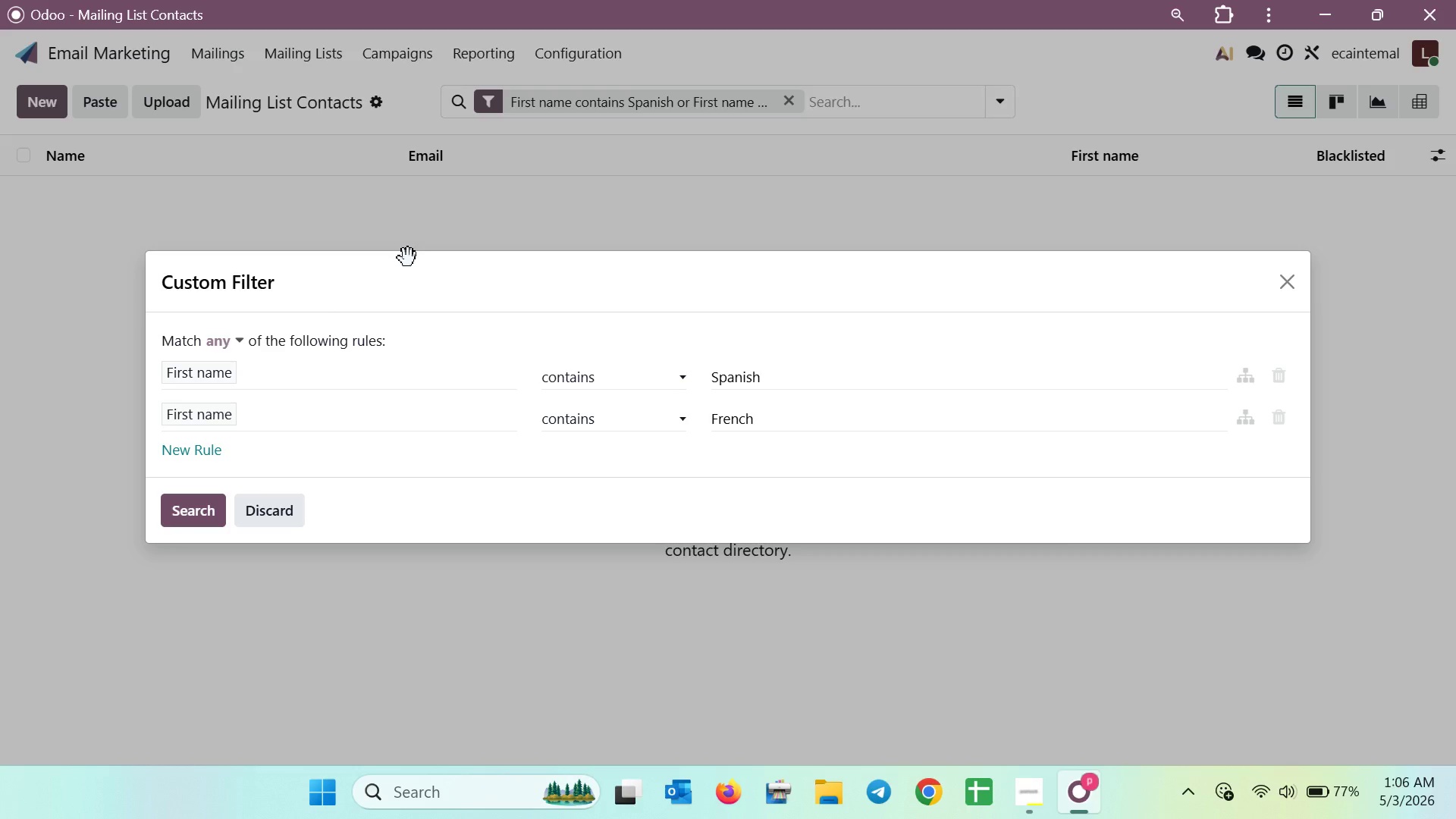 
left_click([240, 347])
 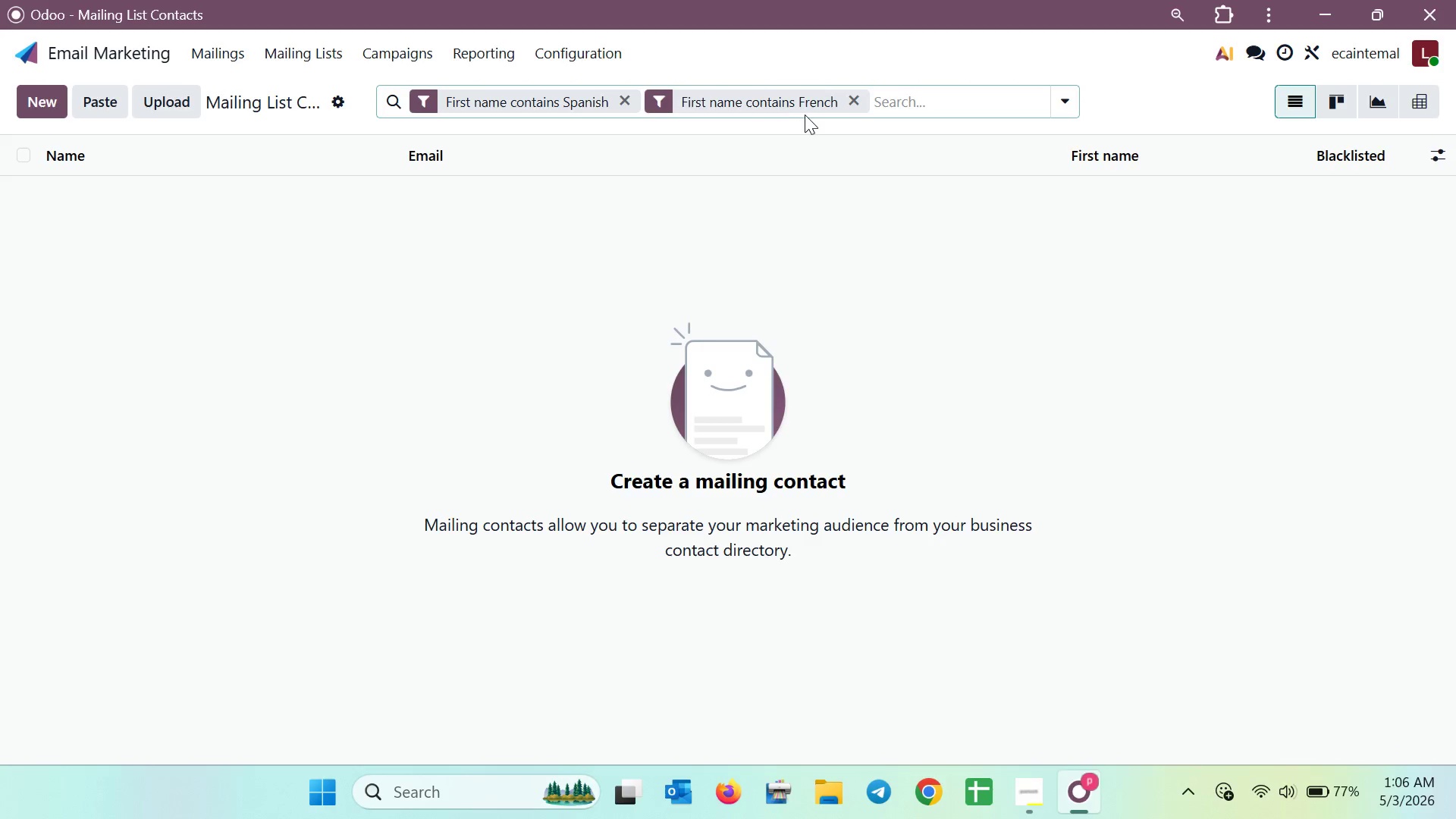 
left_click([861, 102])
 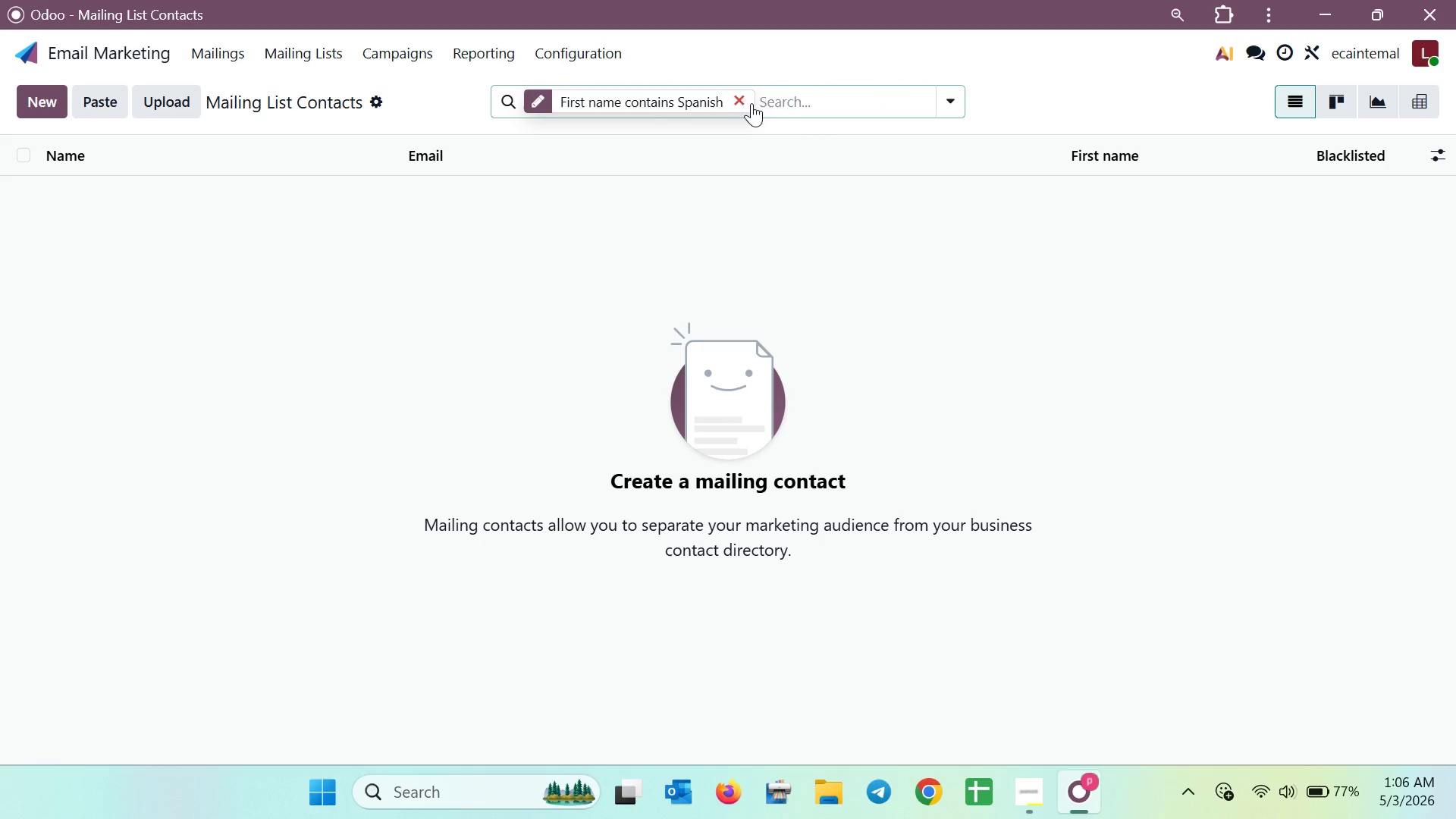 
left_click([736, 103])
 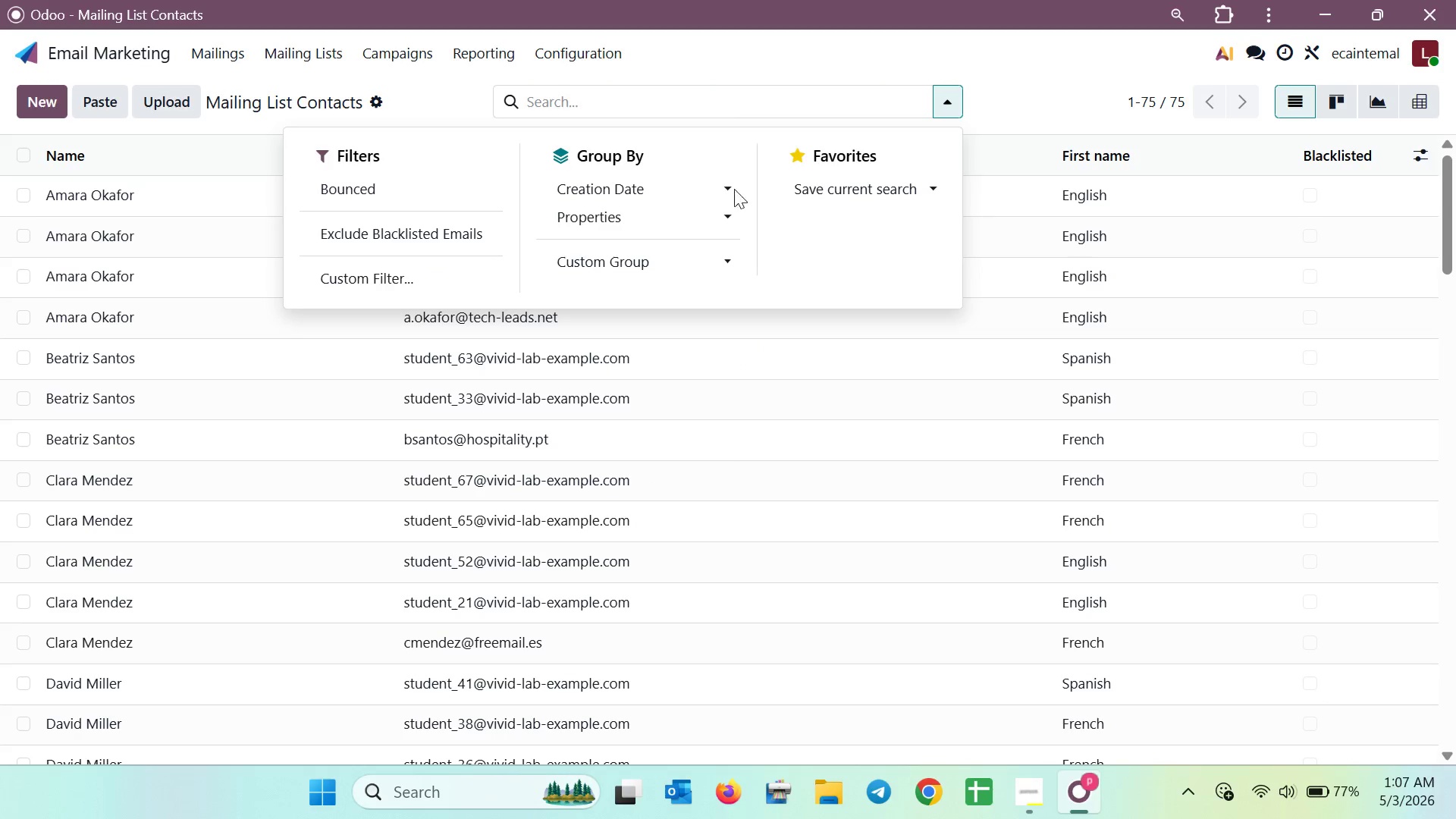 
left_click([444, 268])
 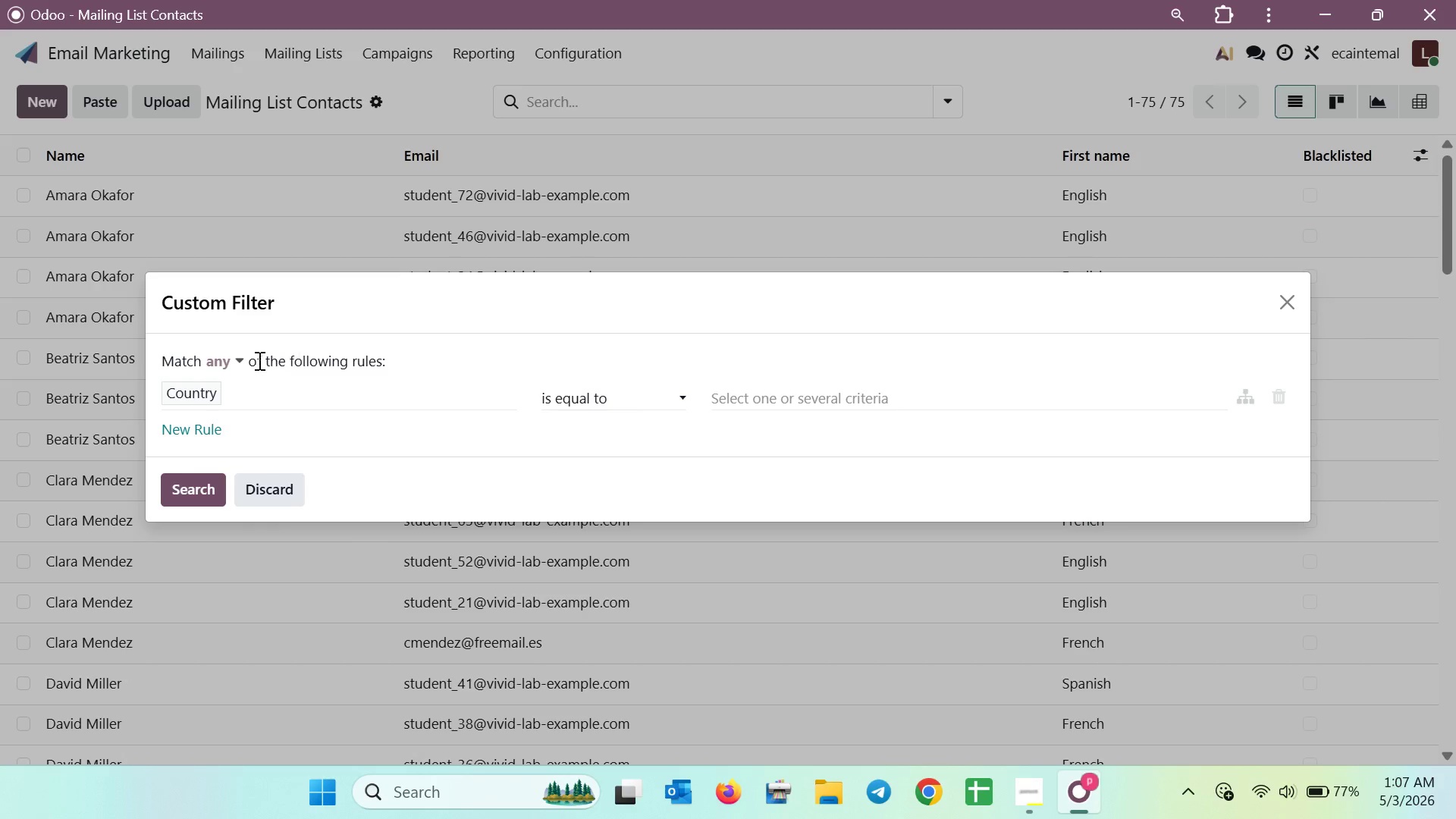 
left_click([201, 397])
 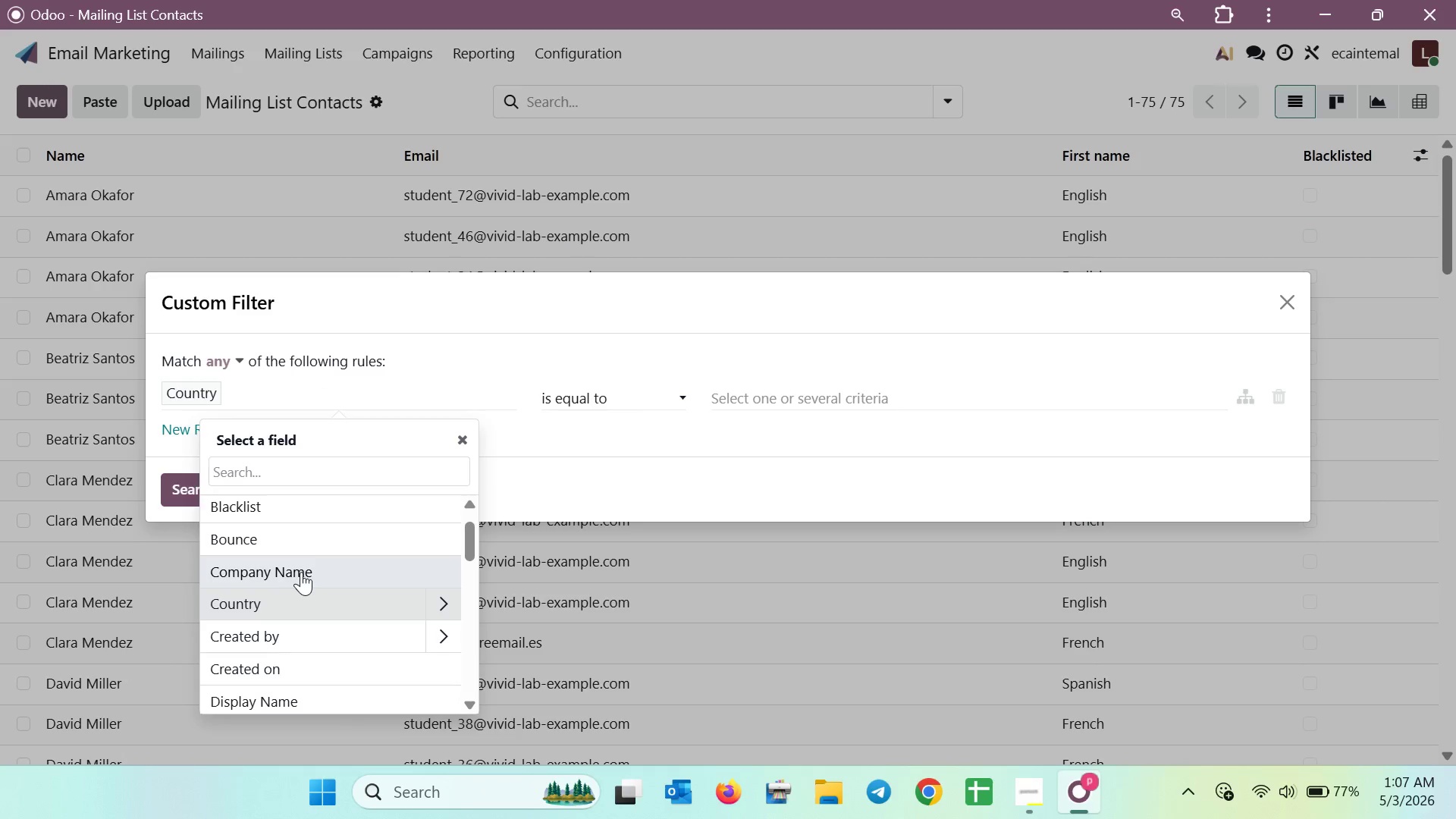 
scroll: coordinate [301, 572], scroll_direction: down, amount: 1.0
 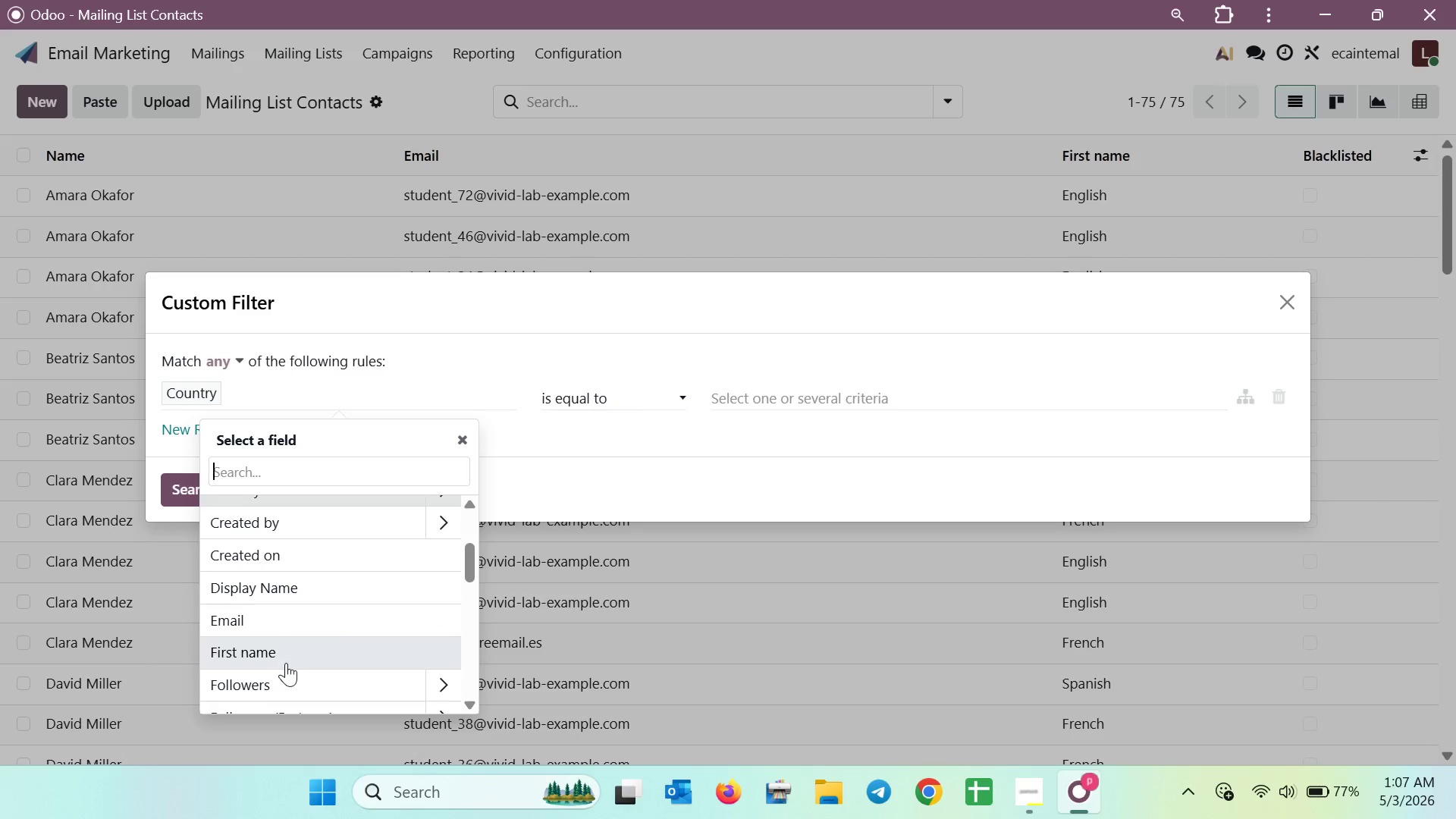 
left_click([286, 664])
 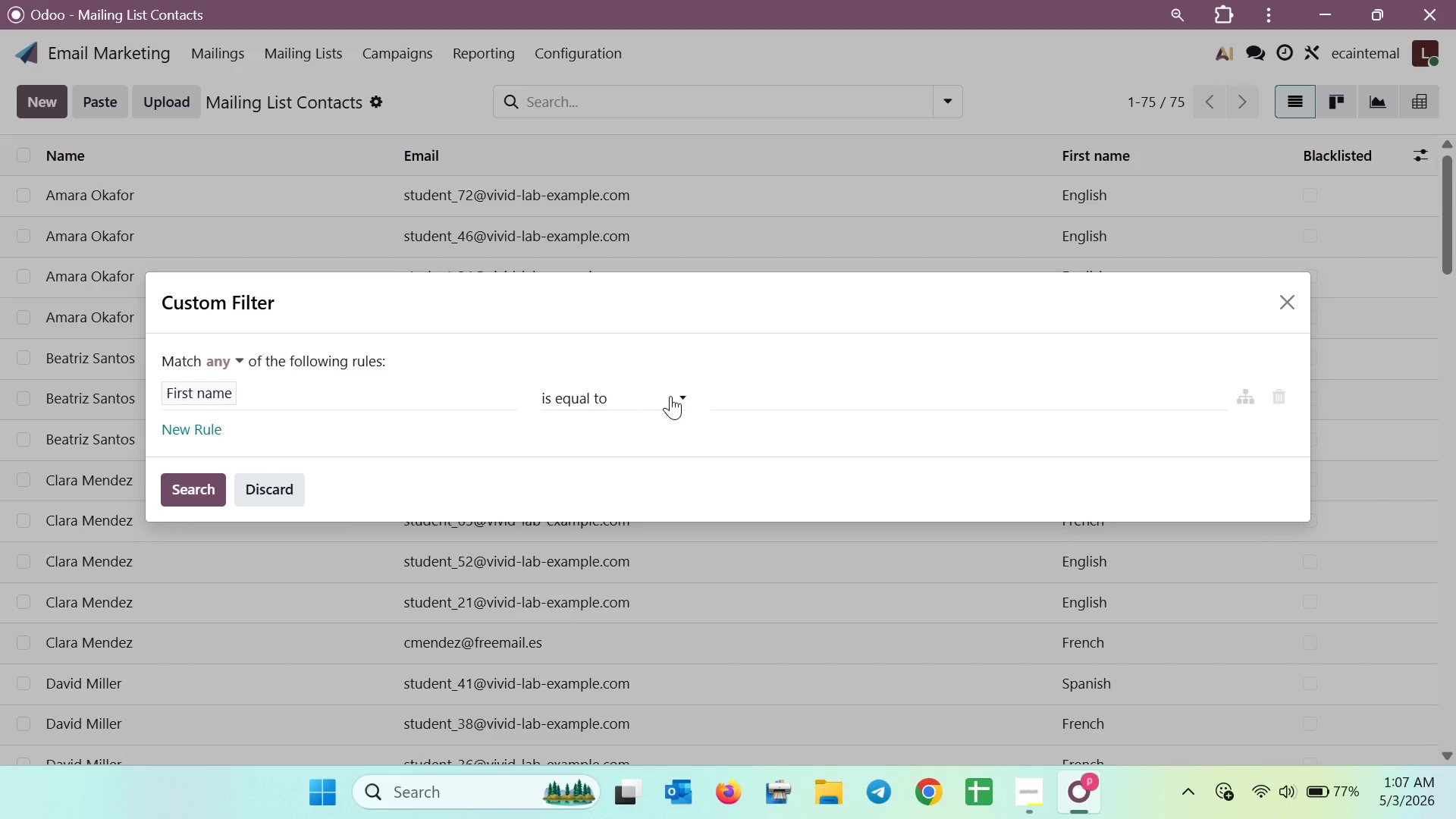 
left_click([683, 396])
 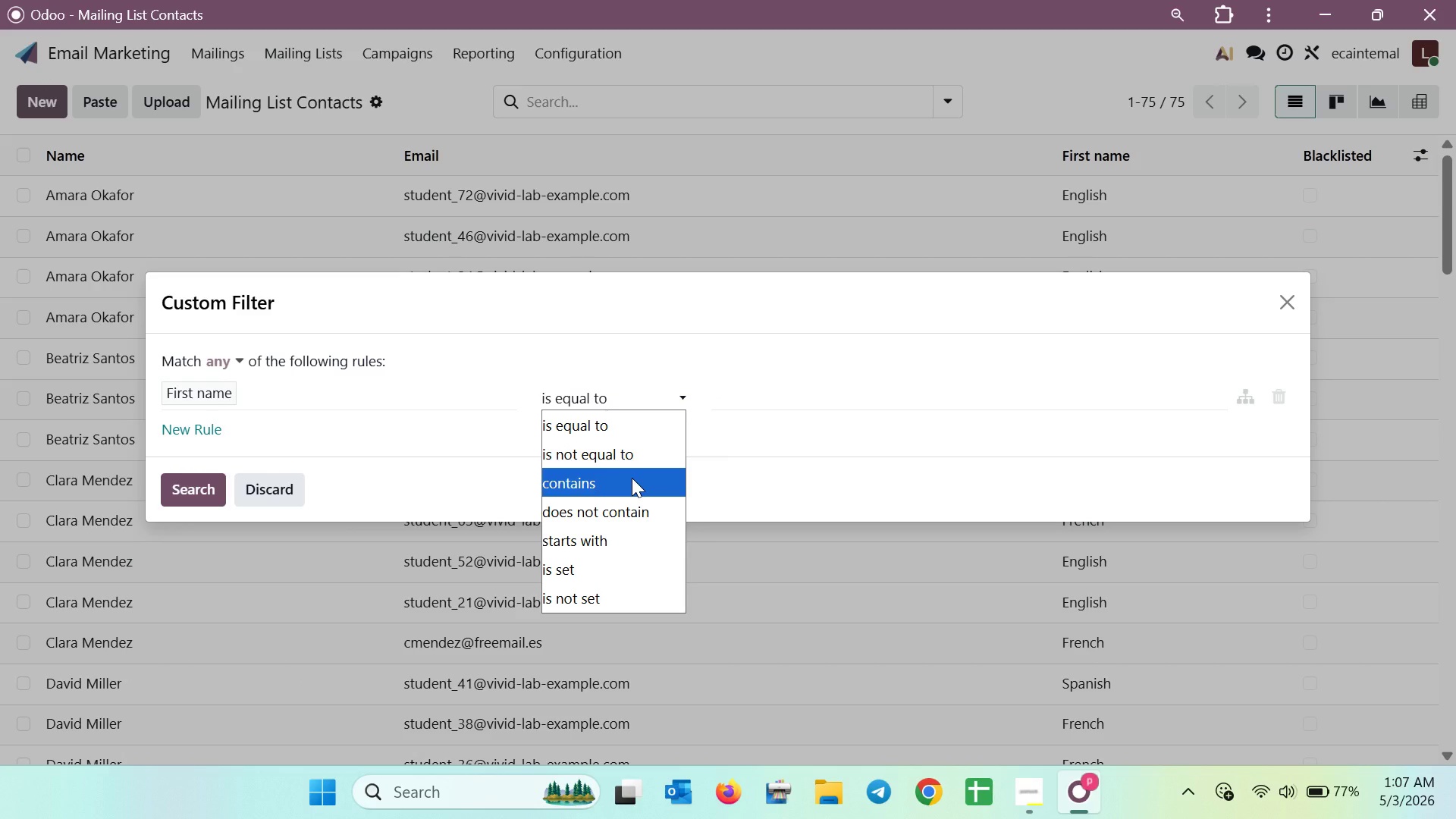 
left_click([632, 478])
 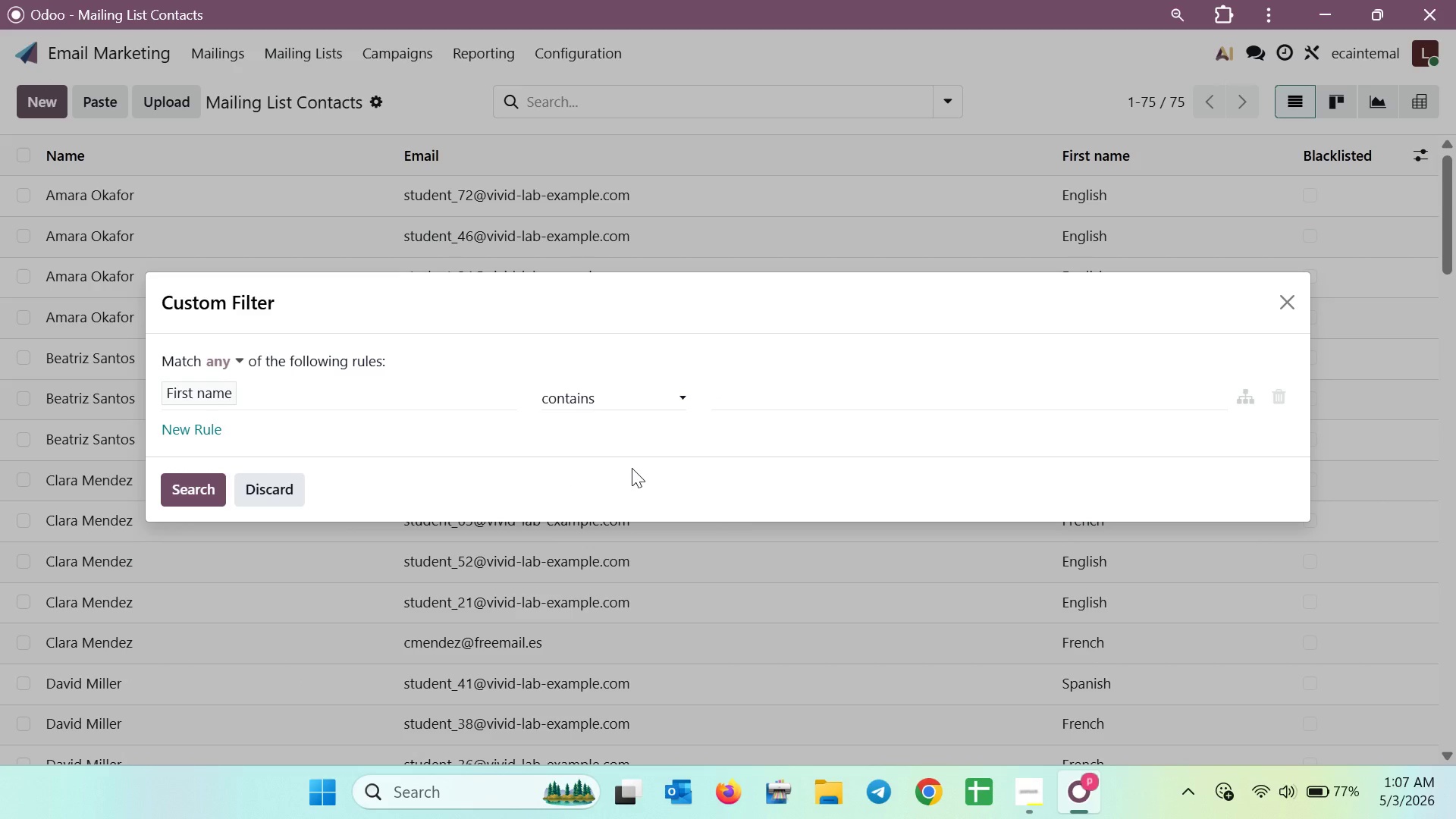 
wait(7.56)
 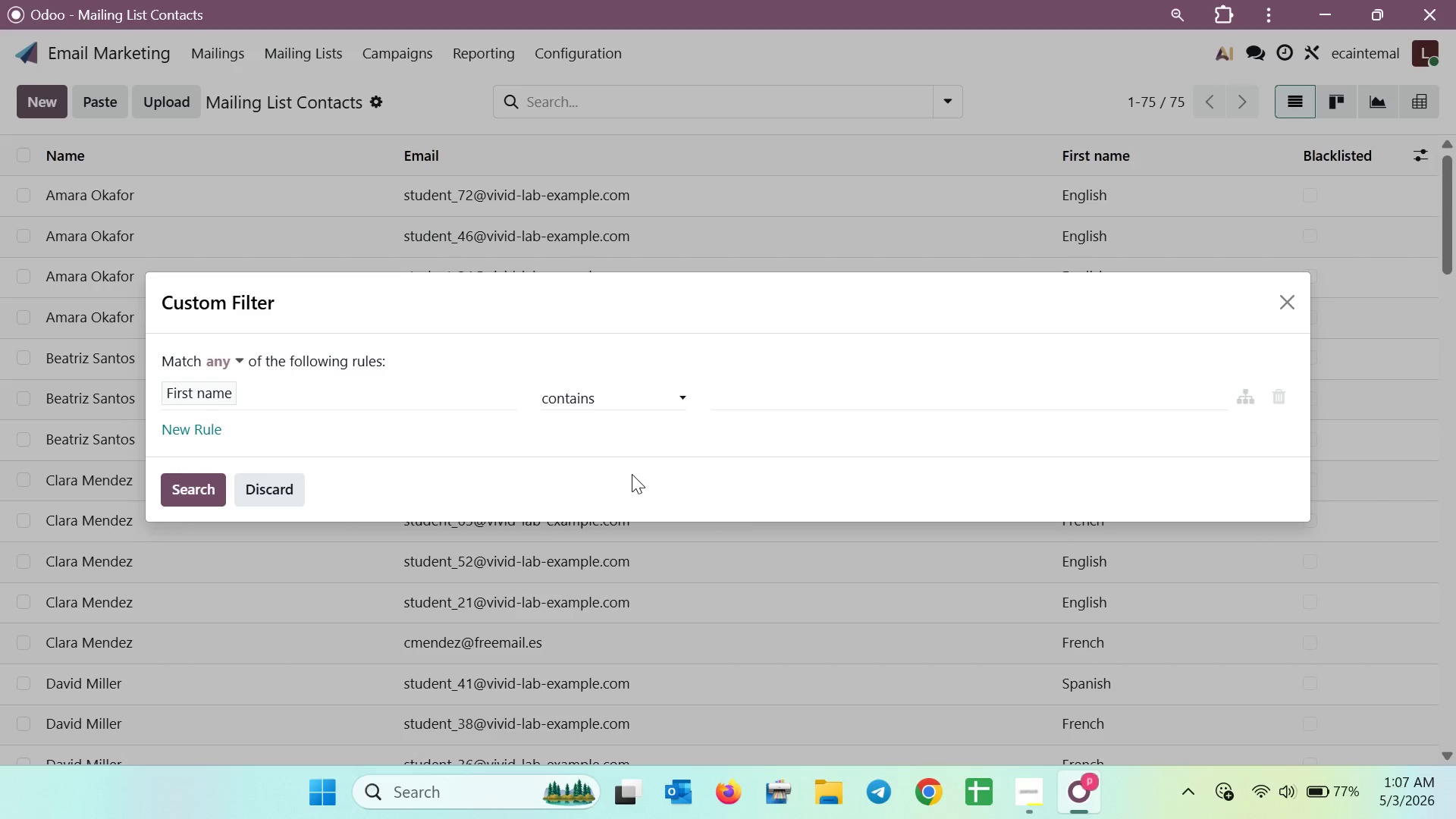 
left_click([788, 400])
 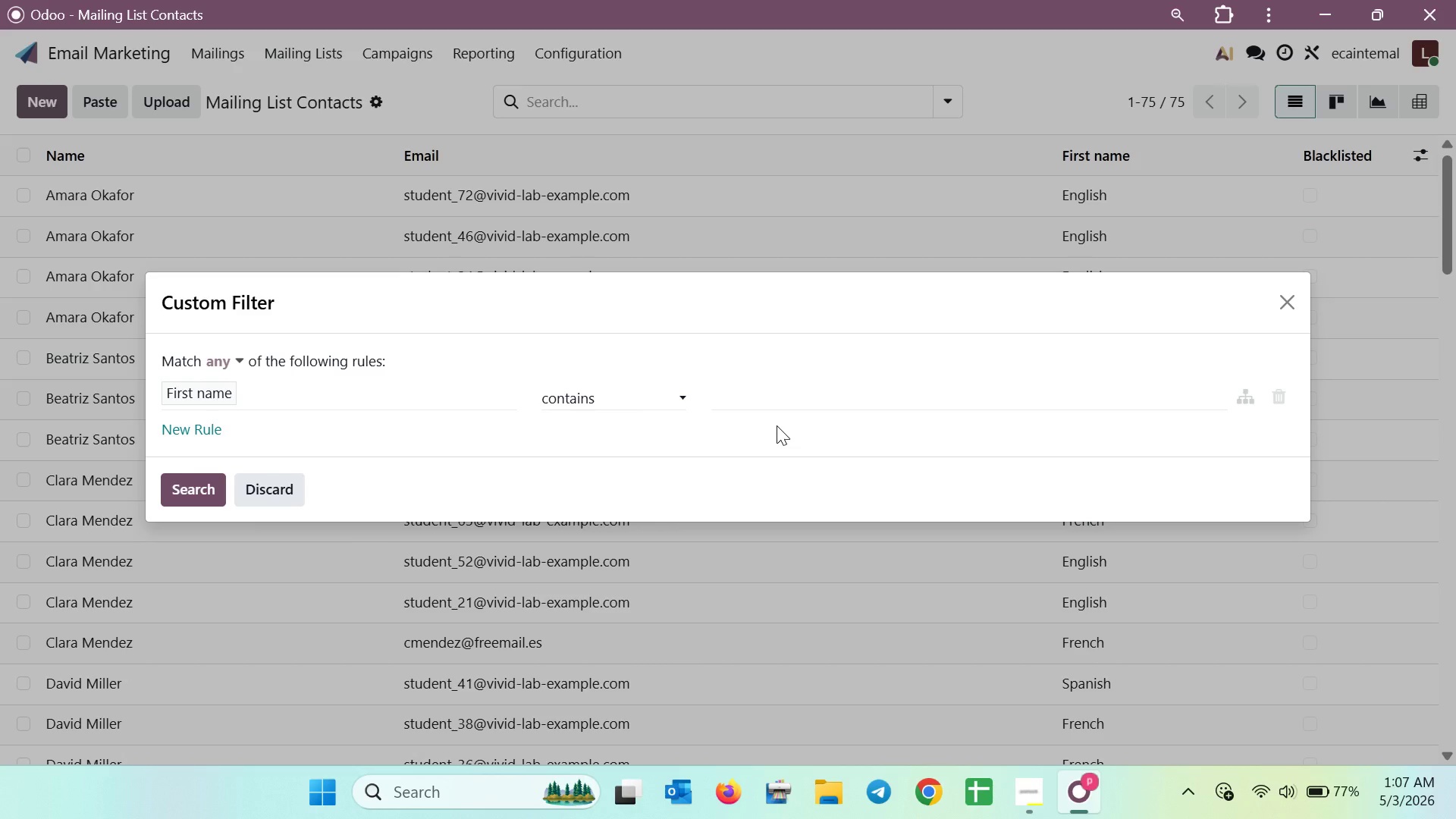 
type(Fe)
key(Backspace)
type(rench)
 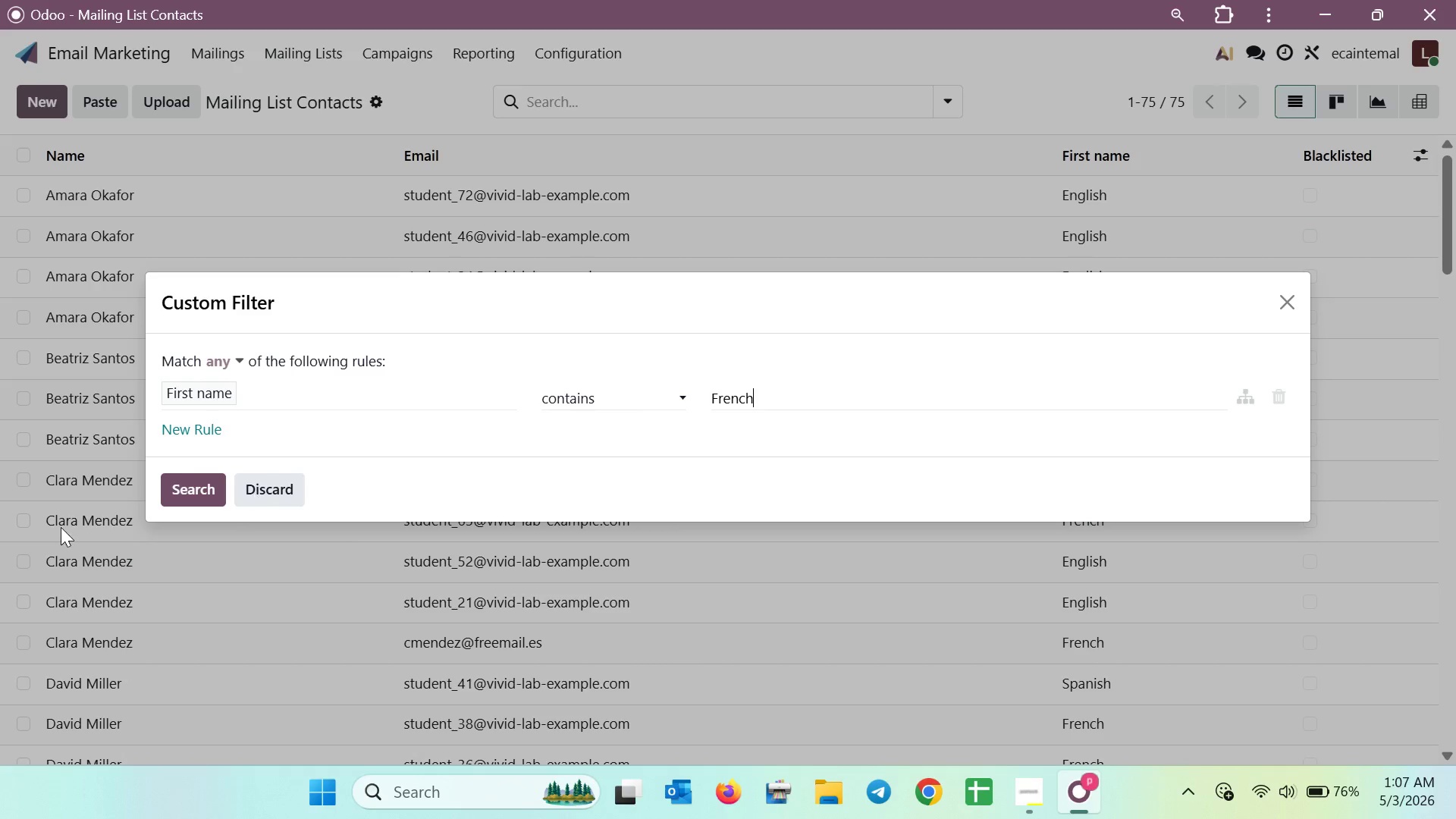 
left_click([187, 491])
 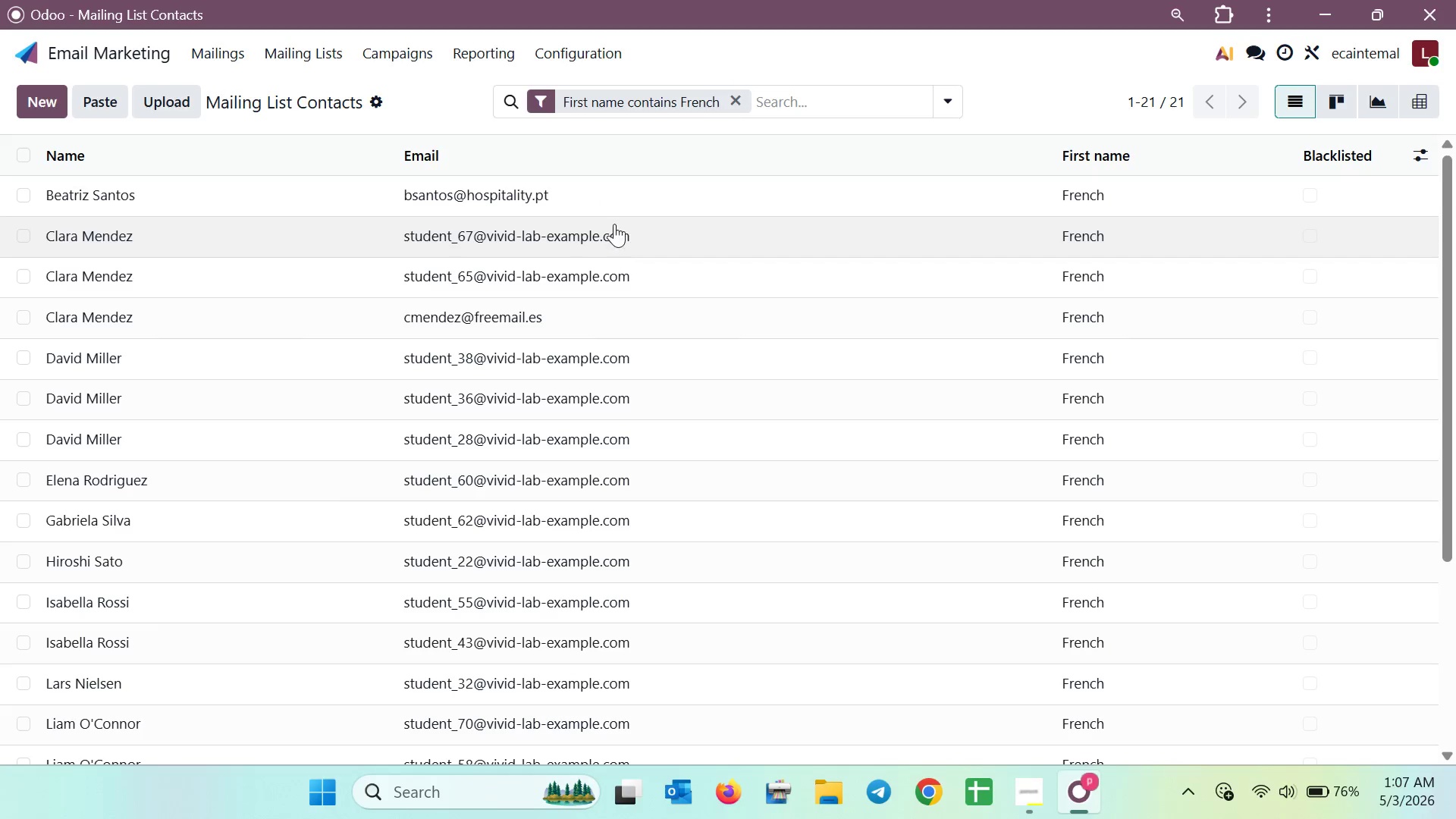 
left_click([544, 95])
 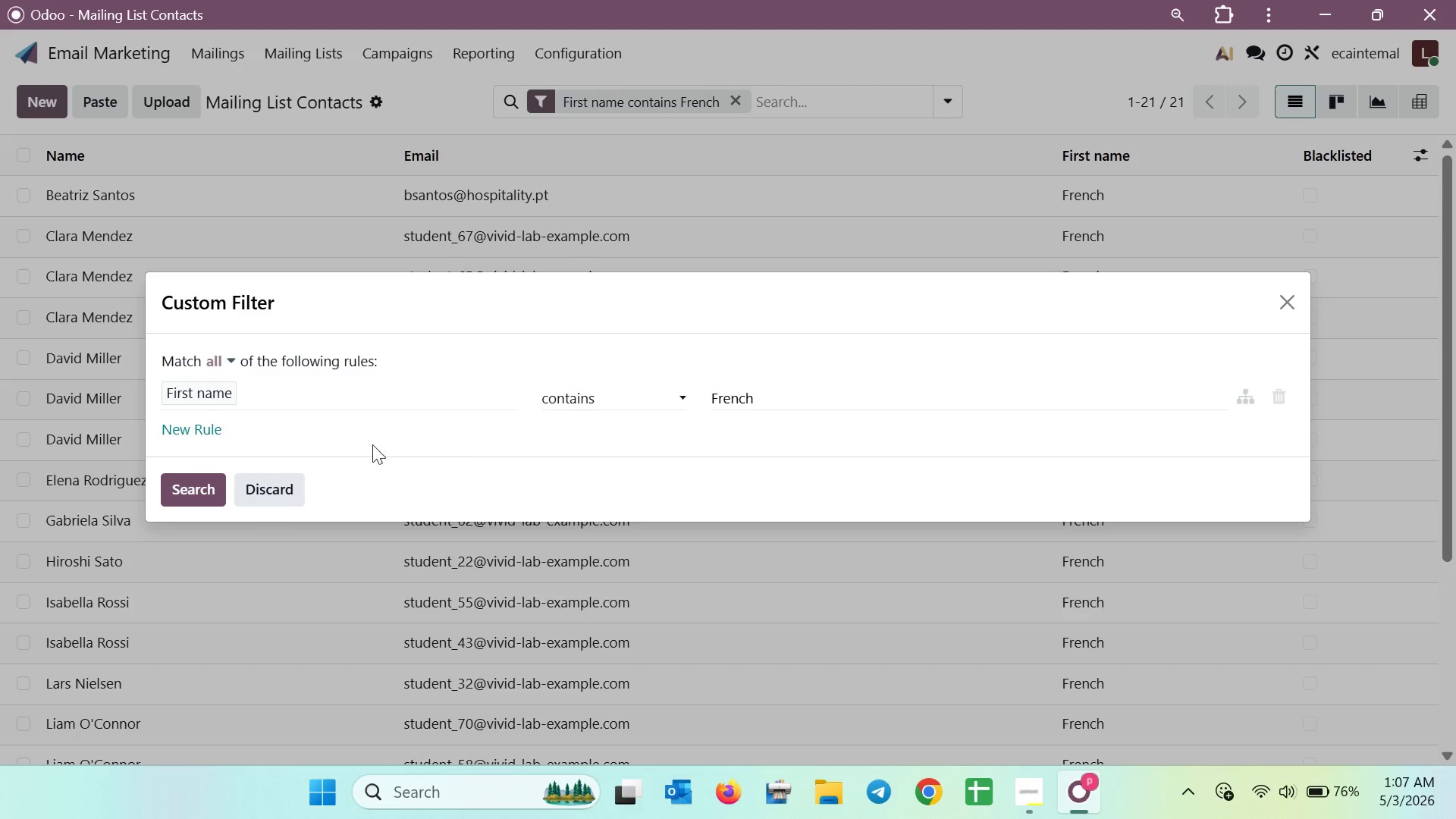 
left_click([212, 432])
 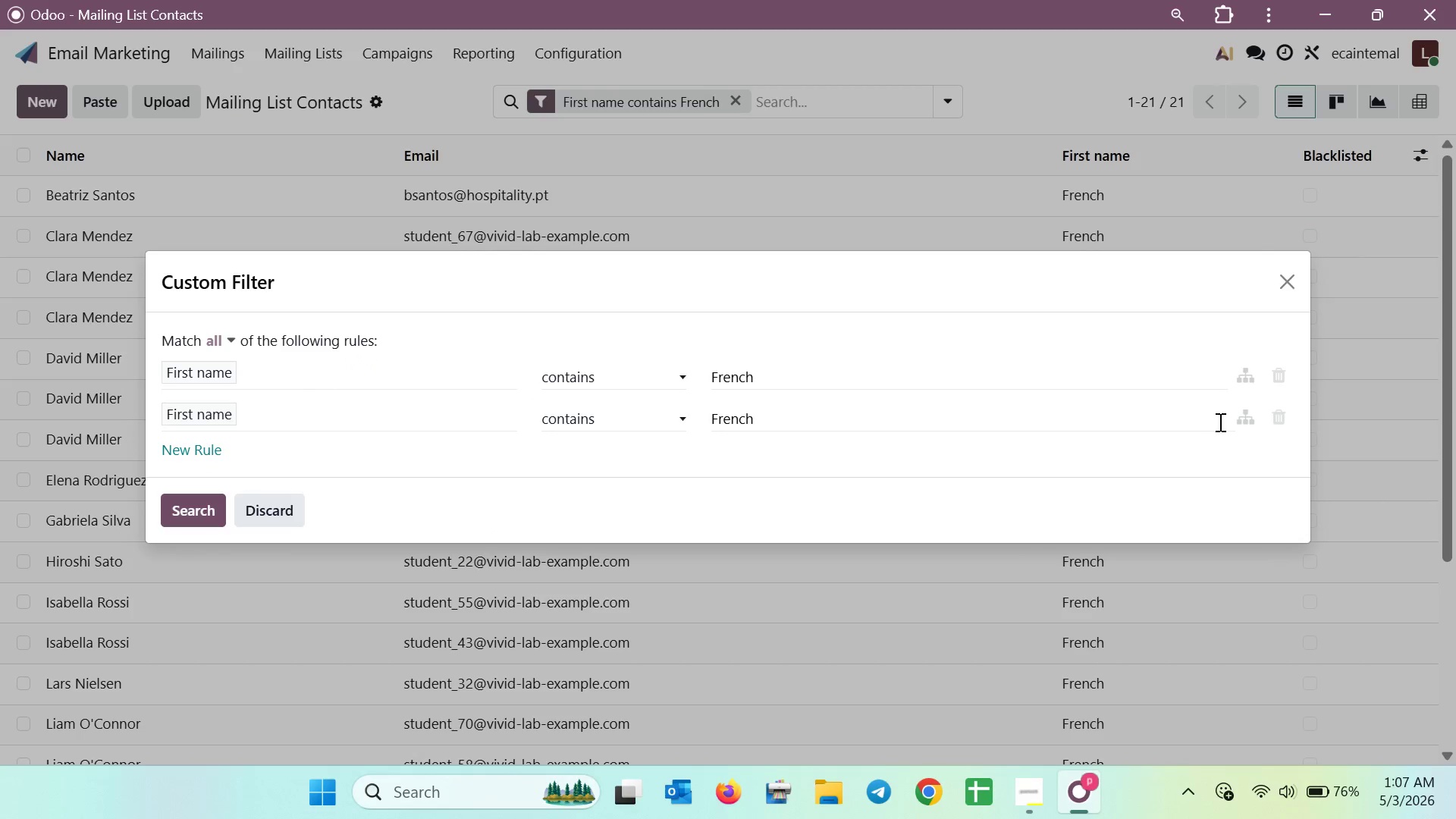 
left_click([1277, 413])
 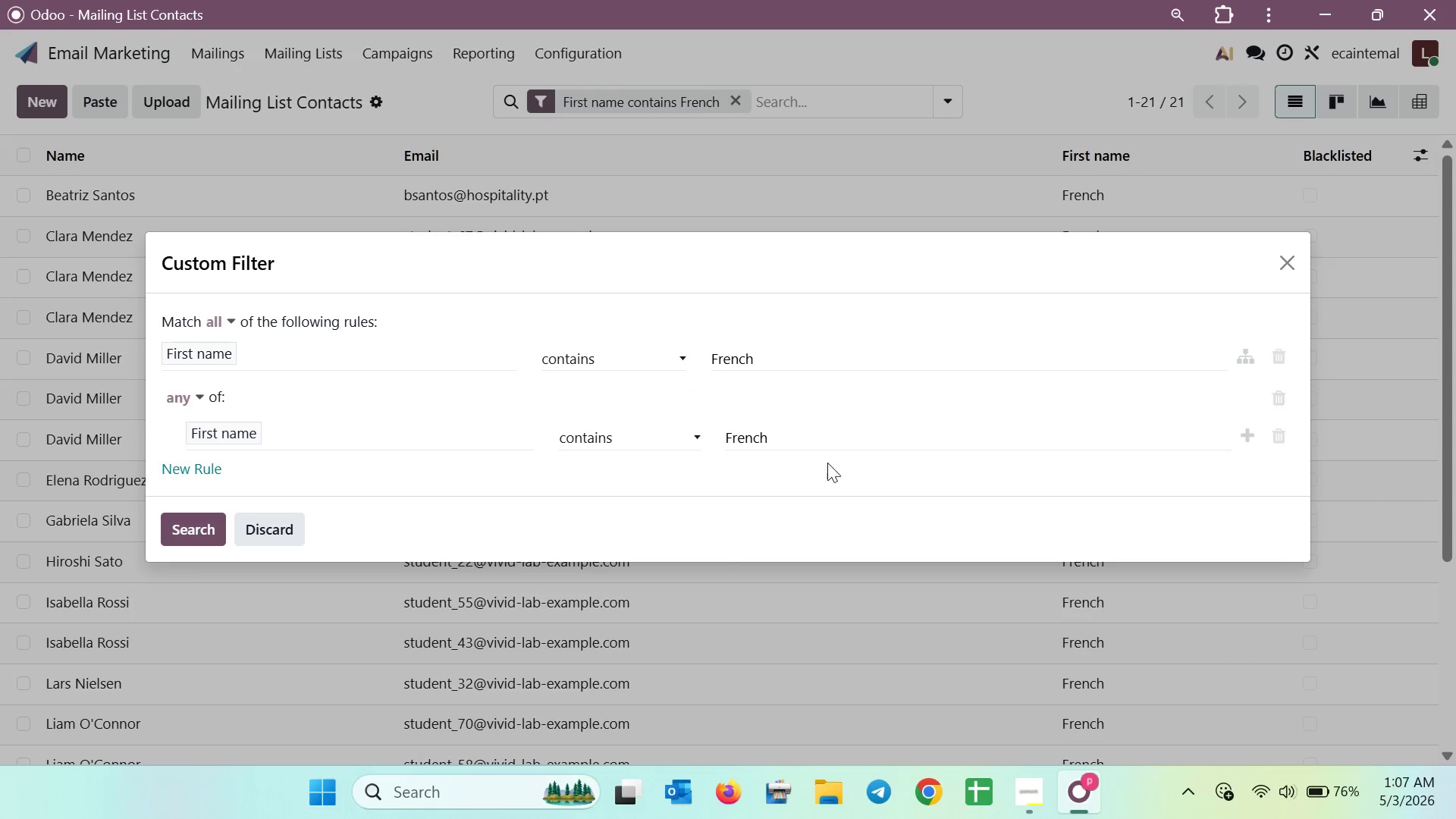 
left_click([199, 391])
 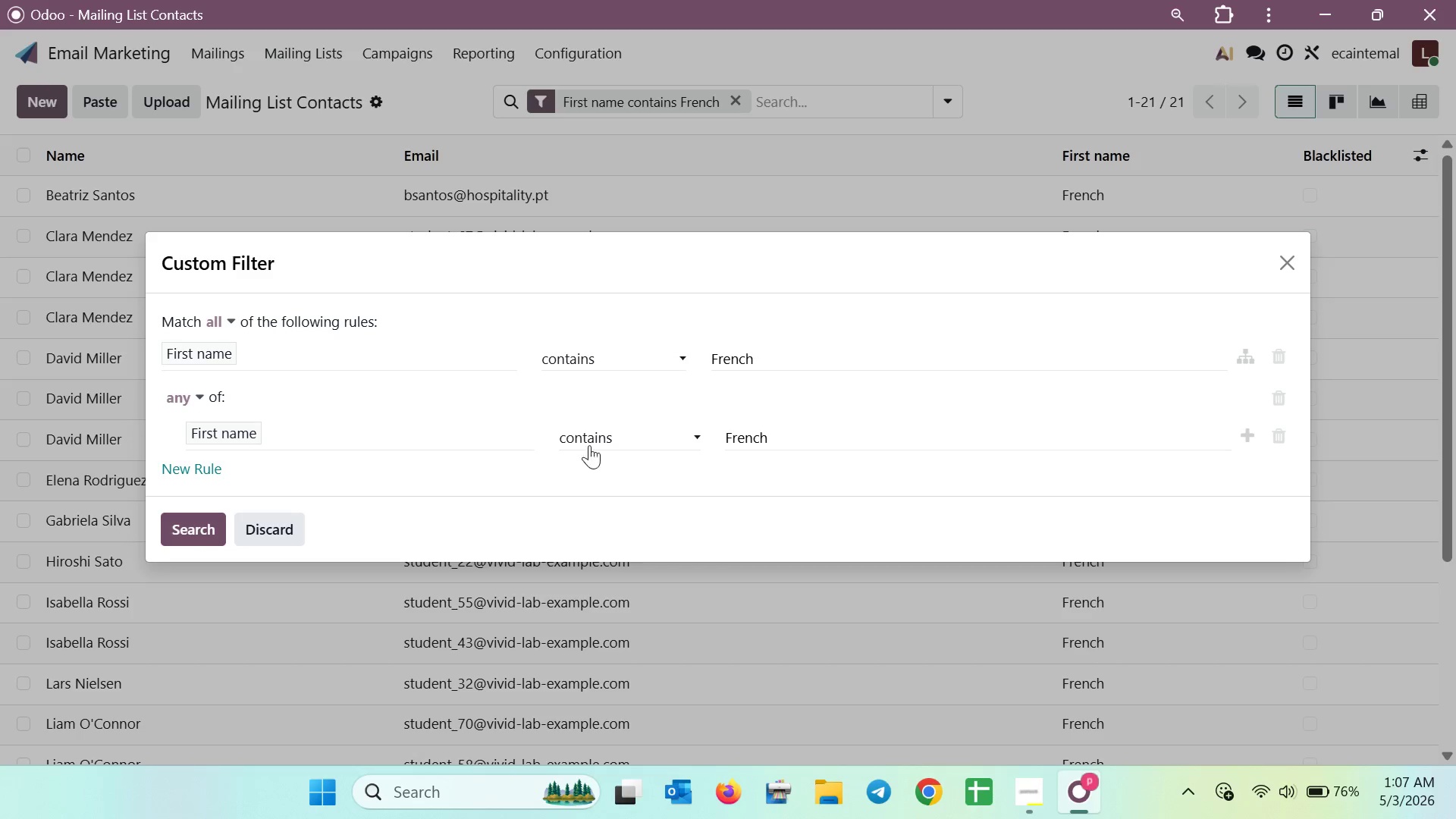 
left_click_drag(start_coordinate=[795, 441], to_coordinate=[722, 446])
 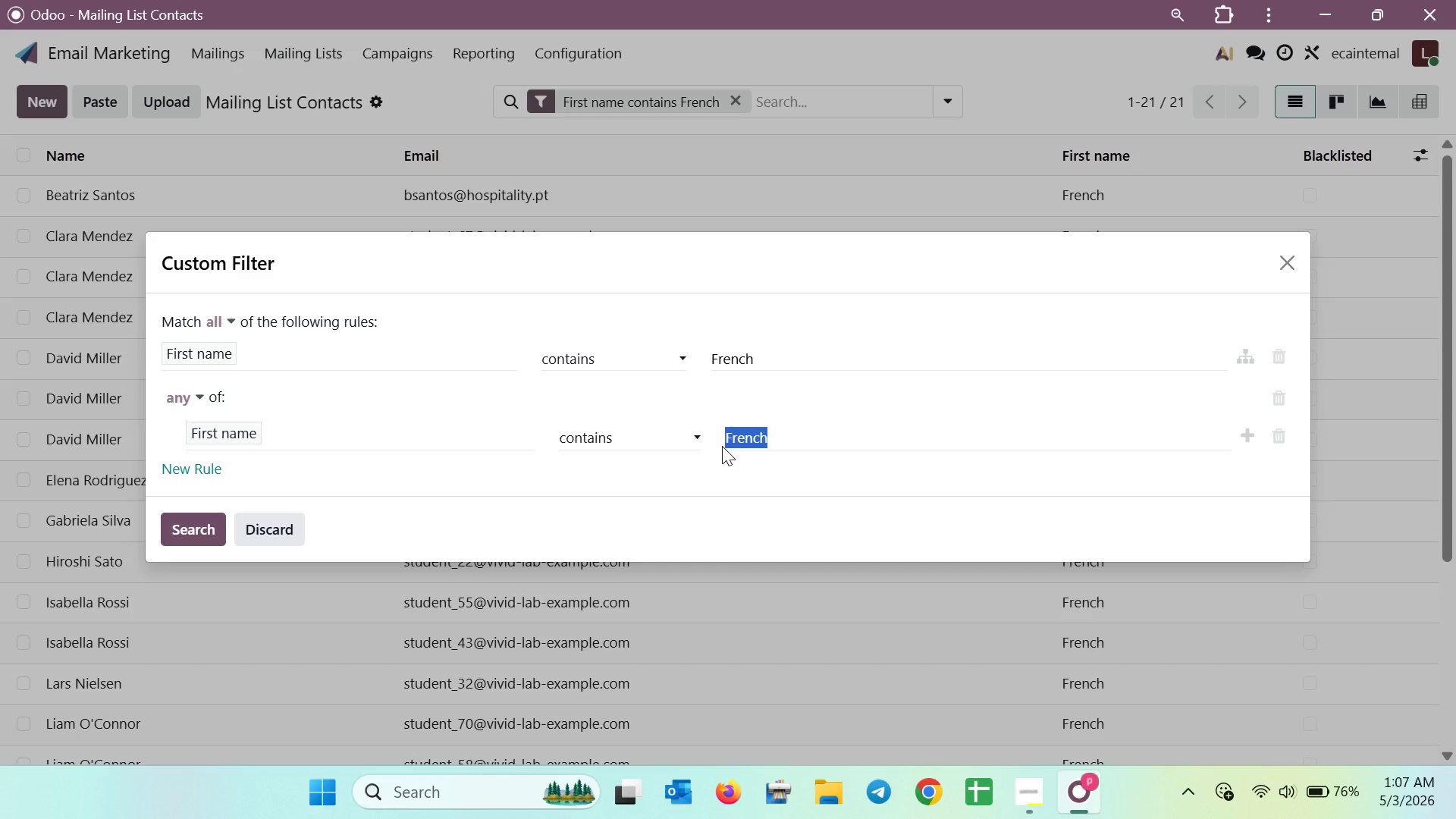 
type(Spanish)
 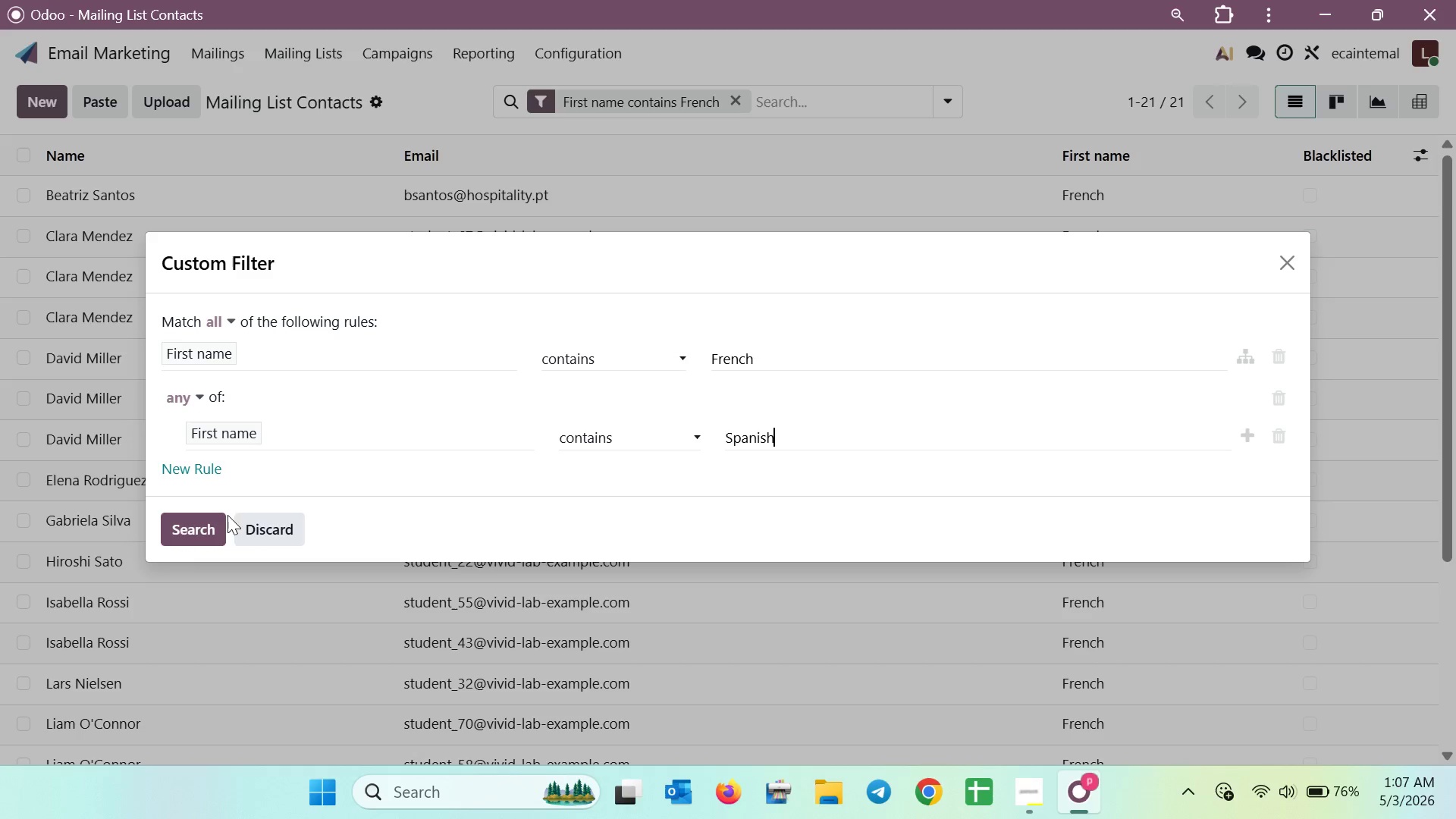 
left_click([212, 528])
 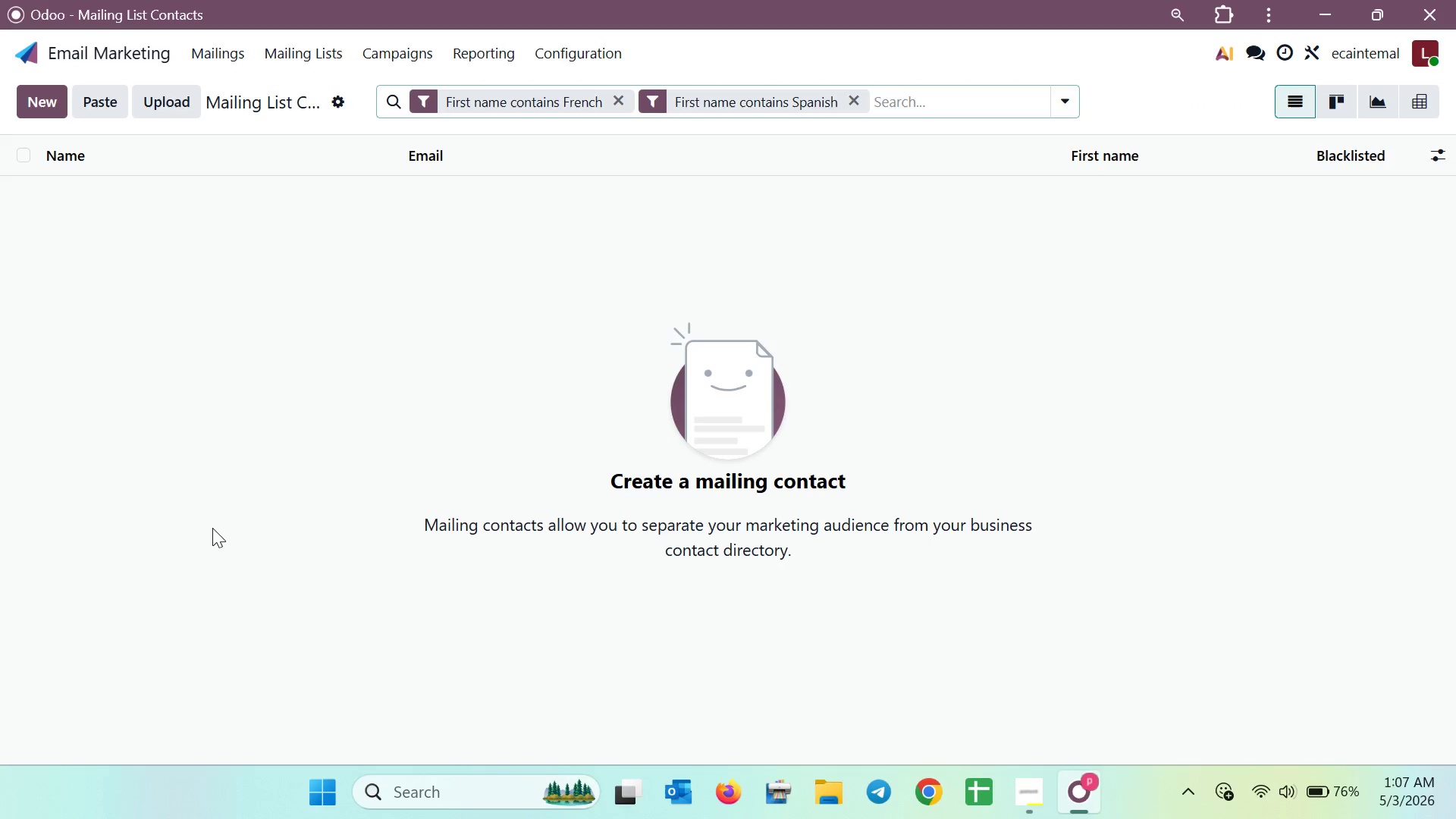 
left_click([431, 104])
 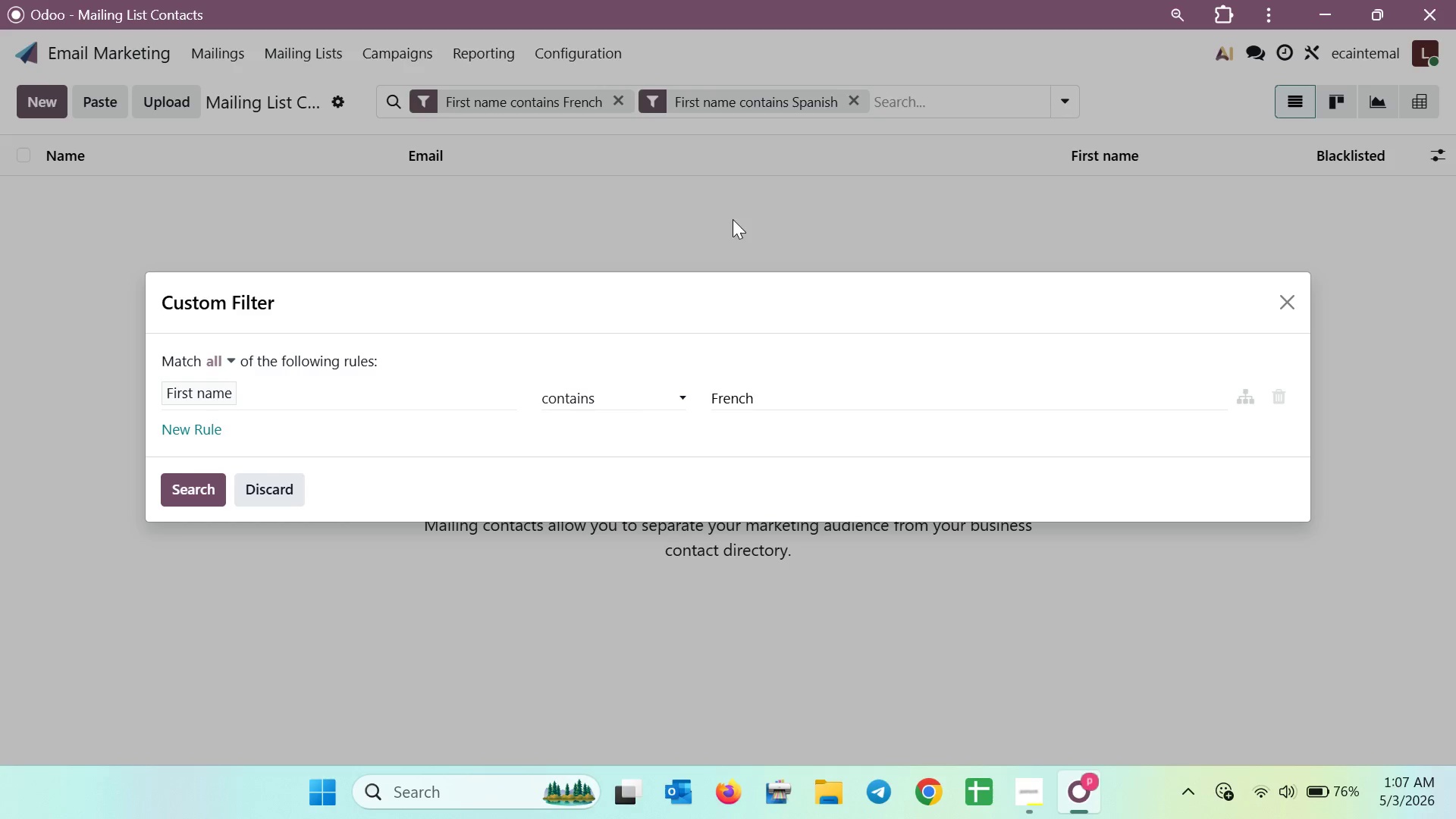 
left_click_drag(start_coordinate=[843, 158], to_coordinate=[850, 158])
 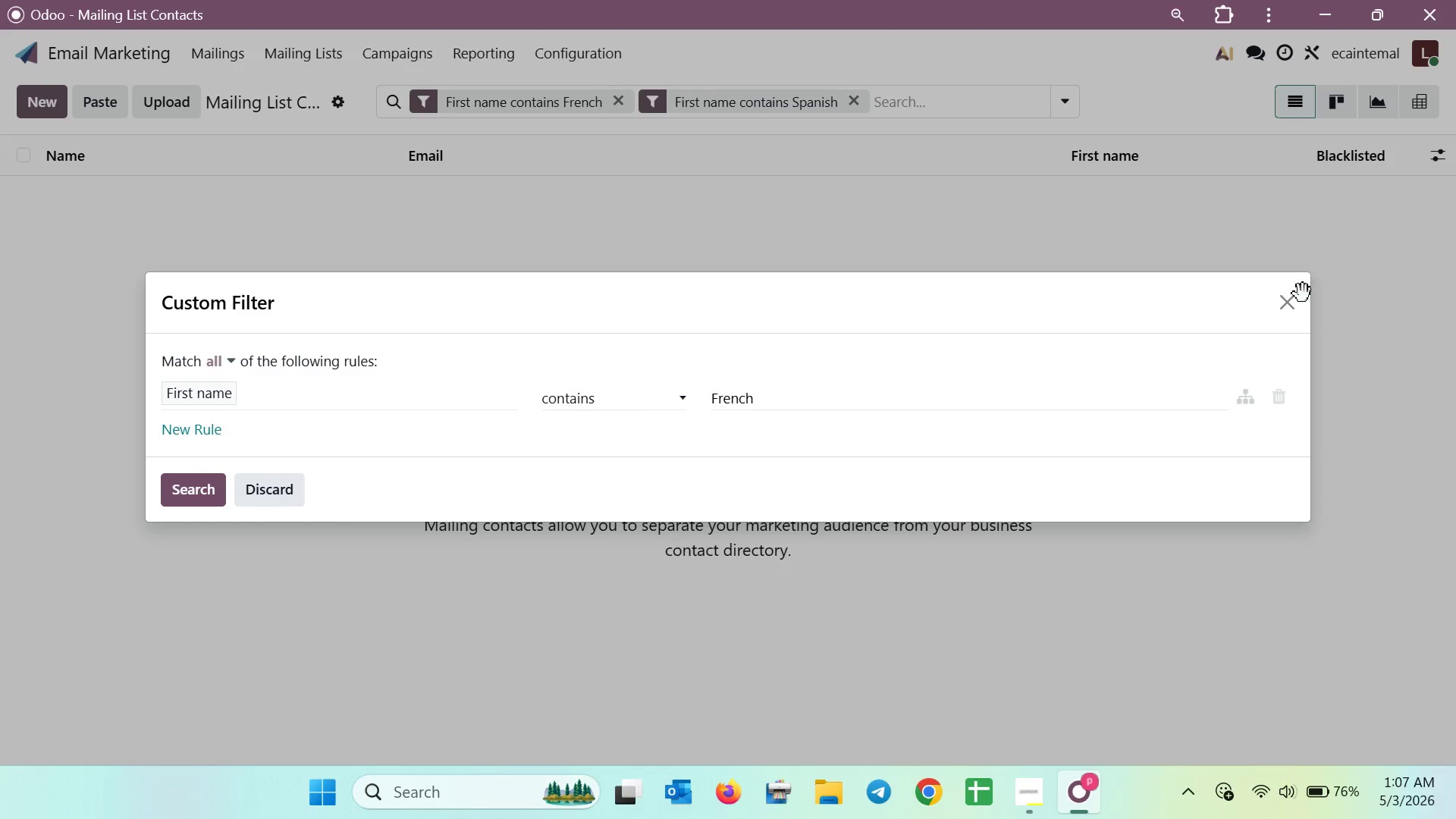 
left_click([1296, 307])
 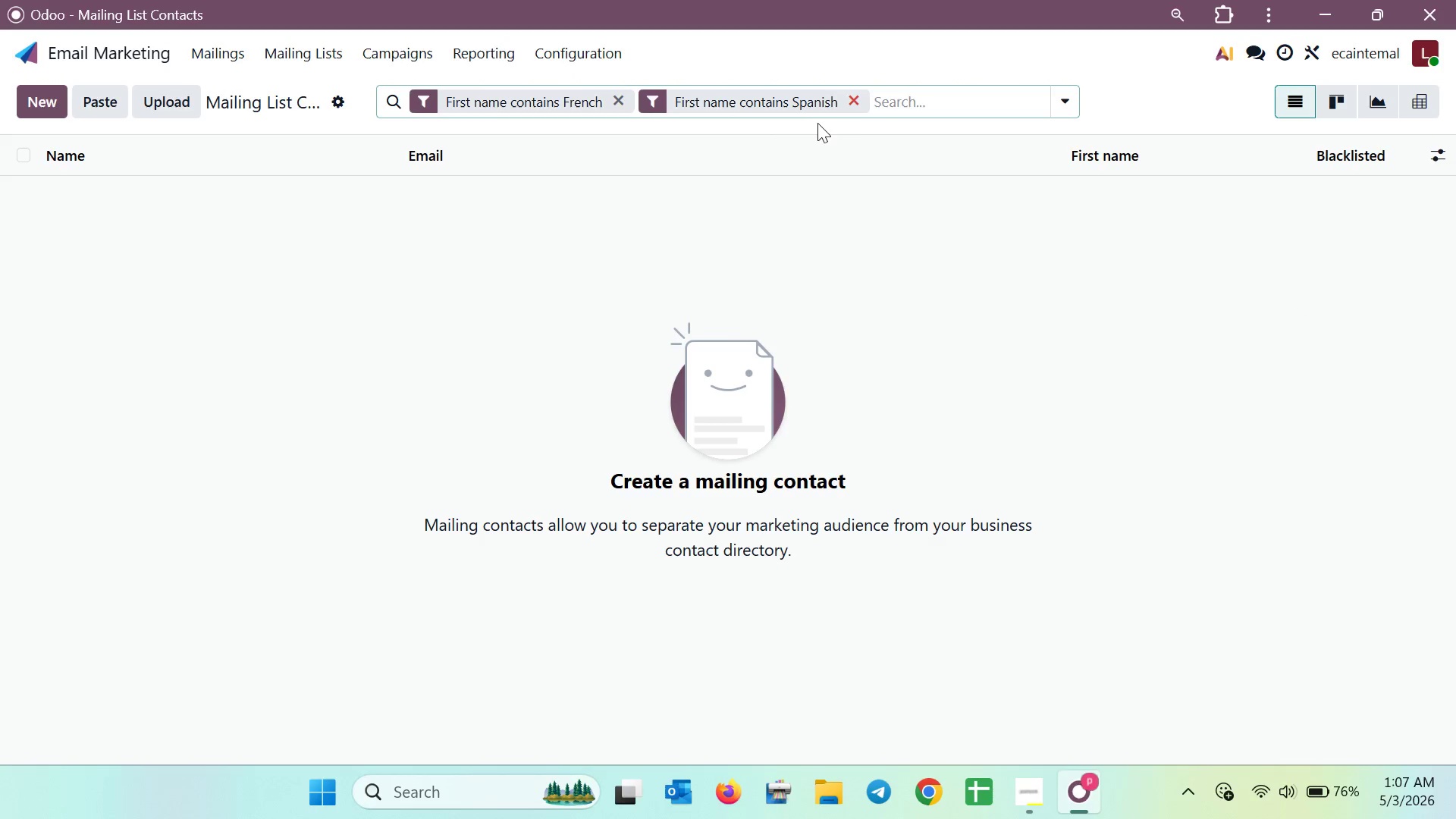 
left_click([851, 107])
 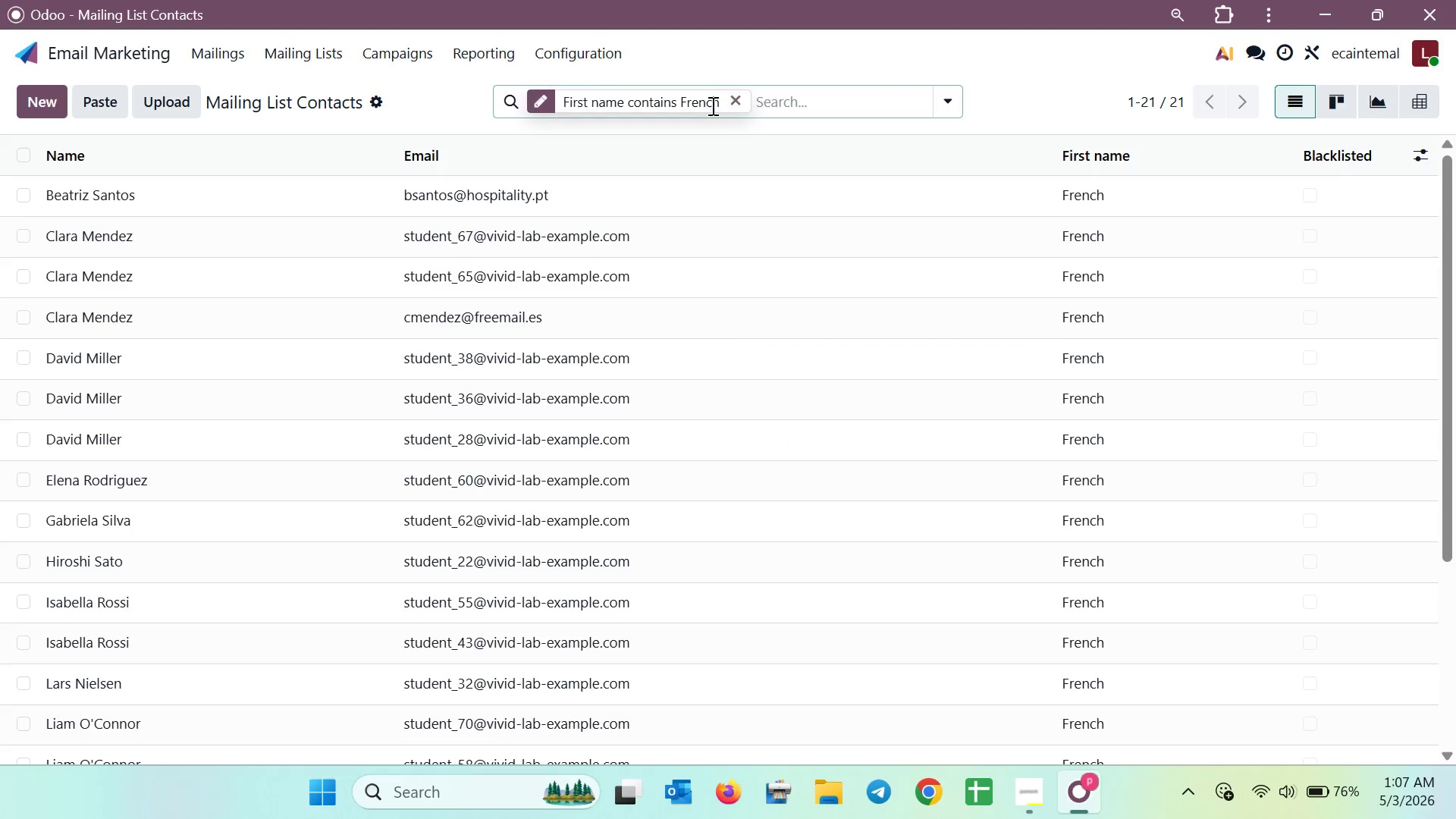 
left_click([535, 104])
 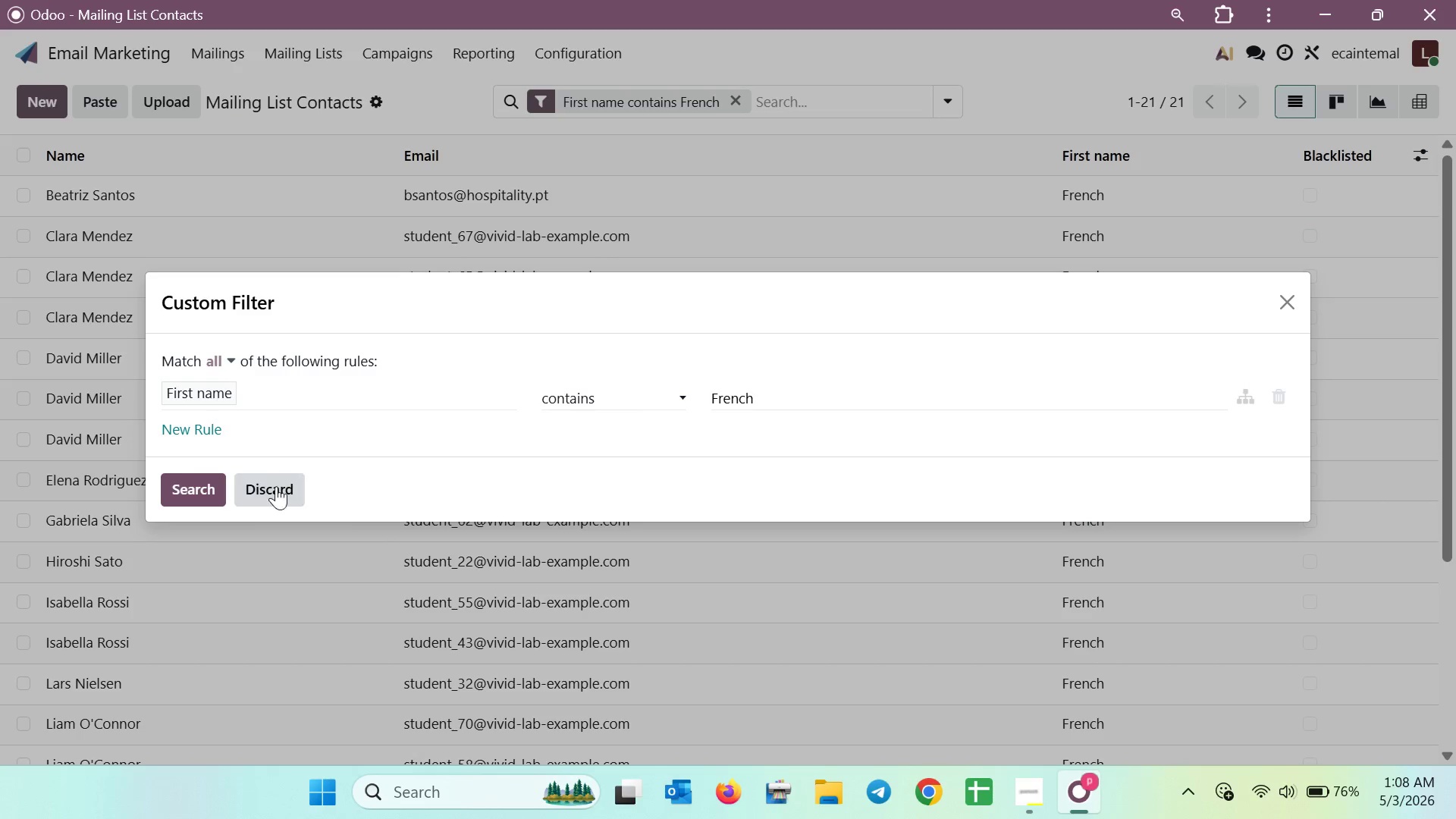 
double_click([219, 425])
 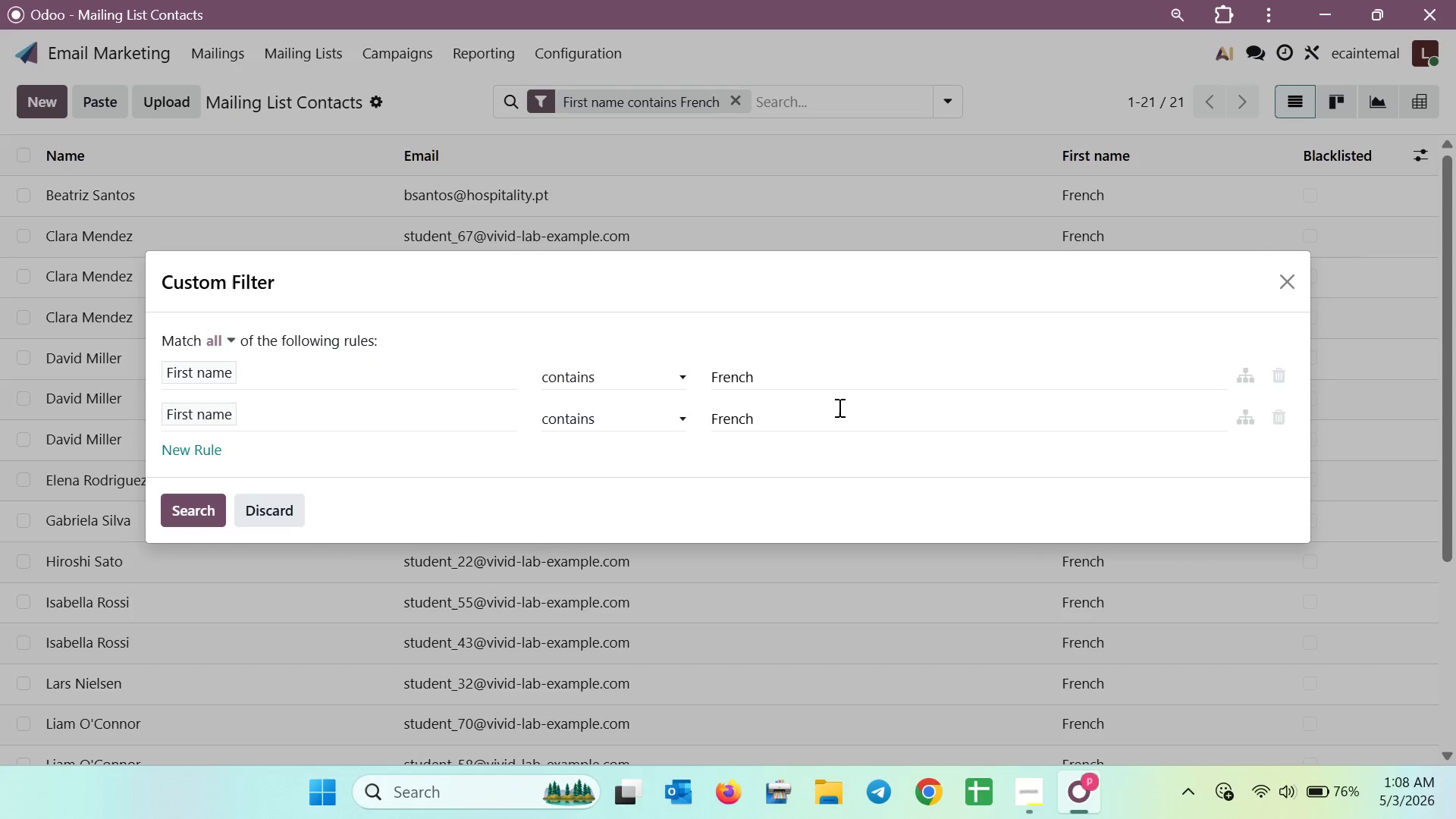 
left_click_drag(start_coordinate=[821, 428], to_coordinate=[681, 426])
 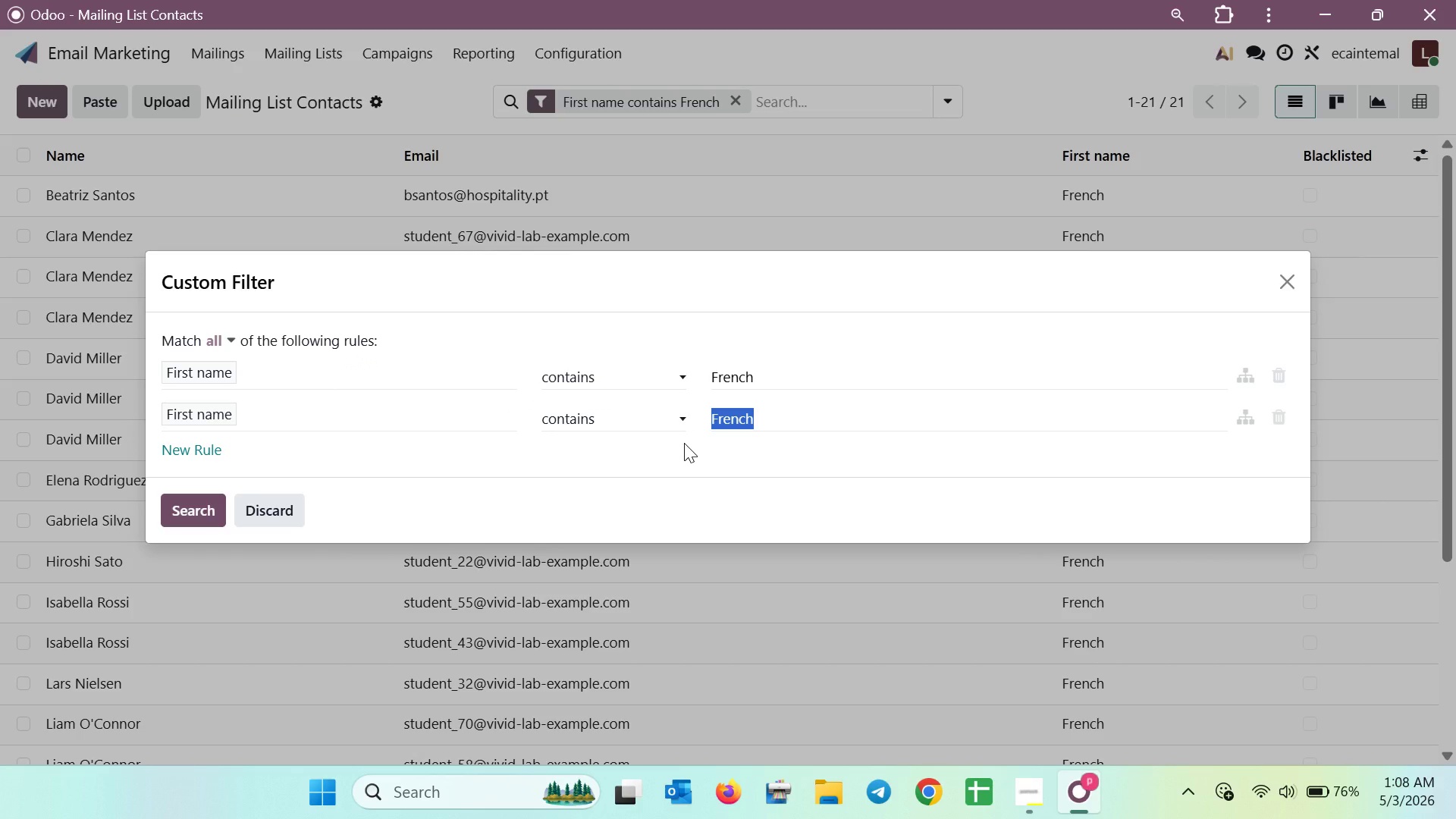 
type(Spansi)
key(Backspace)
key(Backspace)
 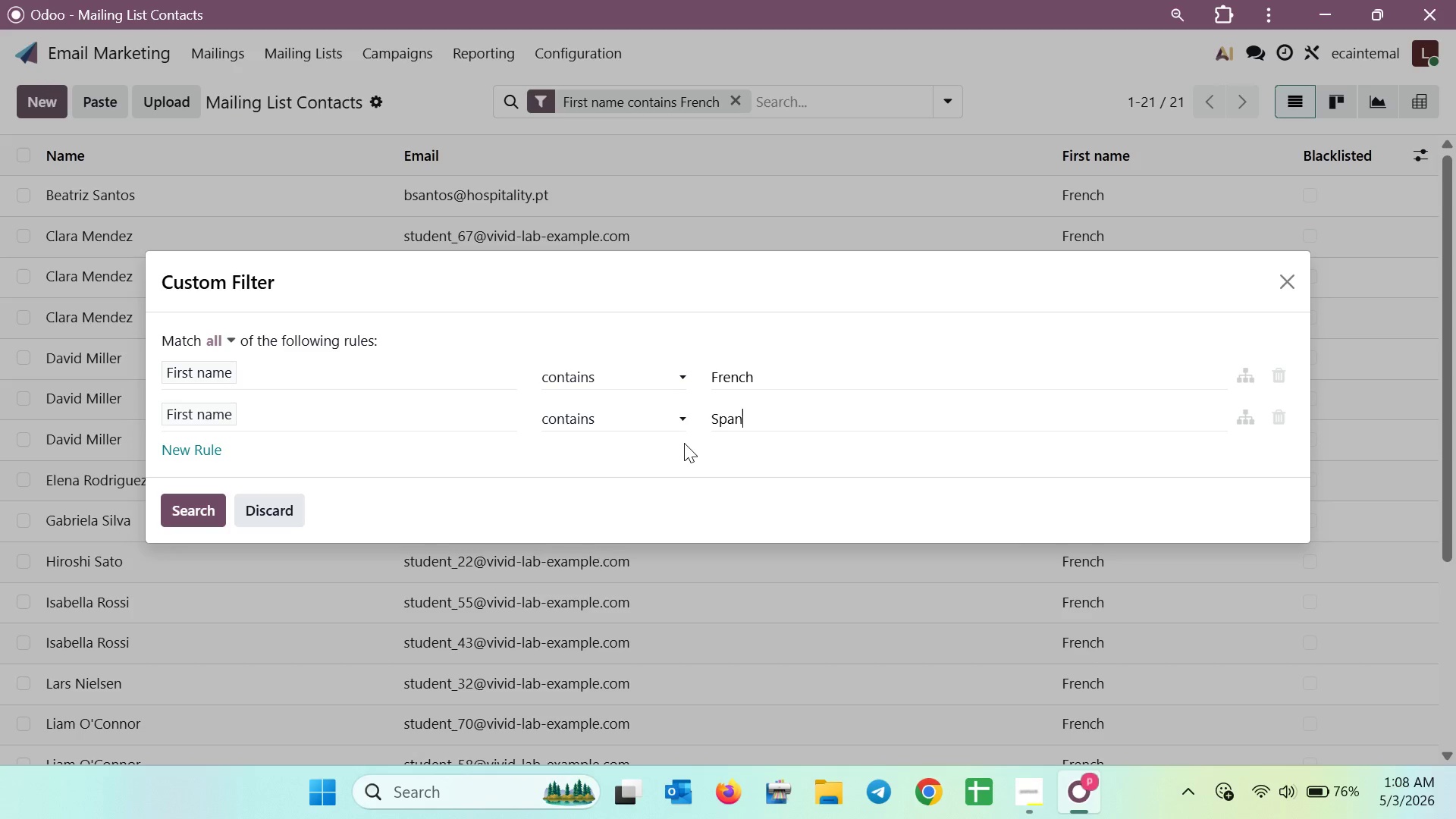 
wait(6.77)
 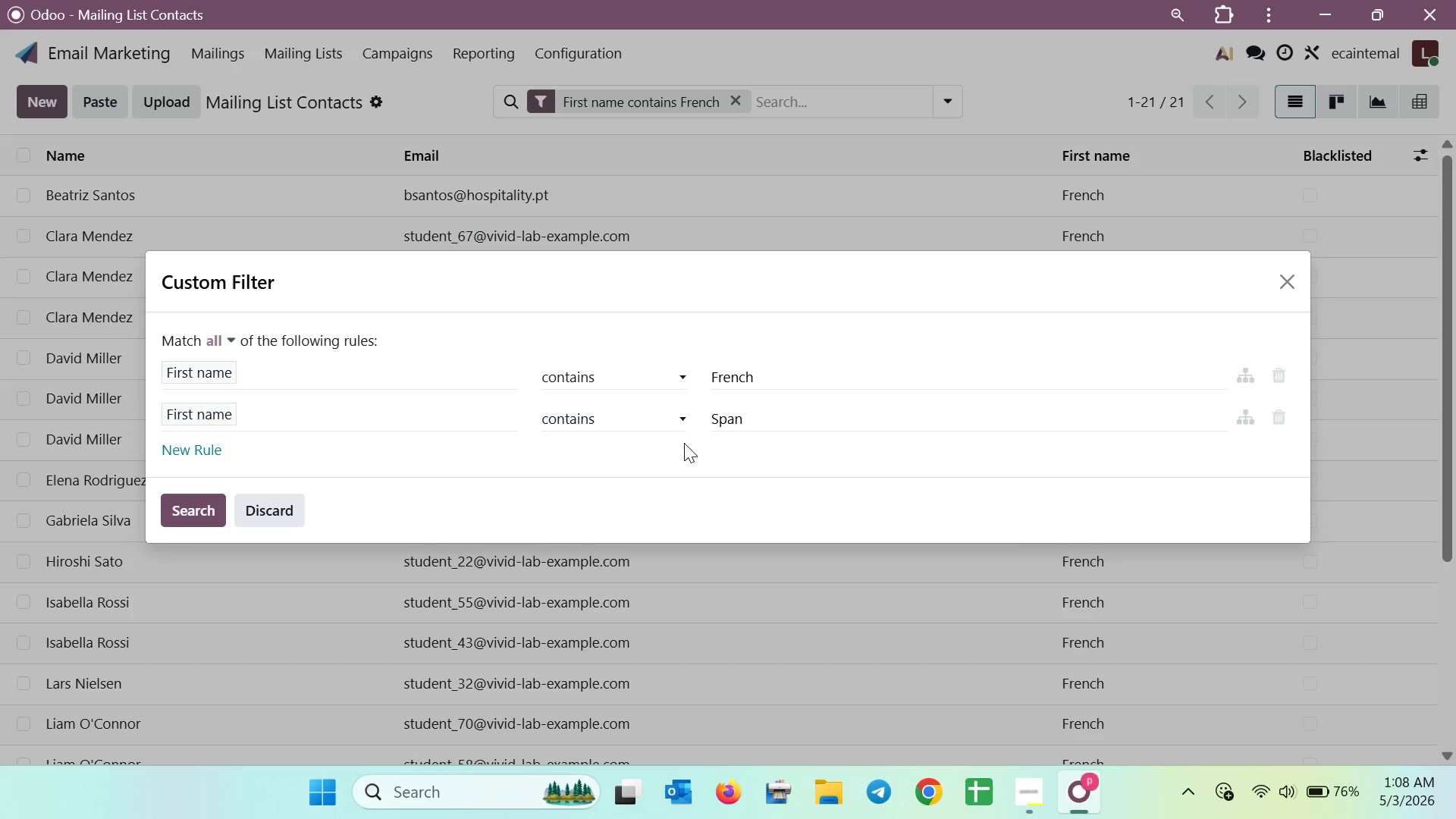 
type(ish)
 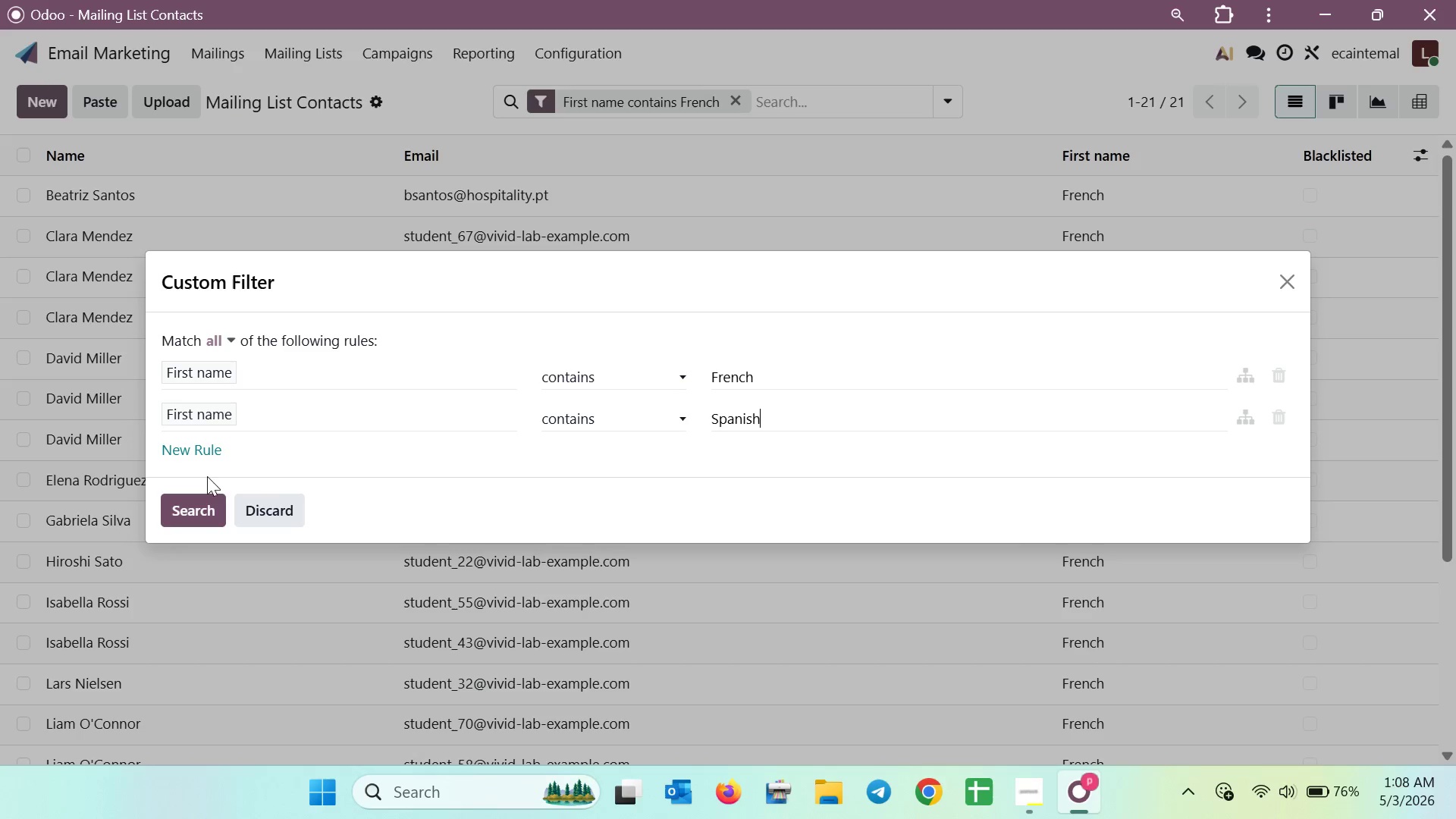 
left_click([191, 500])
 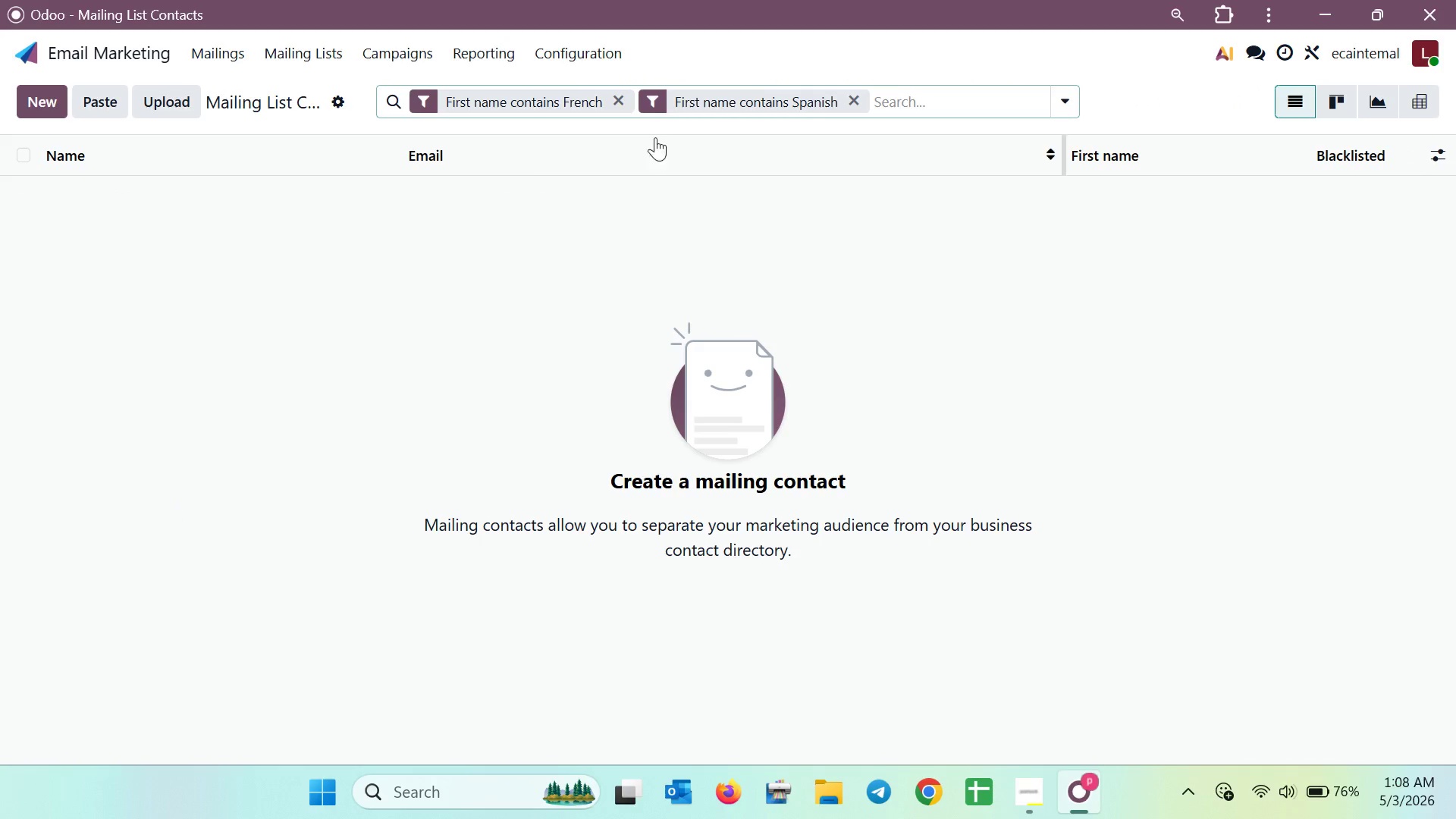 
left_click([621, 99])
 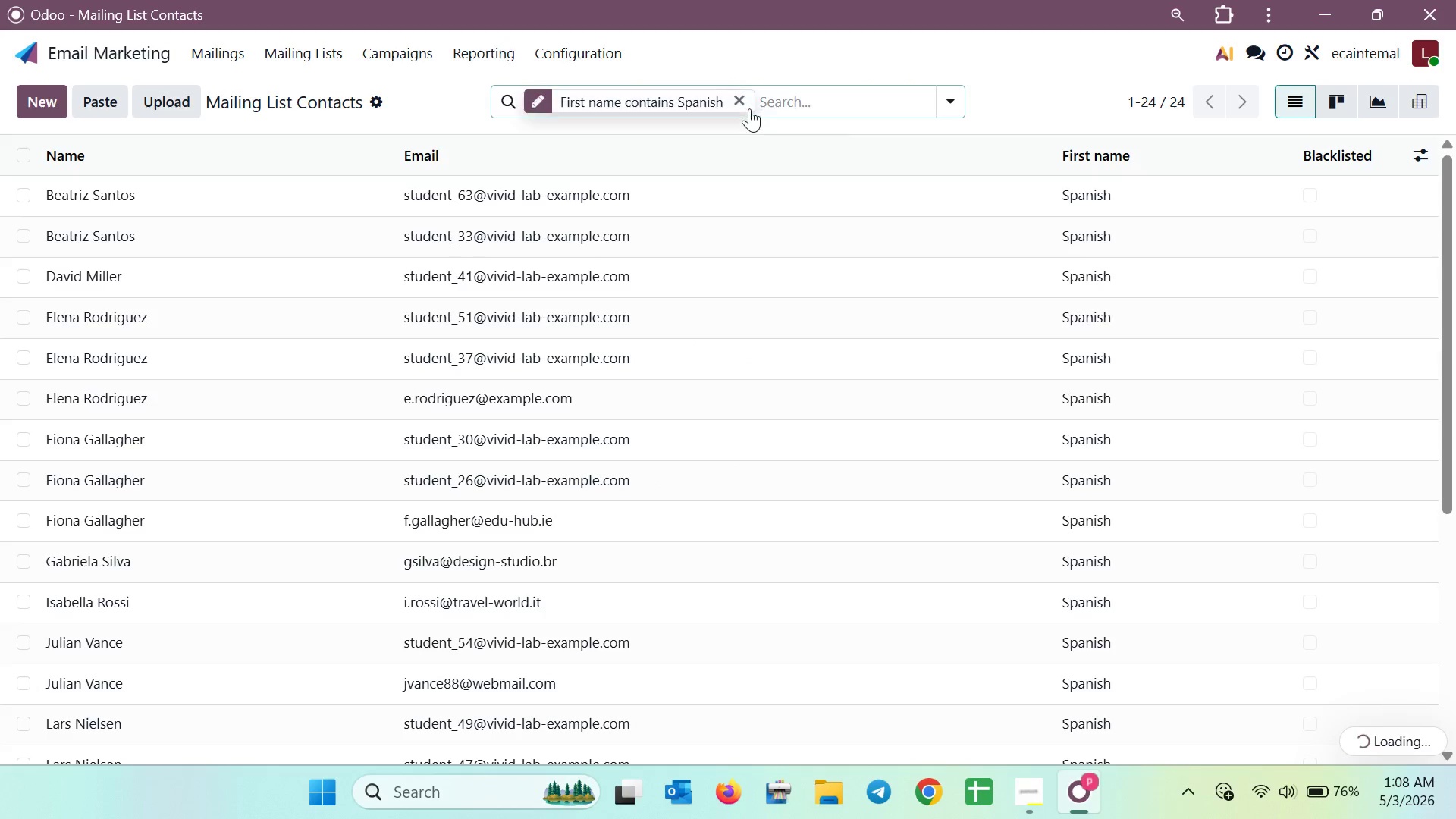 
left_click([745, 99])
 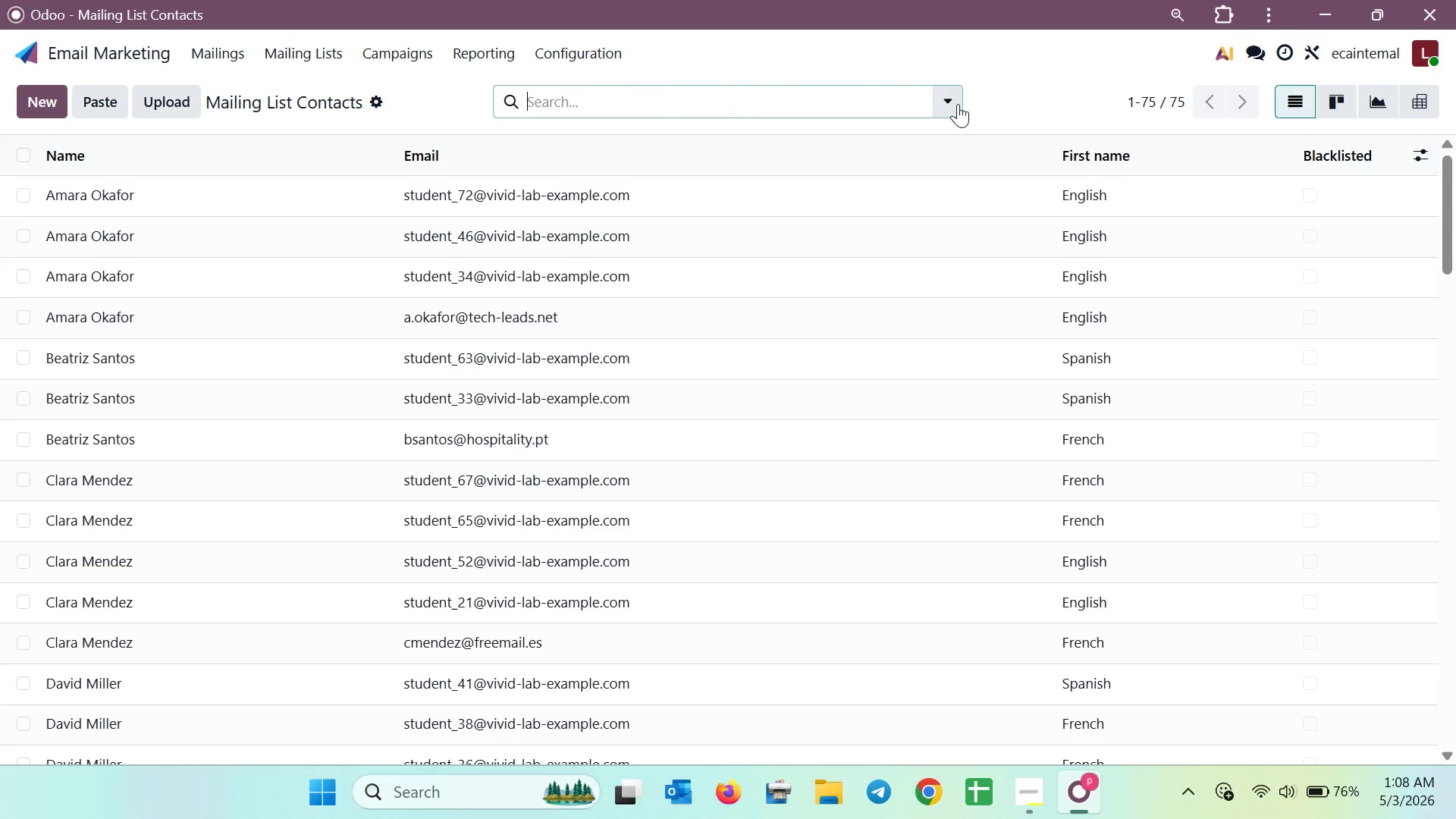 
left_click([959, 107])
 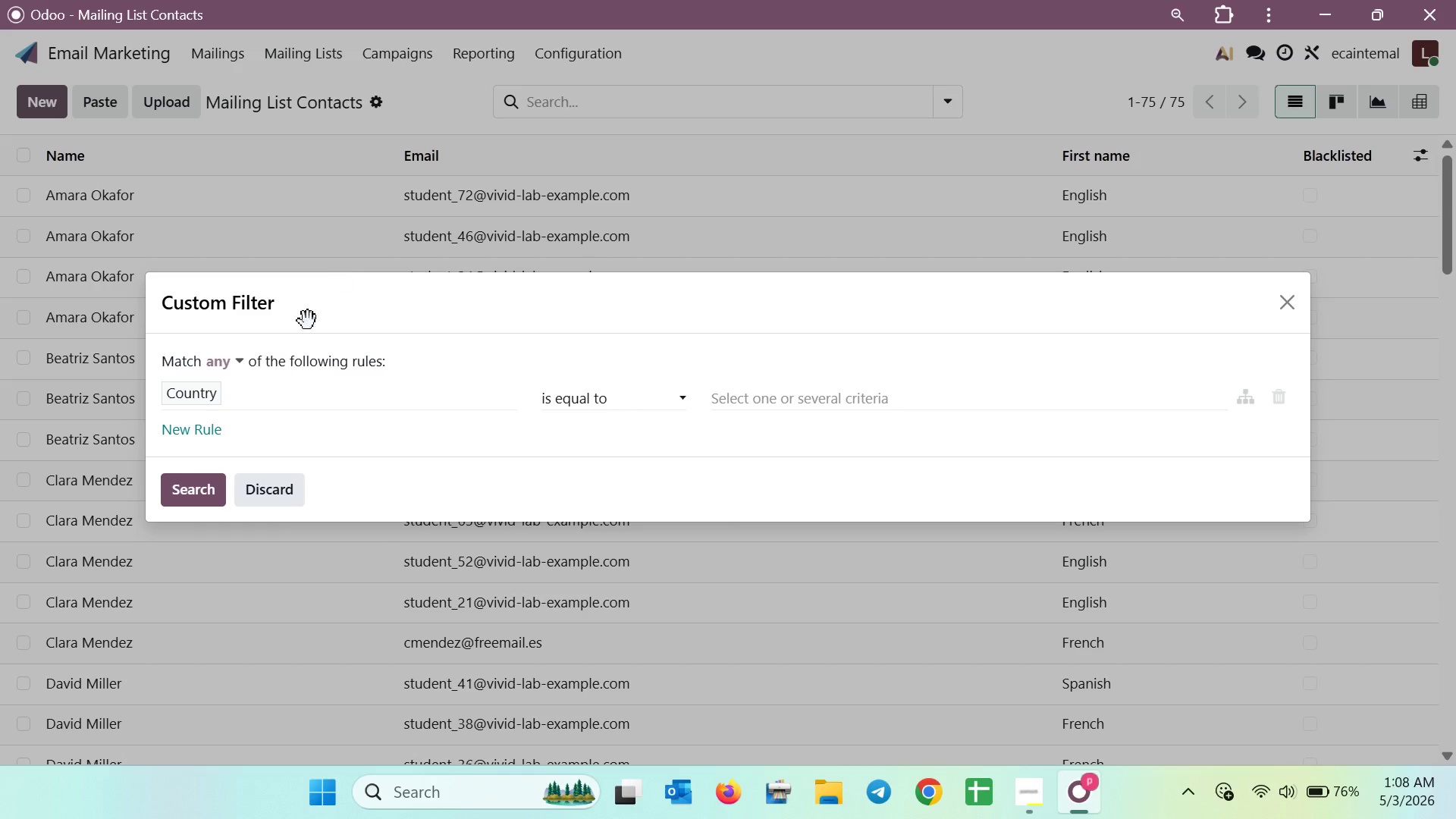 
left_click([212, 384])
 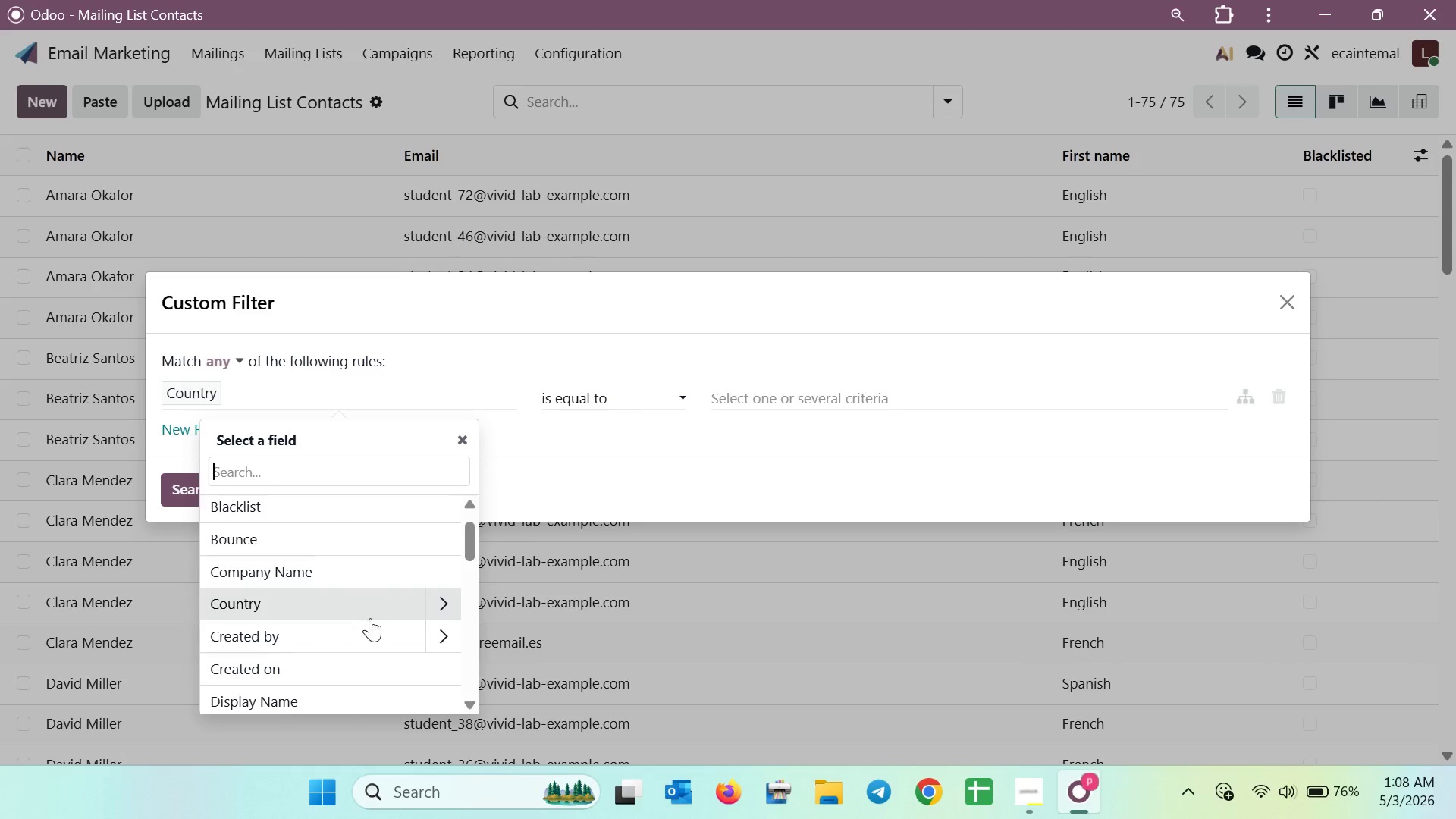 
scroll: coordinate [367, 618], scroll_direction: down, amount: 1.0
 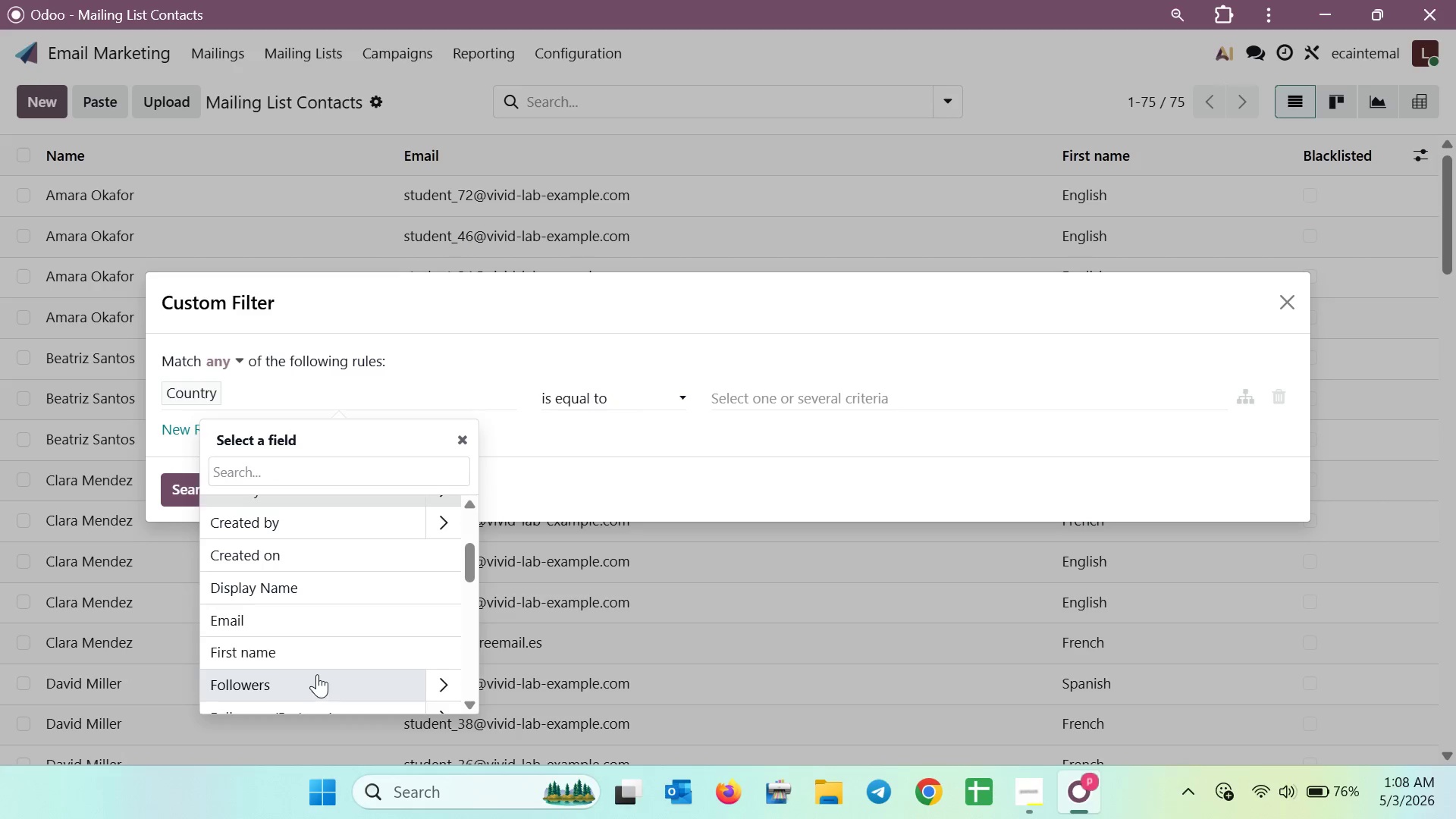 
left_click([309, 647])
 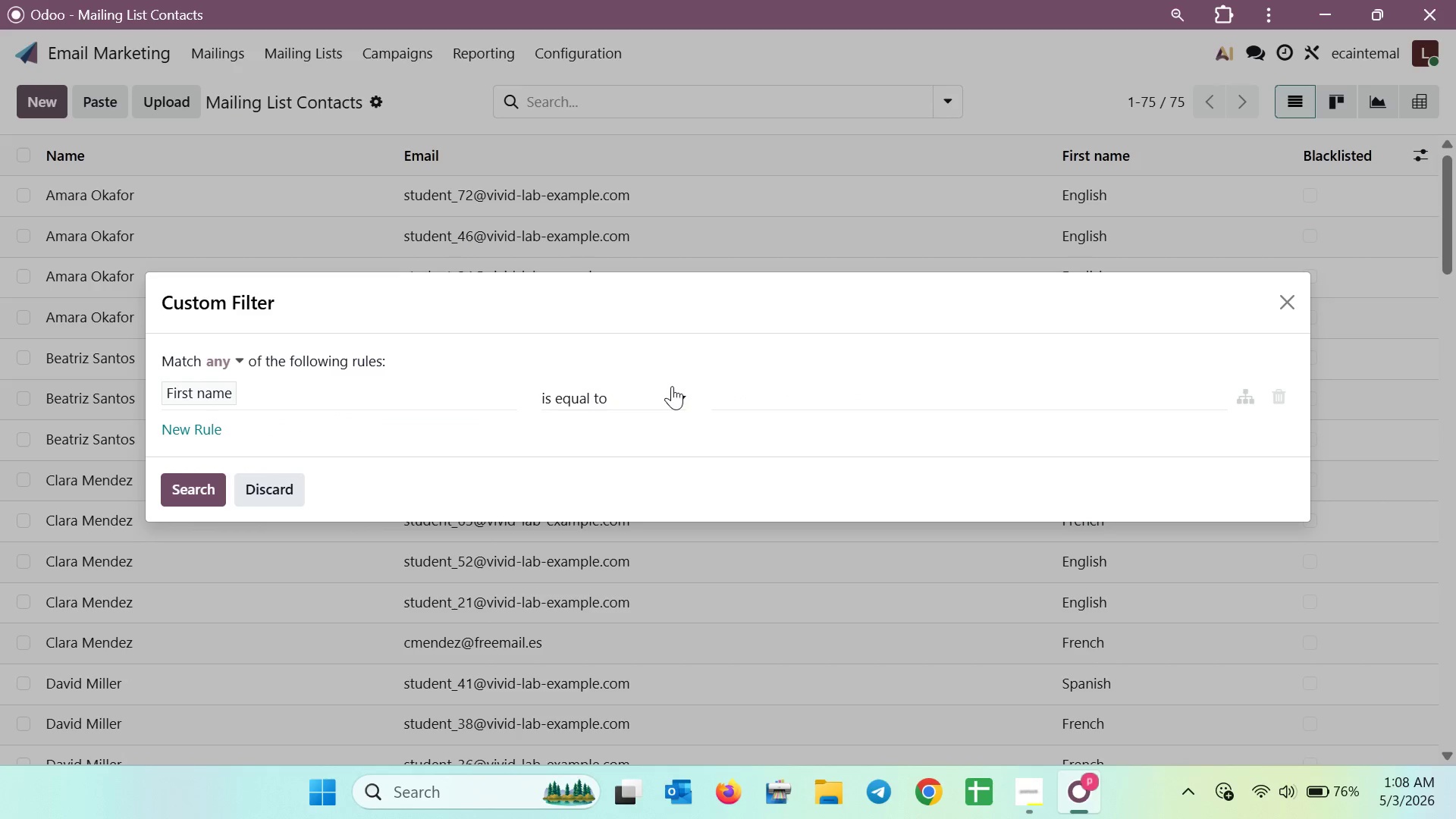 
left_click([676, 399])
 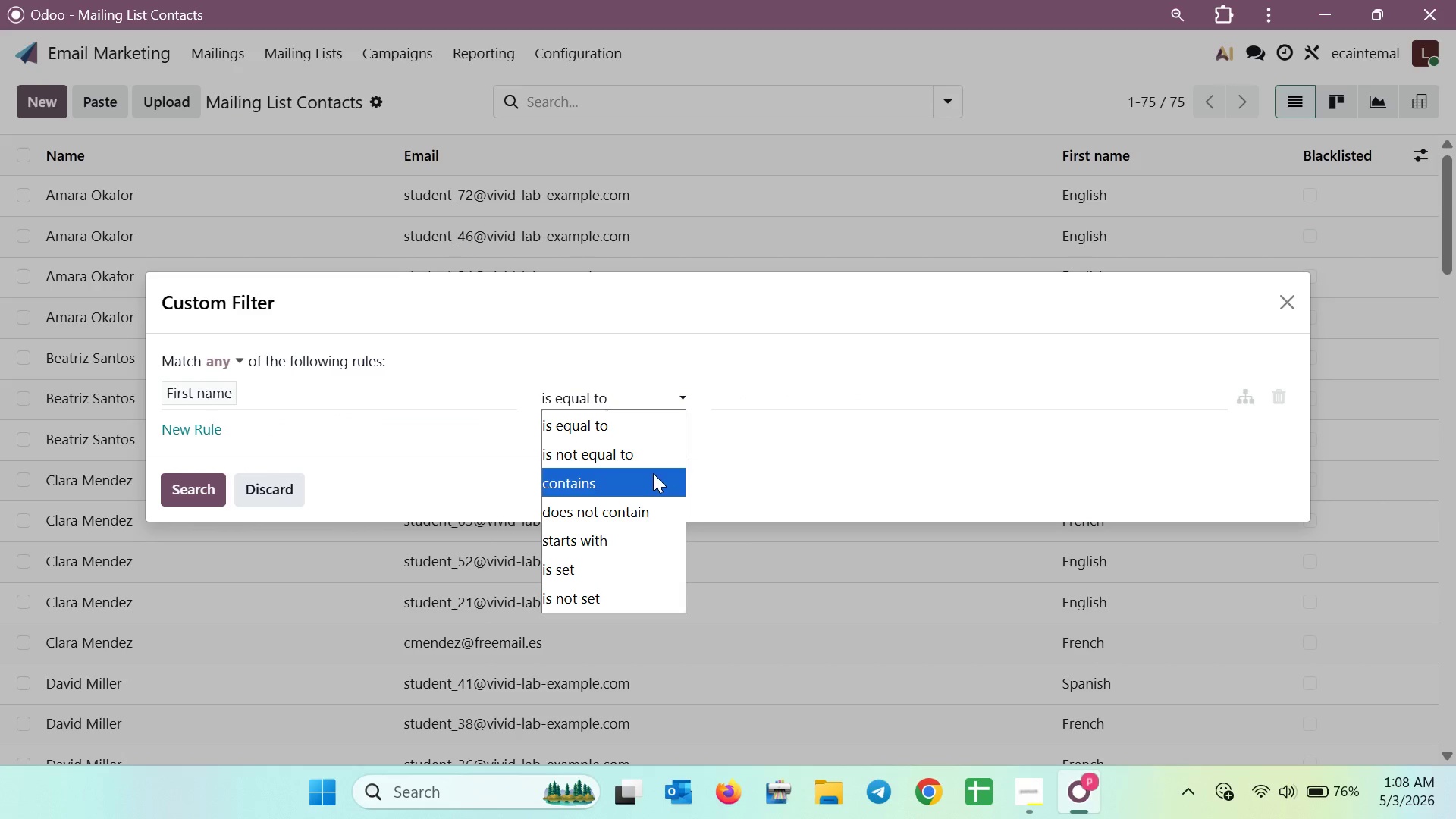 
left_click([652, 473])
 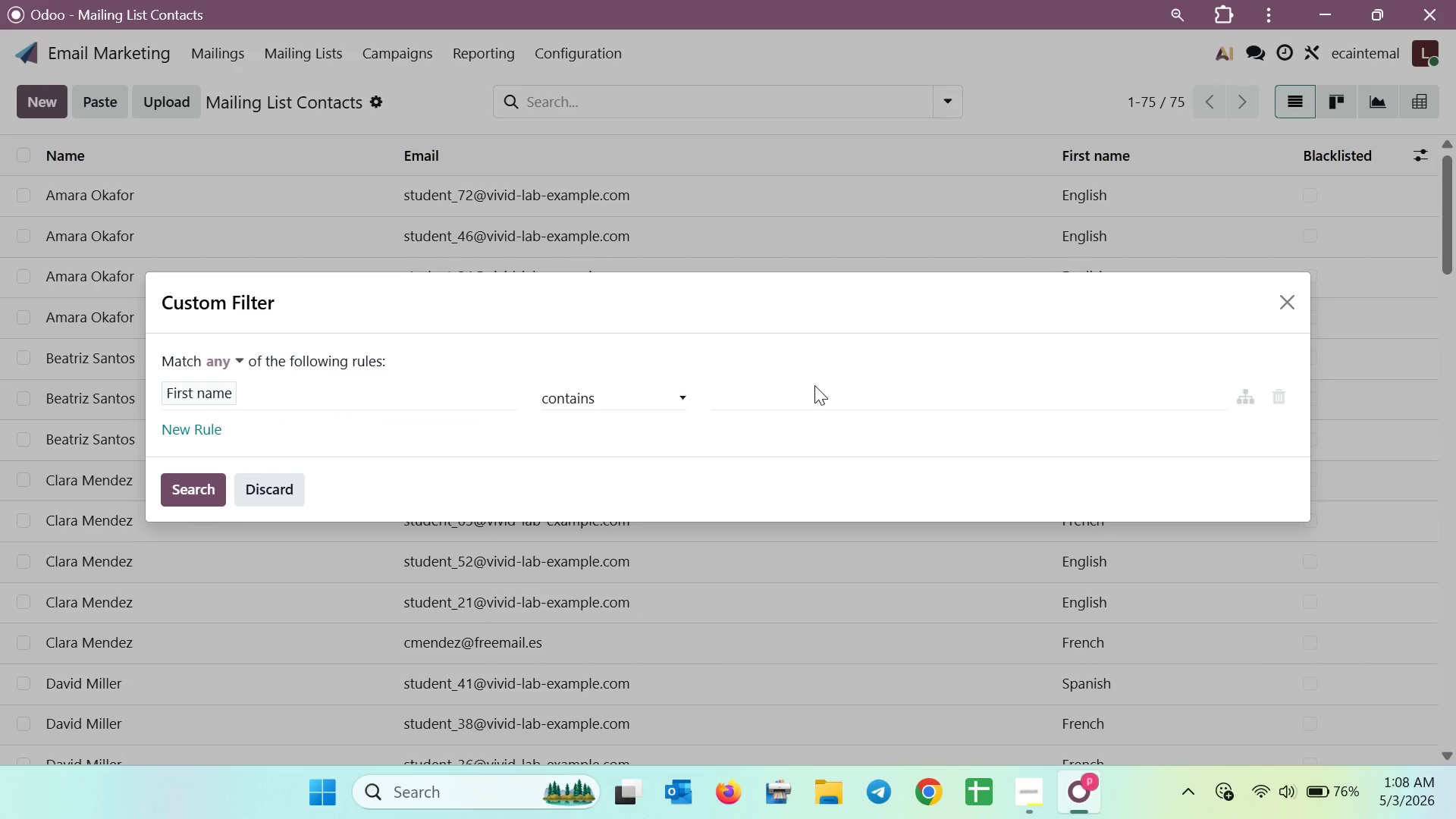 
double_click([802, 392])
 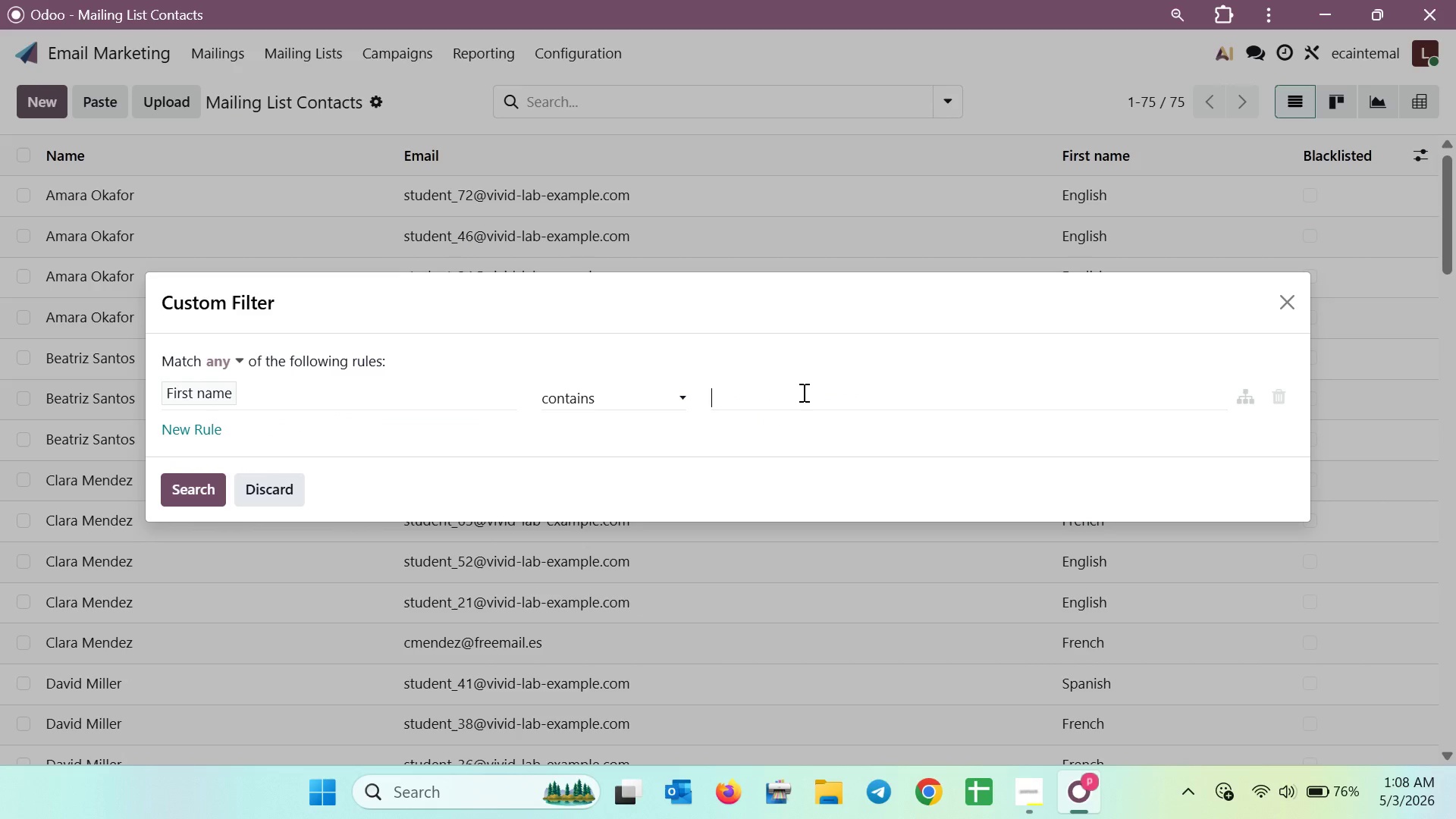 
type(Spanish)
 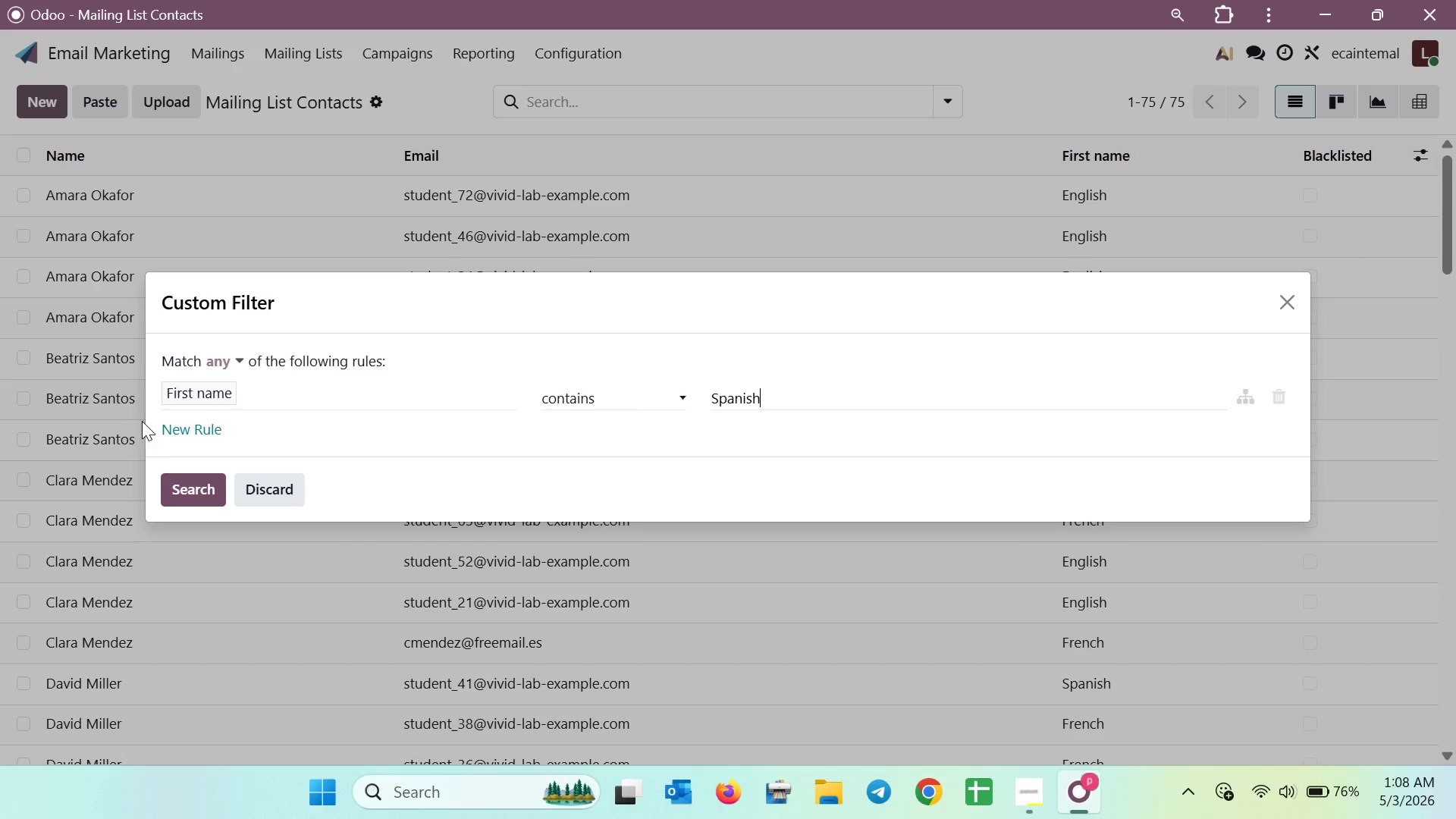 
left_click([177, 481])
 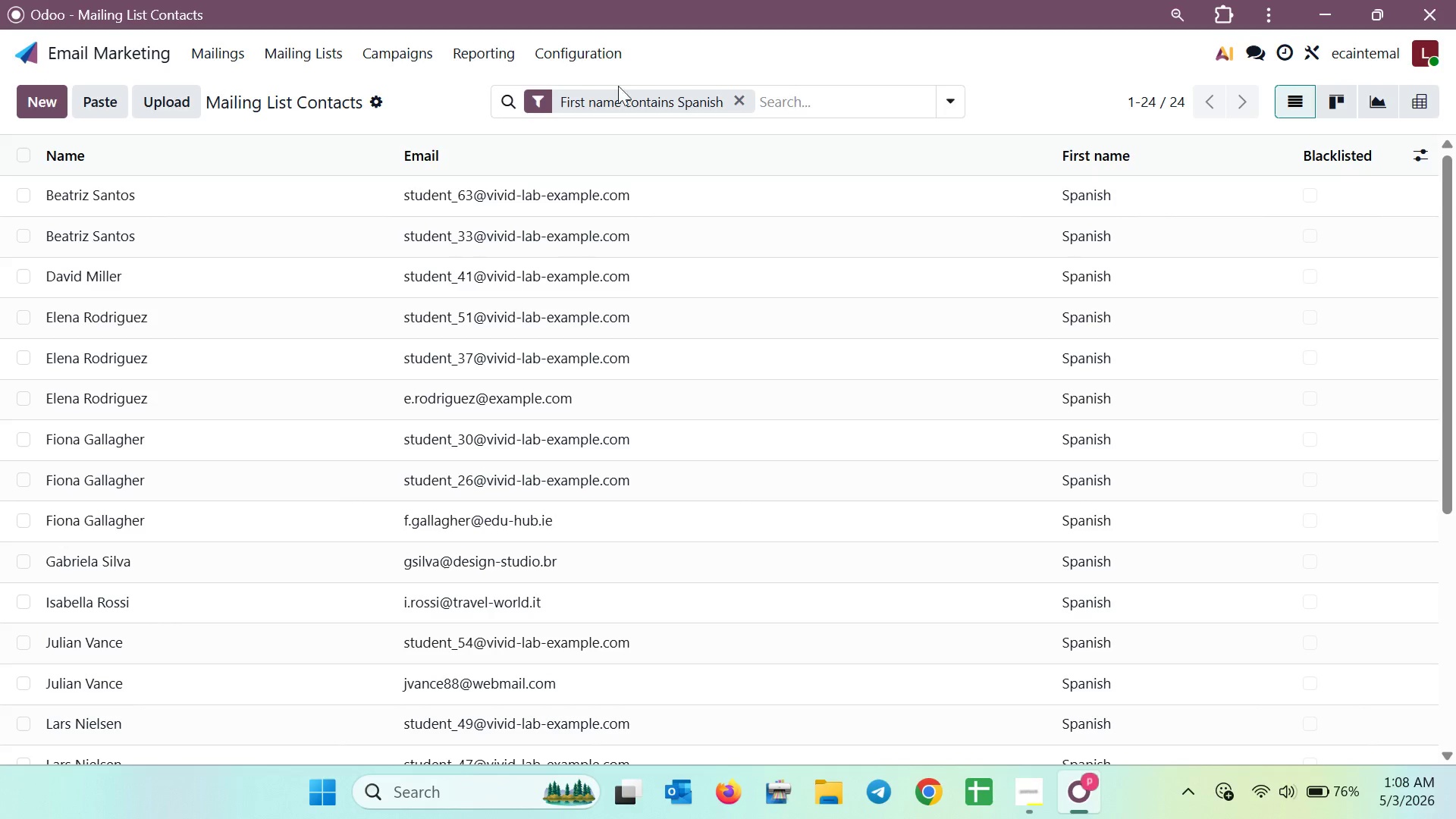 
left_click([543, 100])
 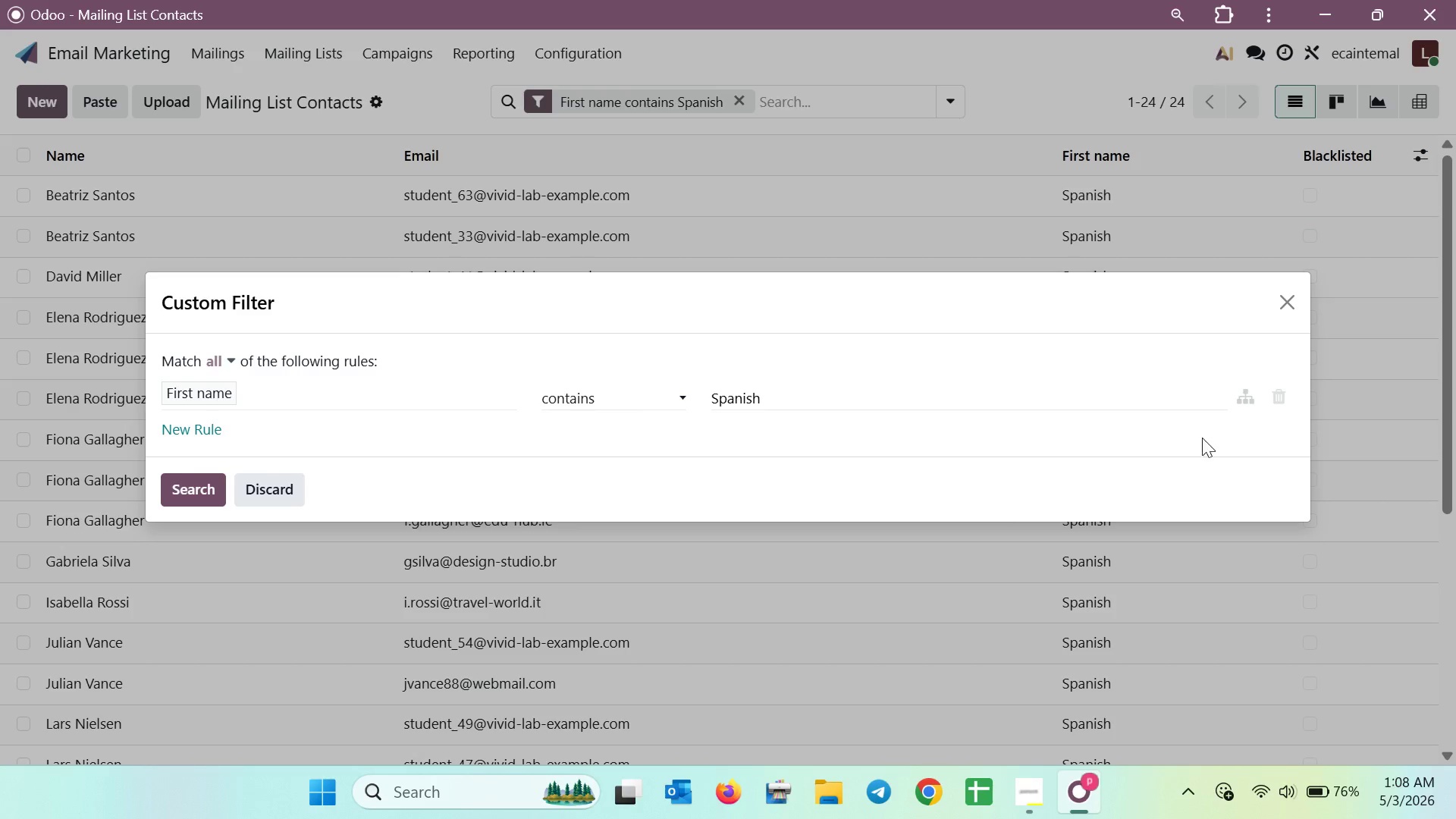 
left_click([1244, 400])
 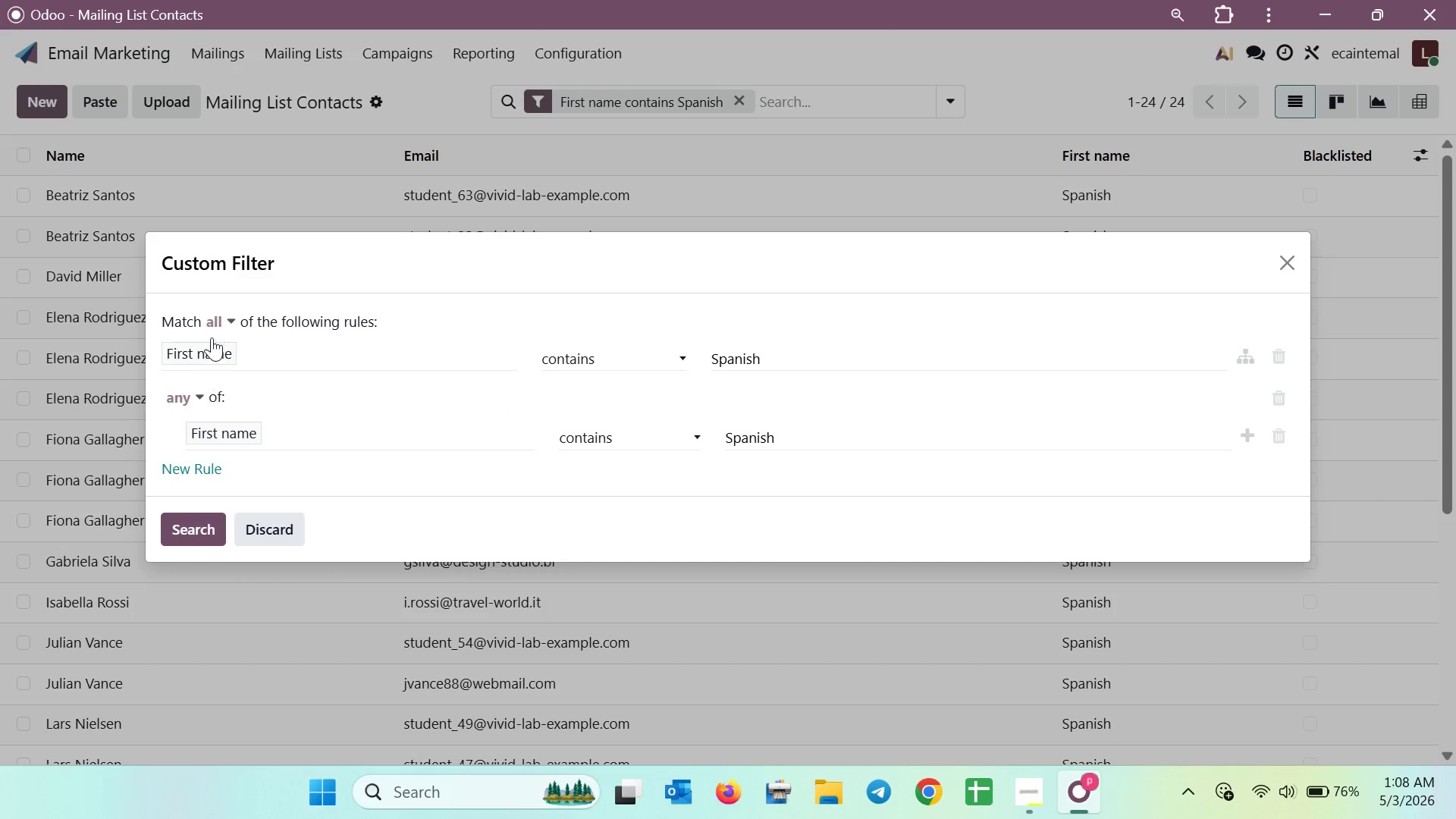 
left_click([226, 325])
 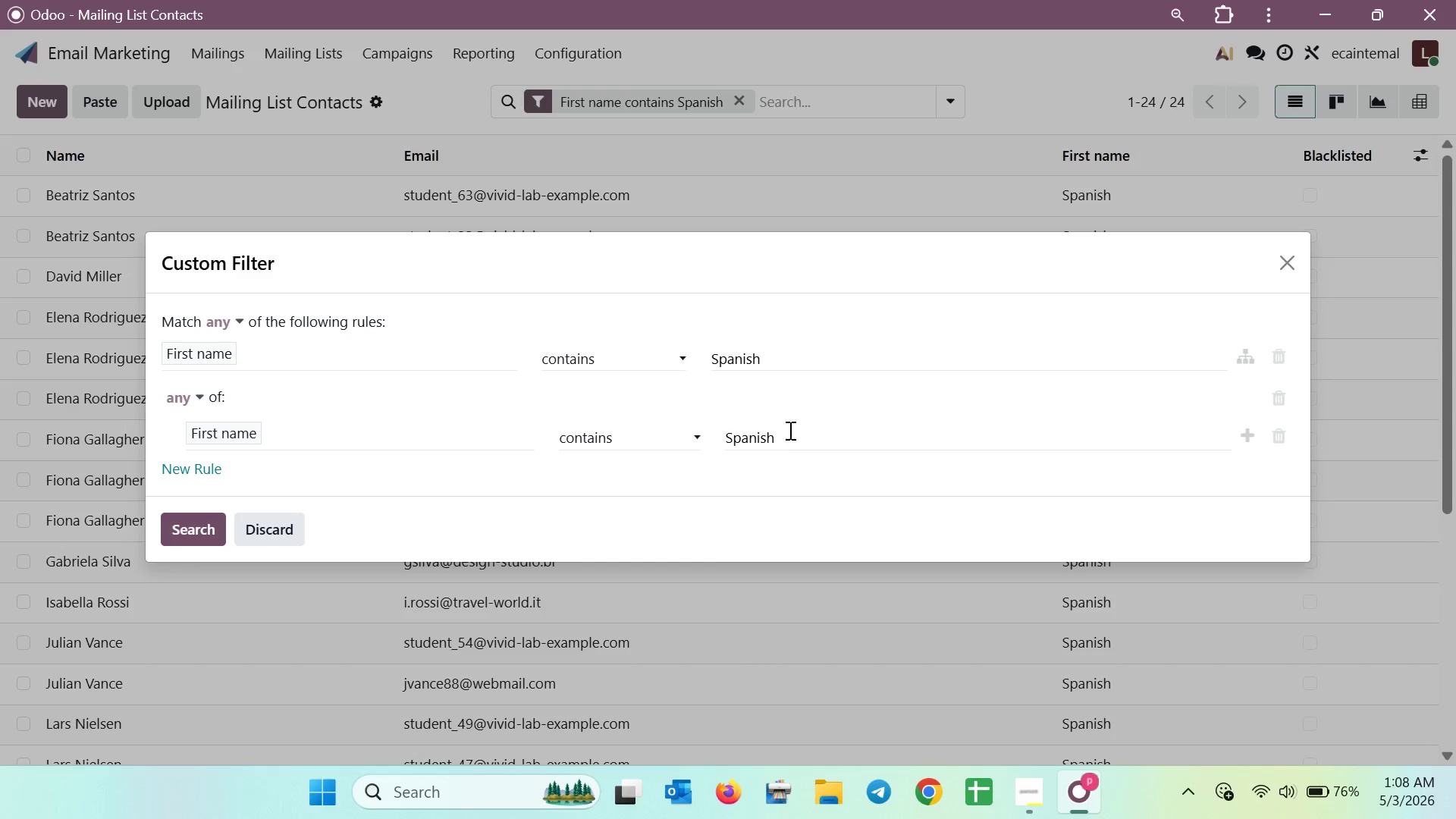 
left_click_drag(start_coordinate=[795, 450], to_coordinate=[717, 457])
 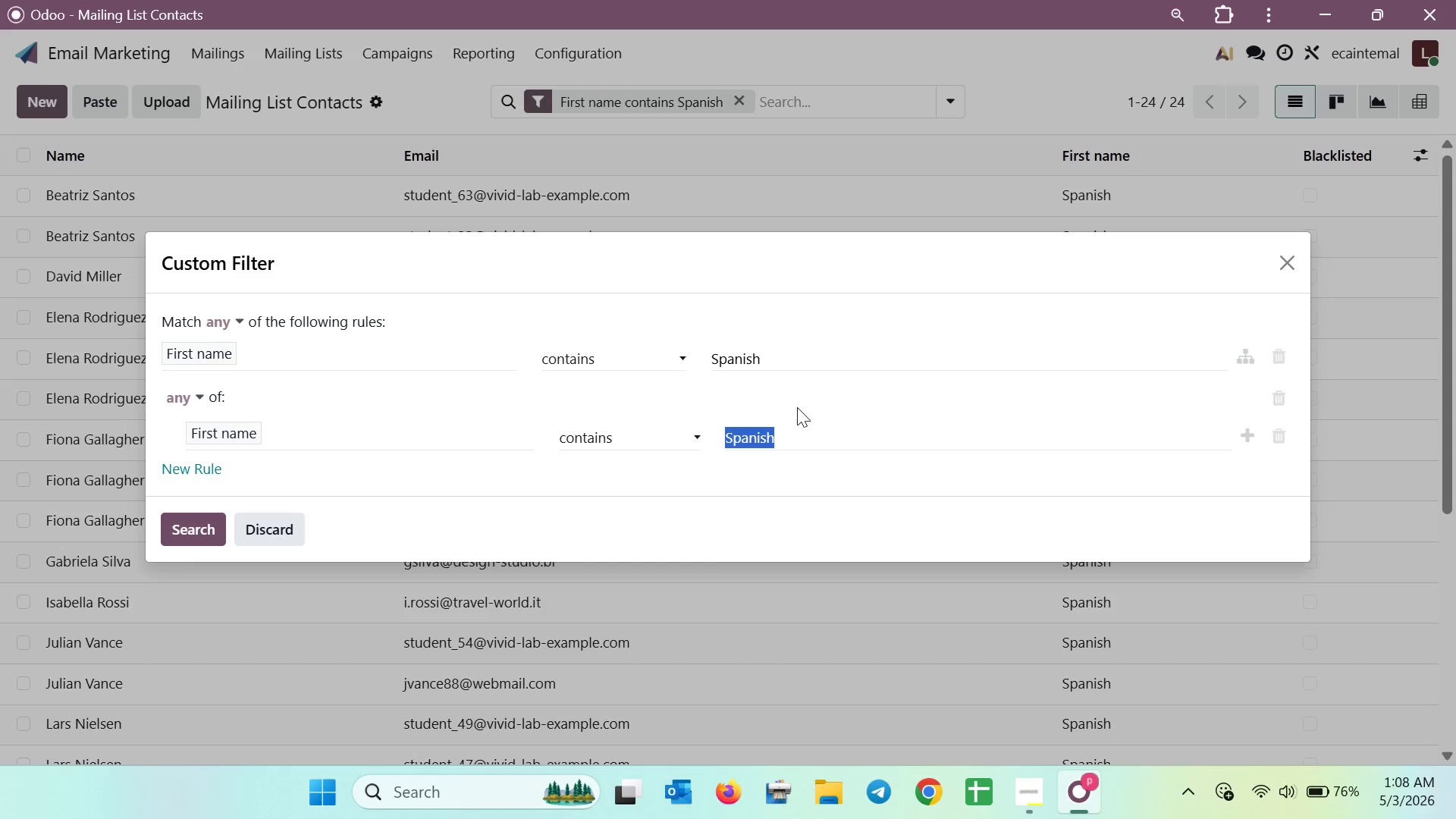 
key(Backspace)
type(Frenxh)
key(Backspace)
key(Backspace)
type(cj)
key(Backspace)
type(h )
 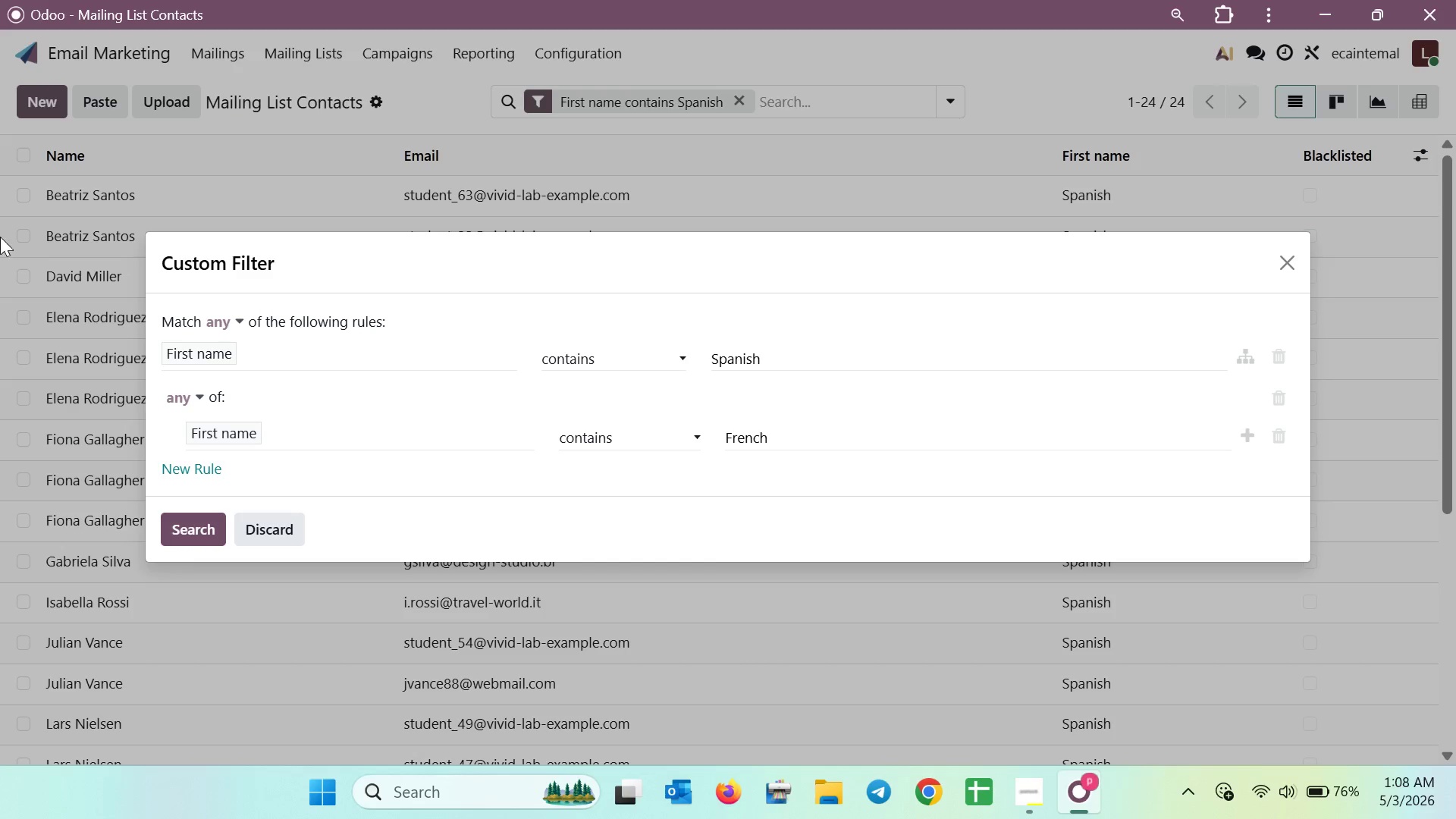 
scroll: coordinate [209, 522], scroll_direction: up, amount: 24.0
 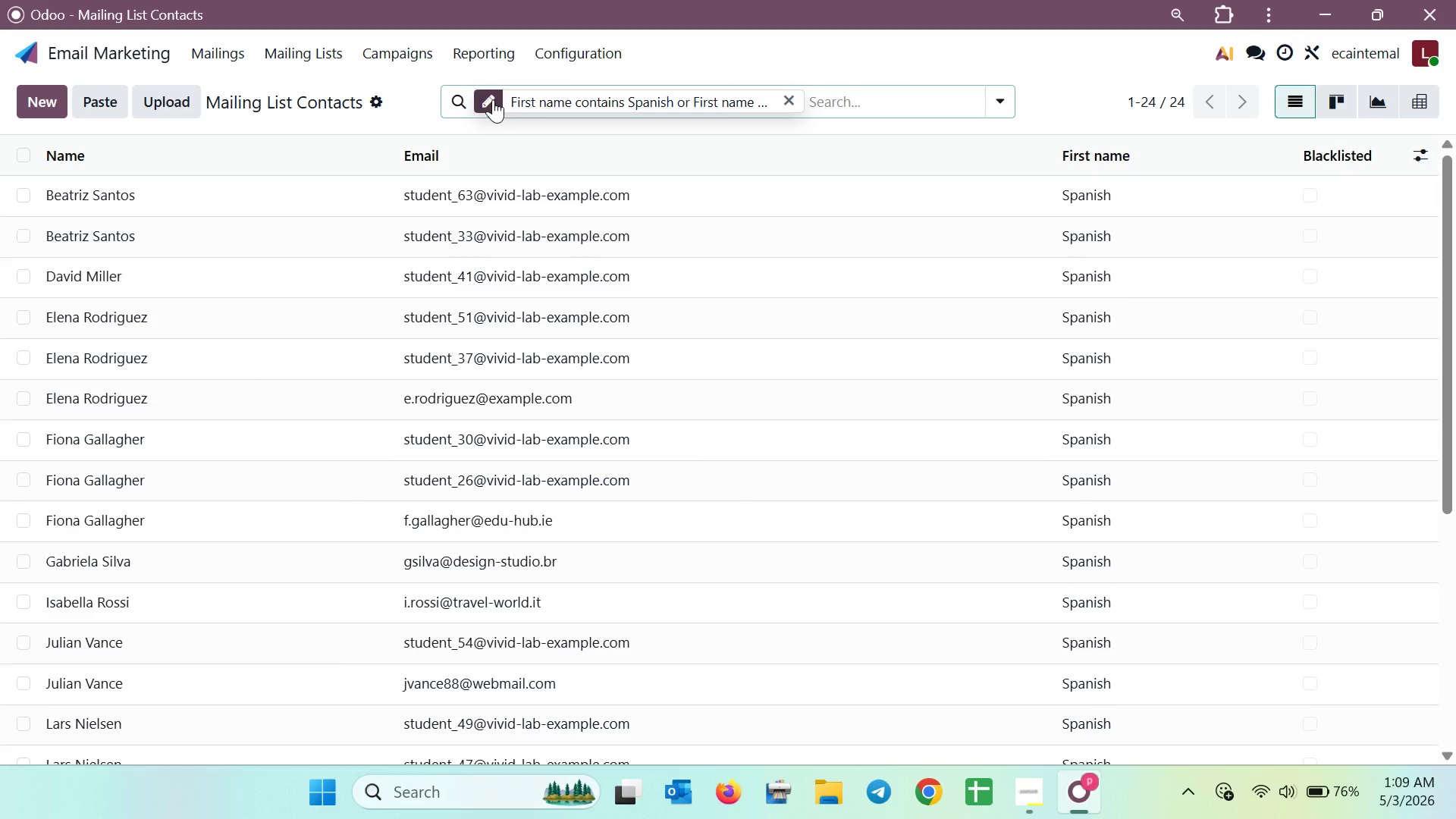 
left_click([493, 99])
 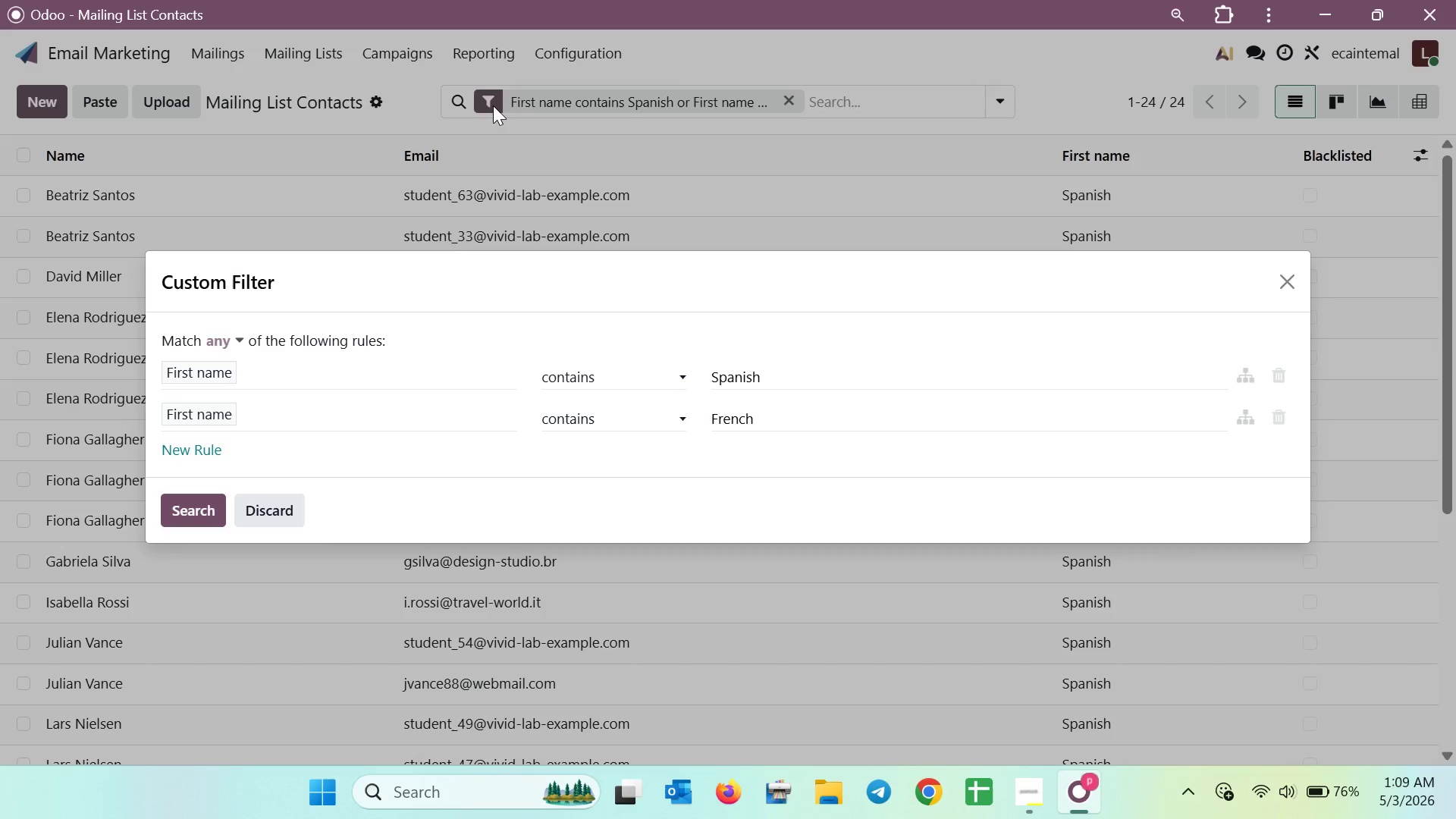 
wait(8.36)
 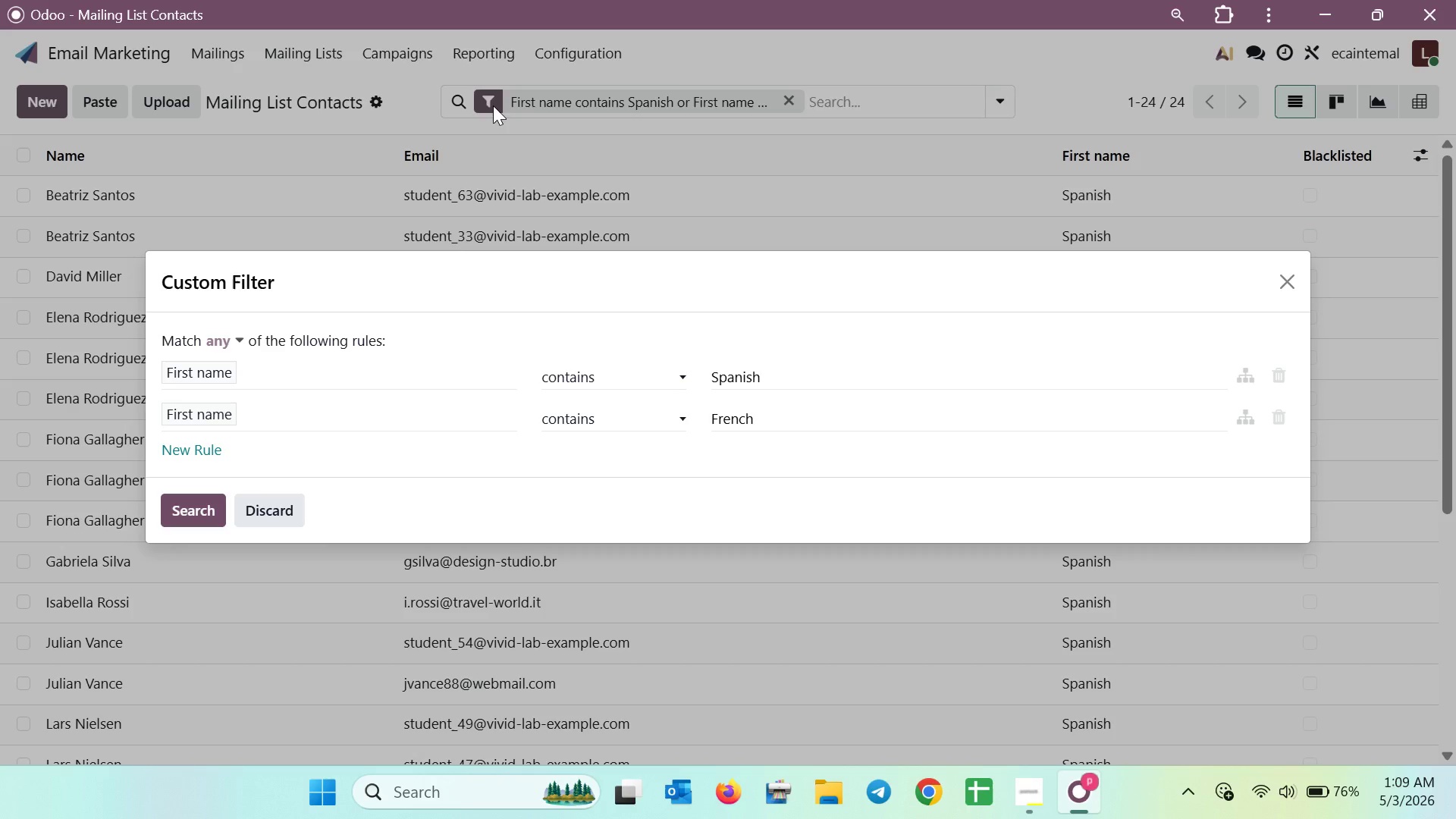 
left_click([1244, 396])
 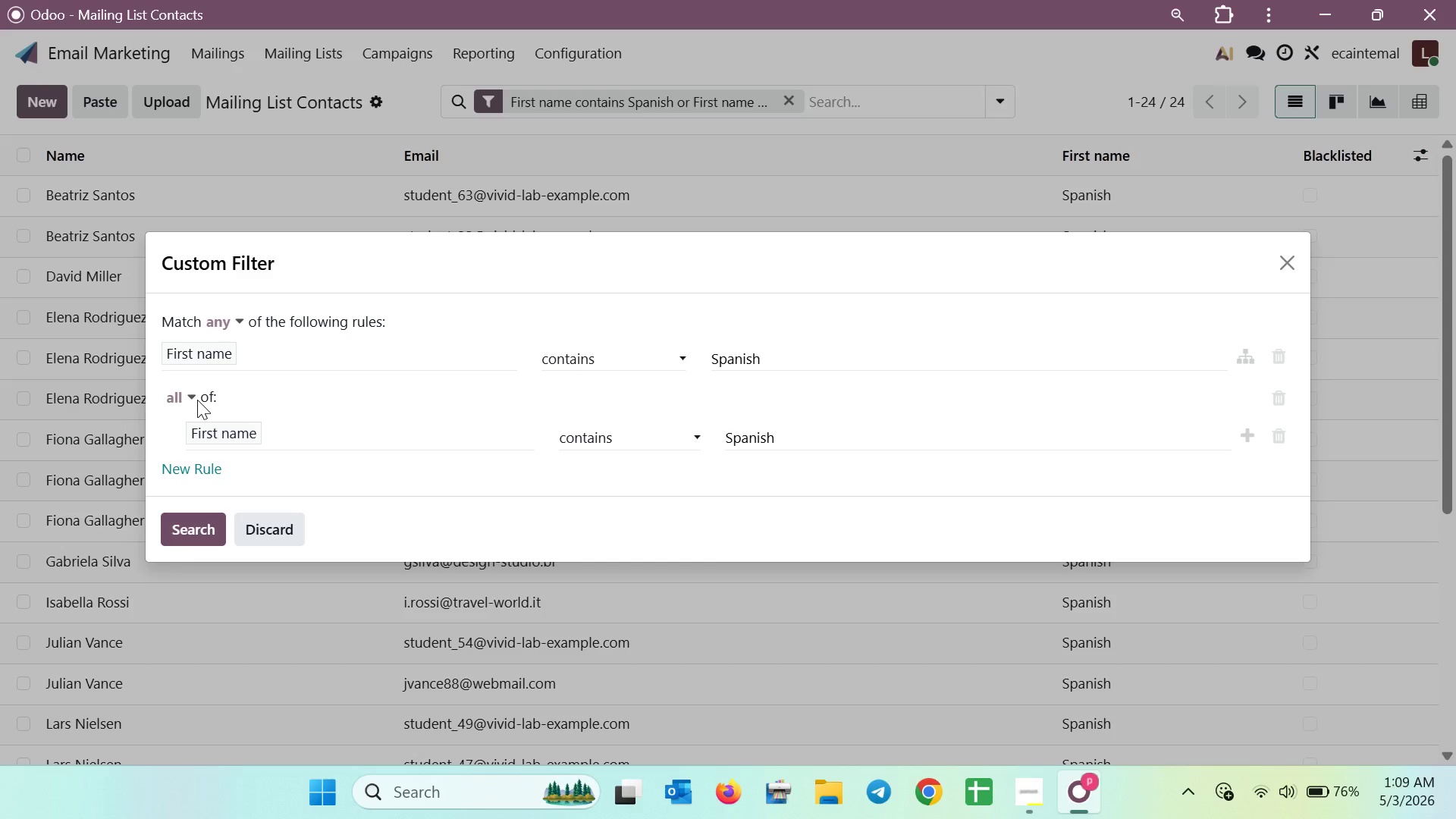 
left_click([192, 396])
 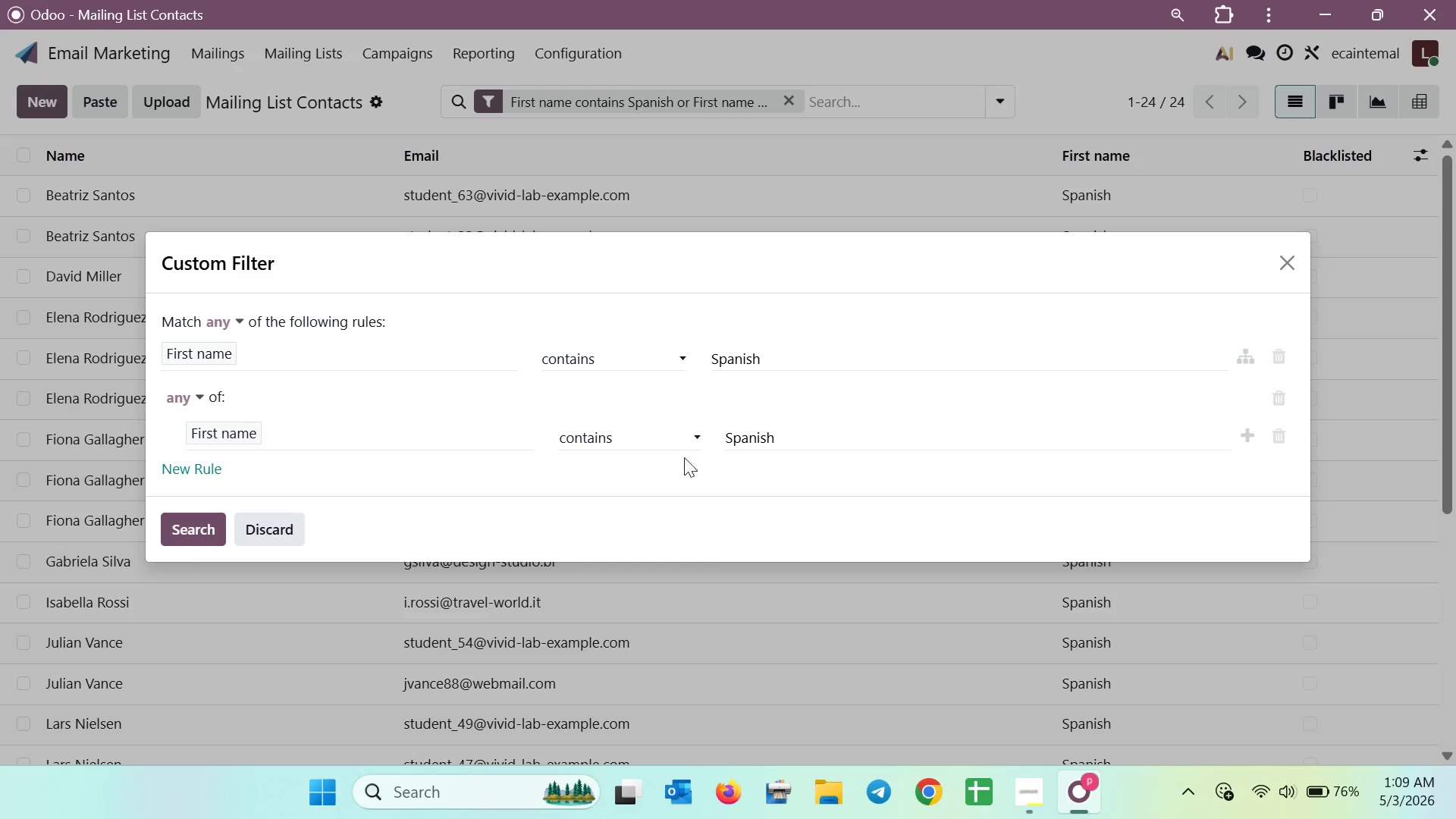 
left_click_drag(start_coordinate=[789, 436], to_coordinate=[667, 438])
 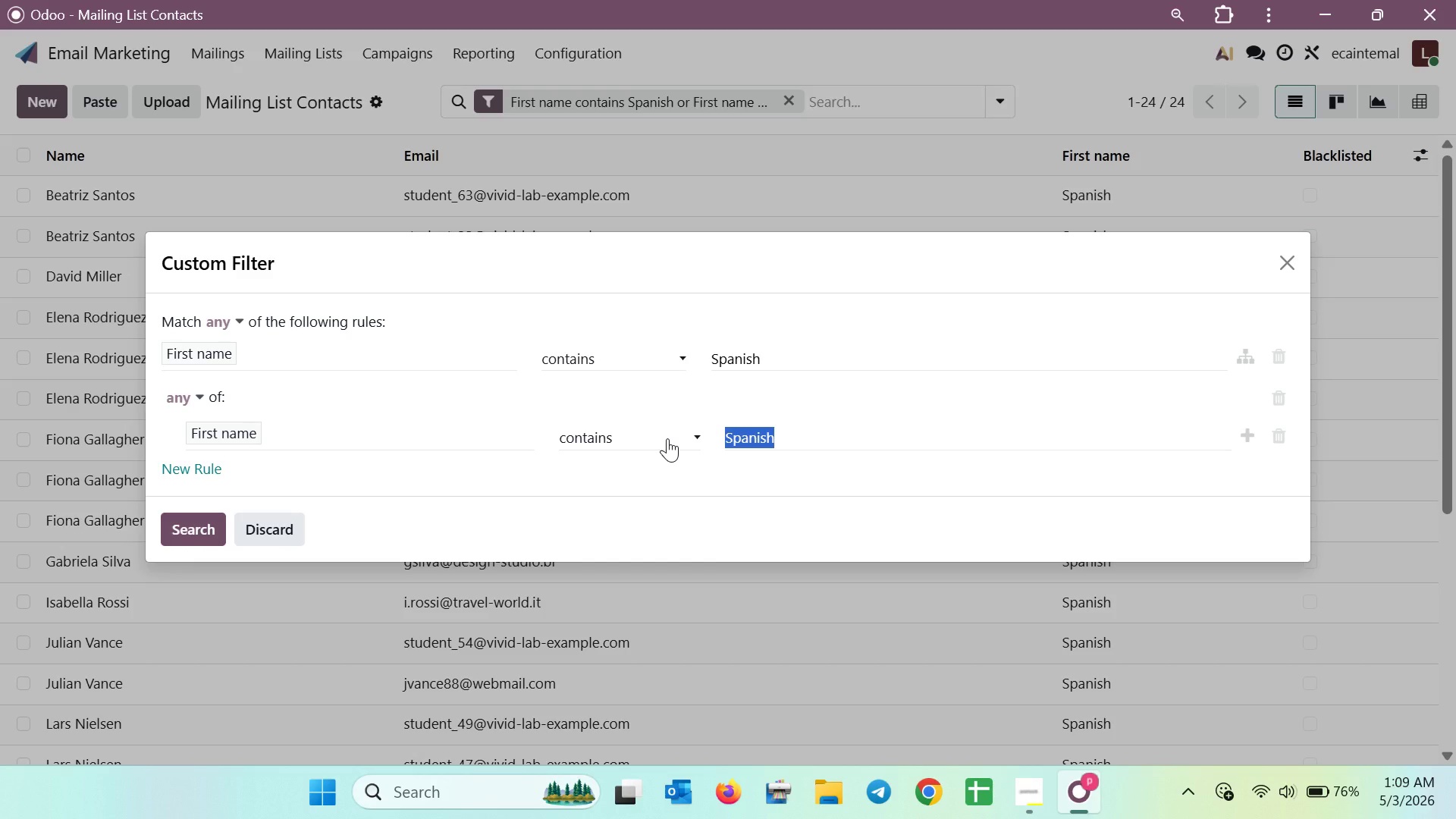 
type(French )
key(Backspace)
 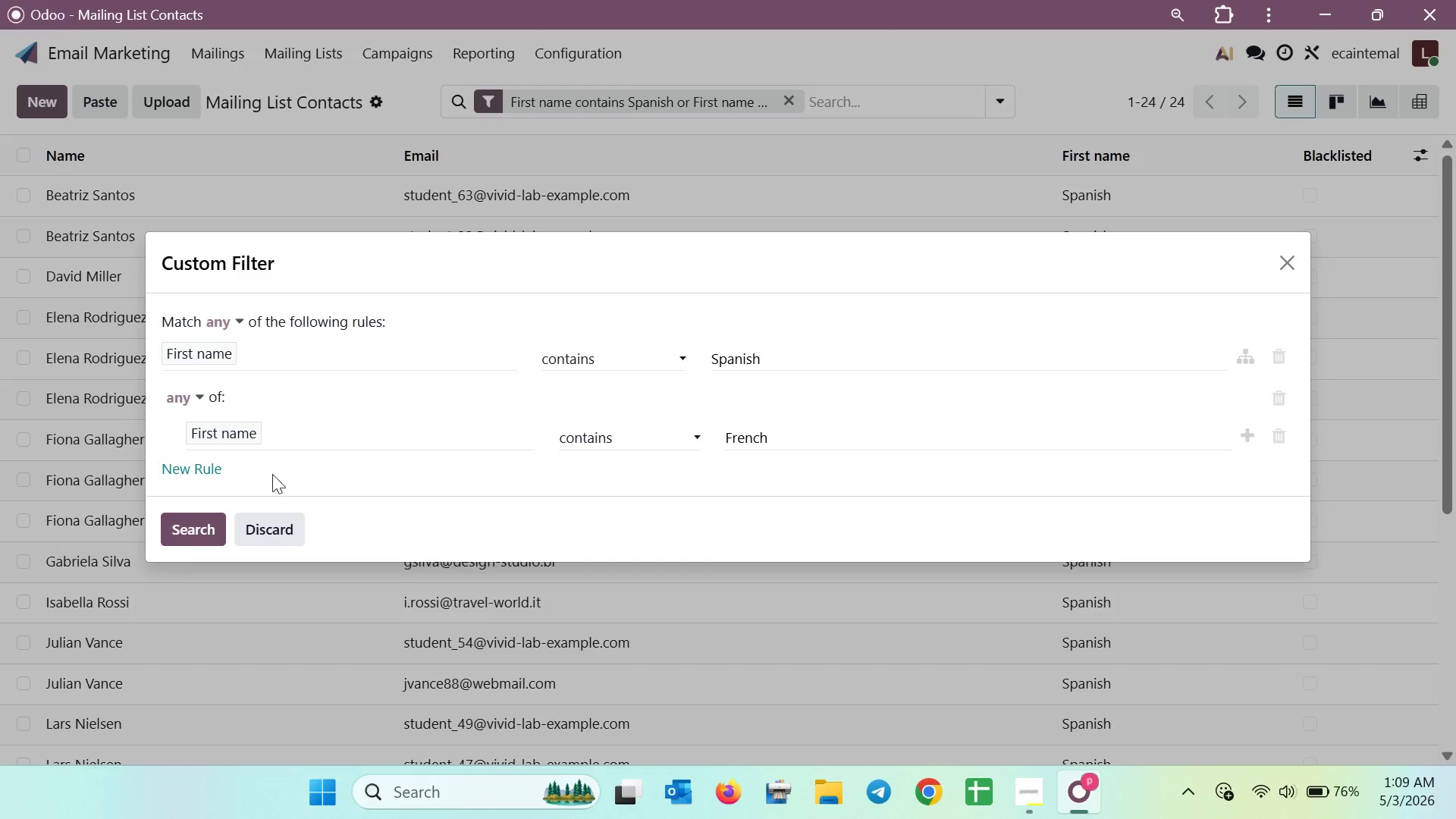 
left_click([188, 511])
 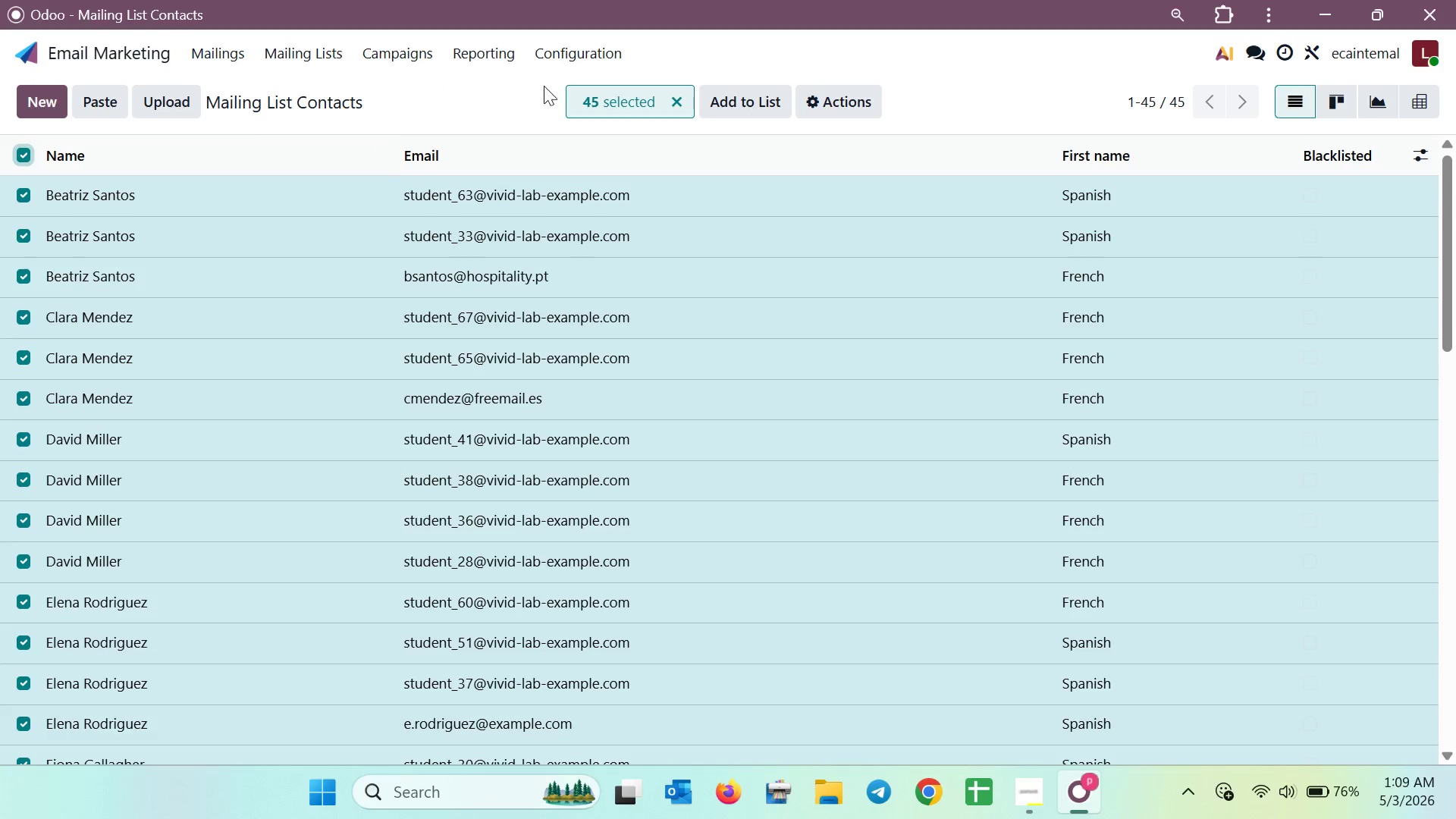 
wait(6.8)
 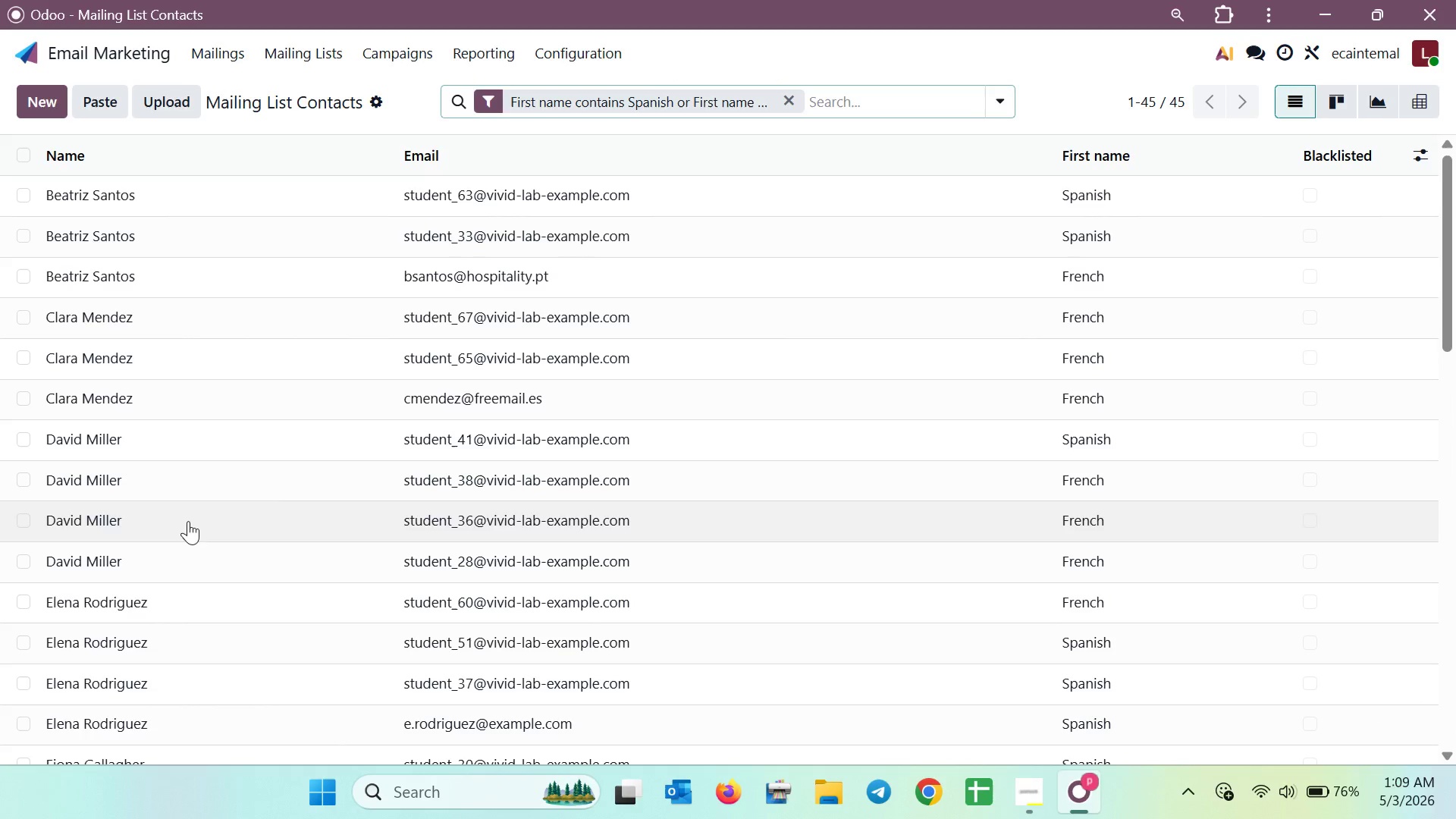 
left_click([784, 104])
 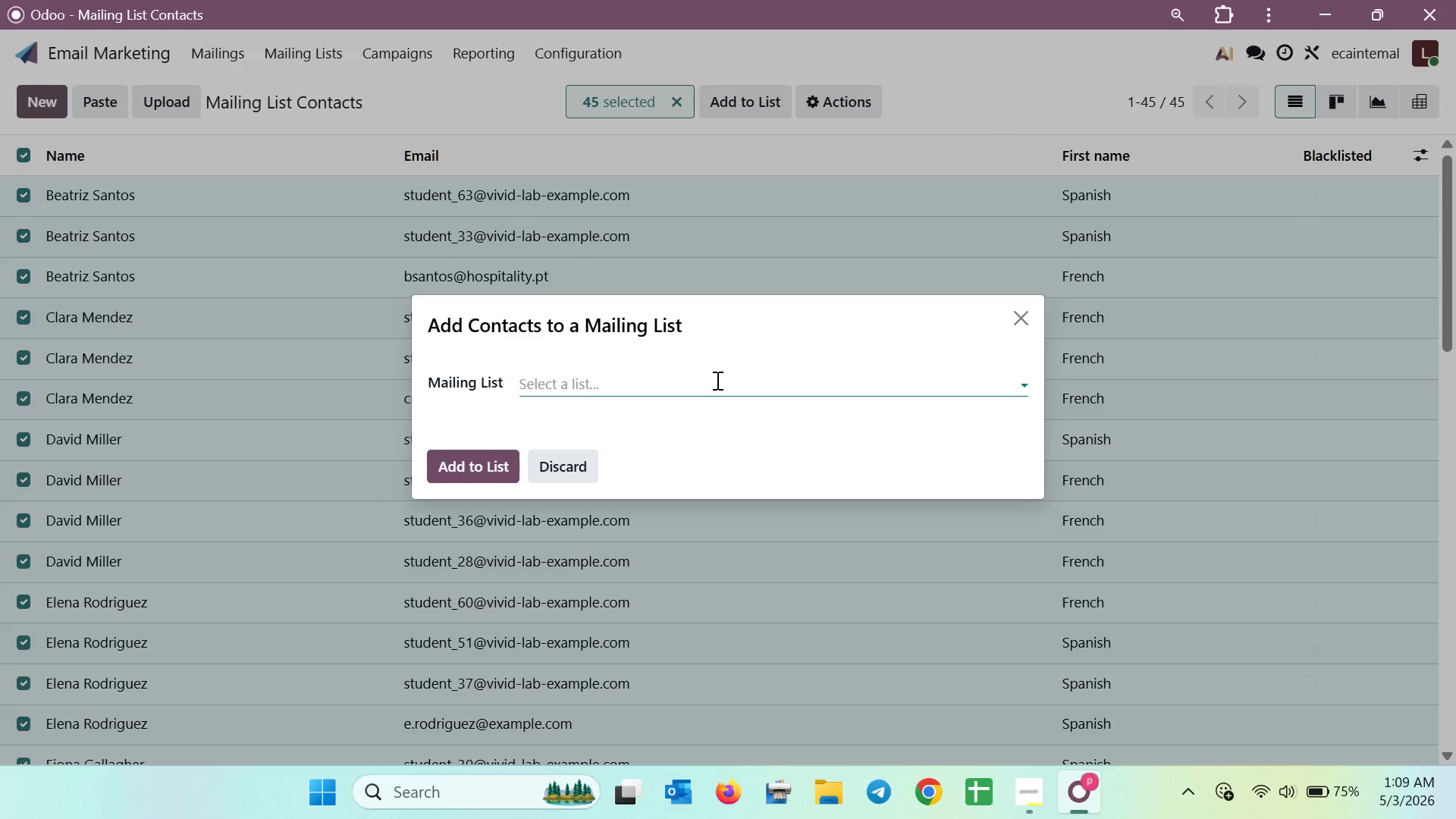 
wait(20.44)
 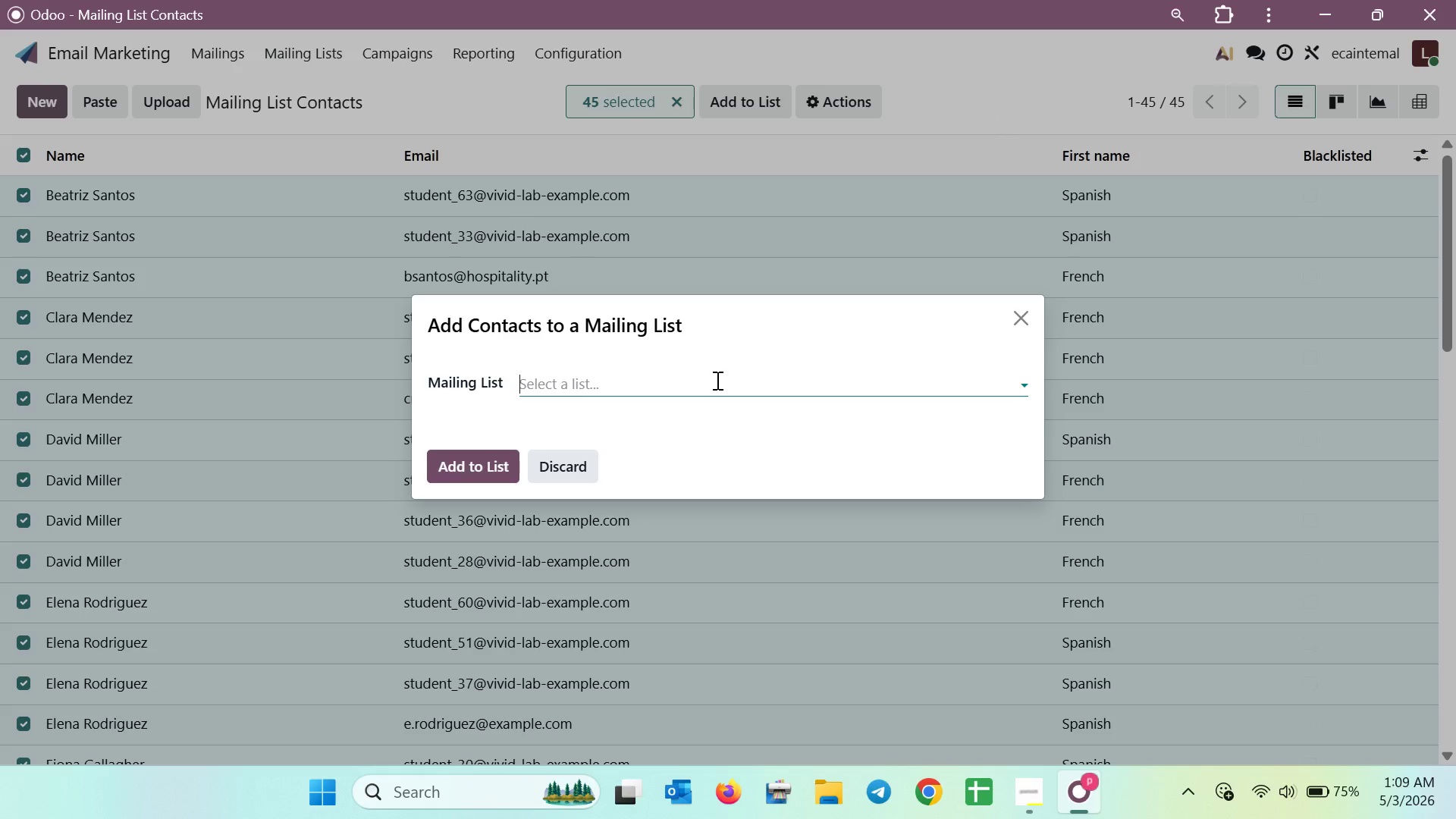 
type(Vivid)
 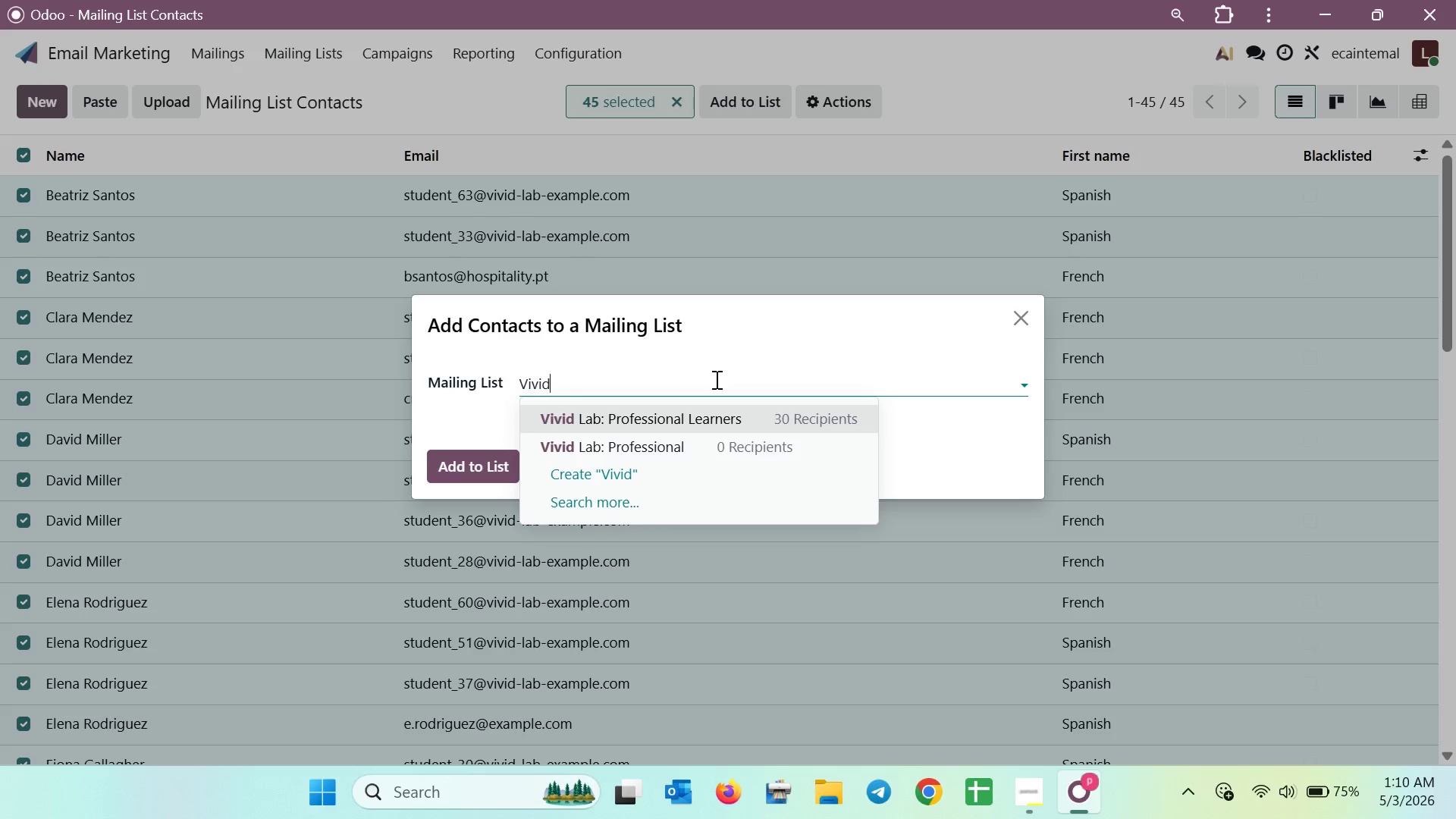 
wait(6.95)
 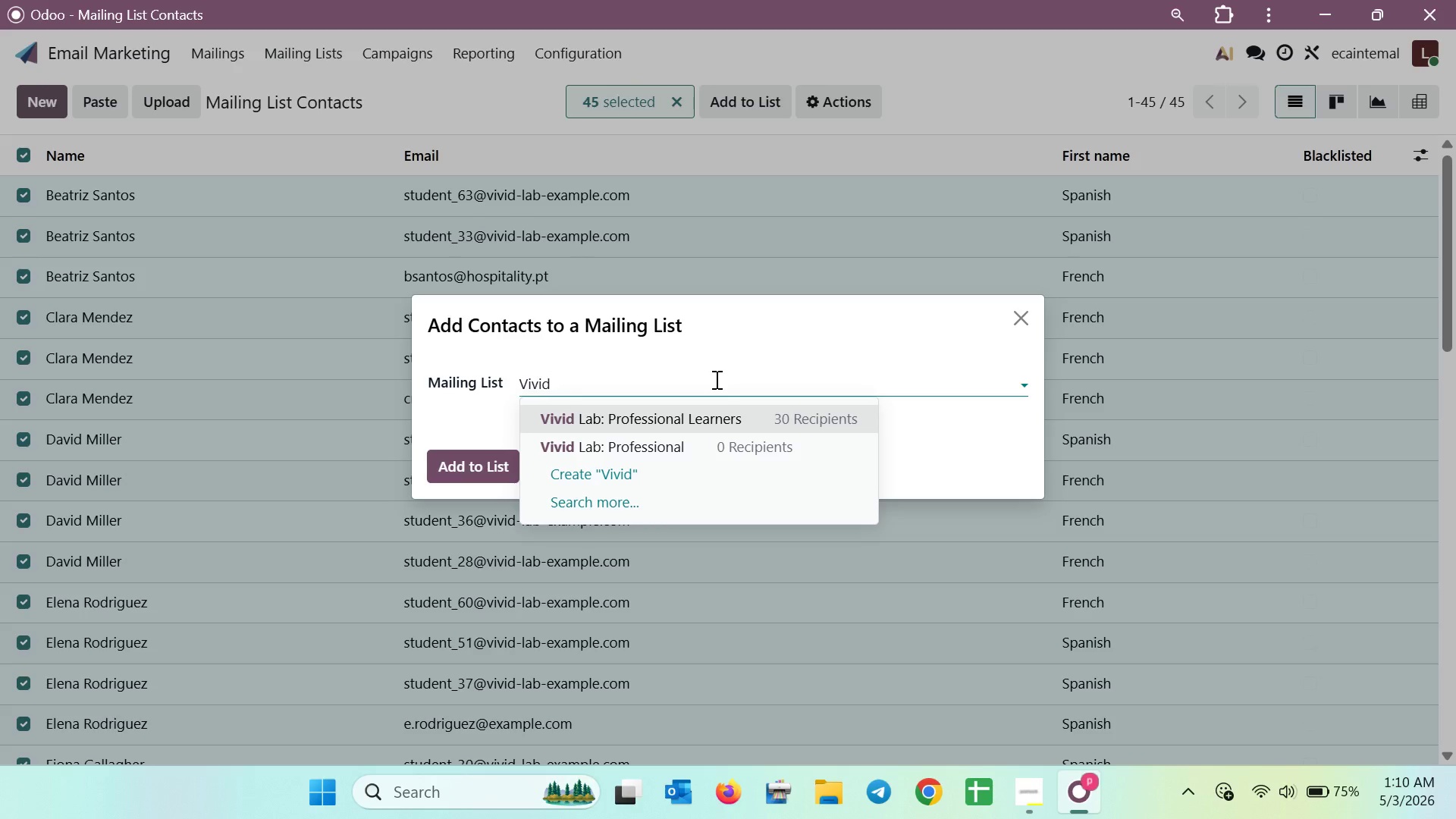 
type( Lab)
 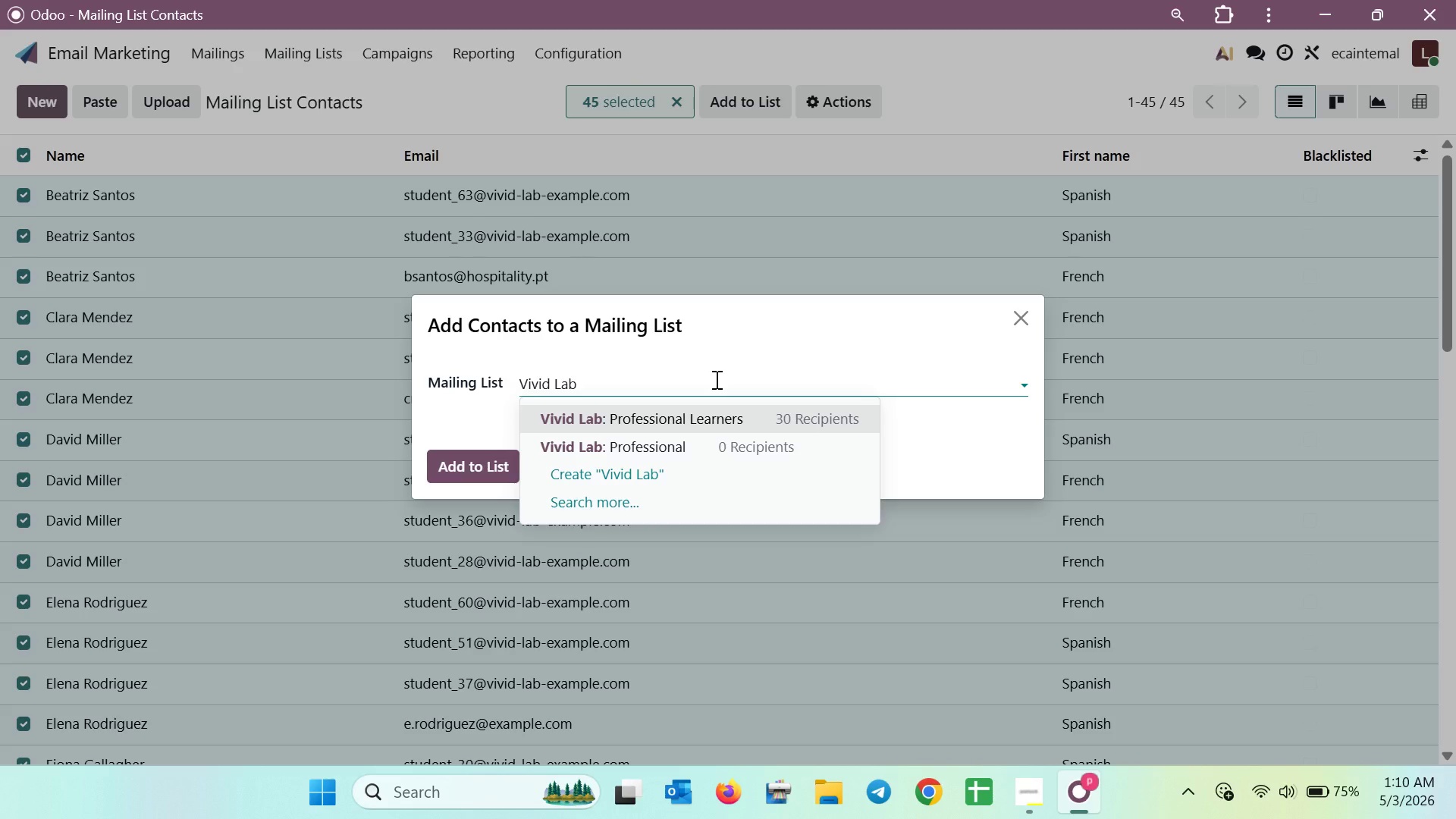 
key(Shift+Semicolon)
 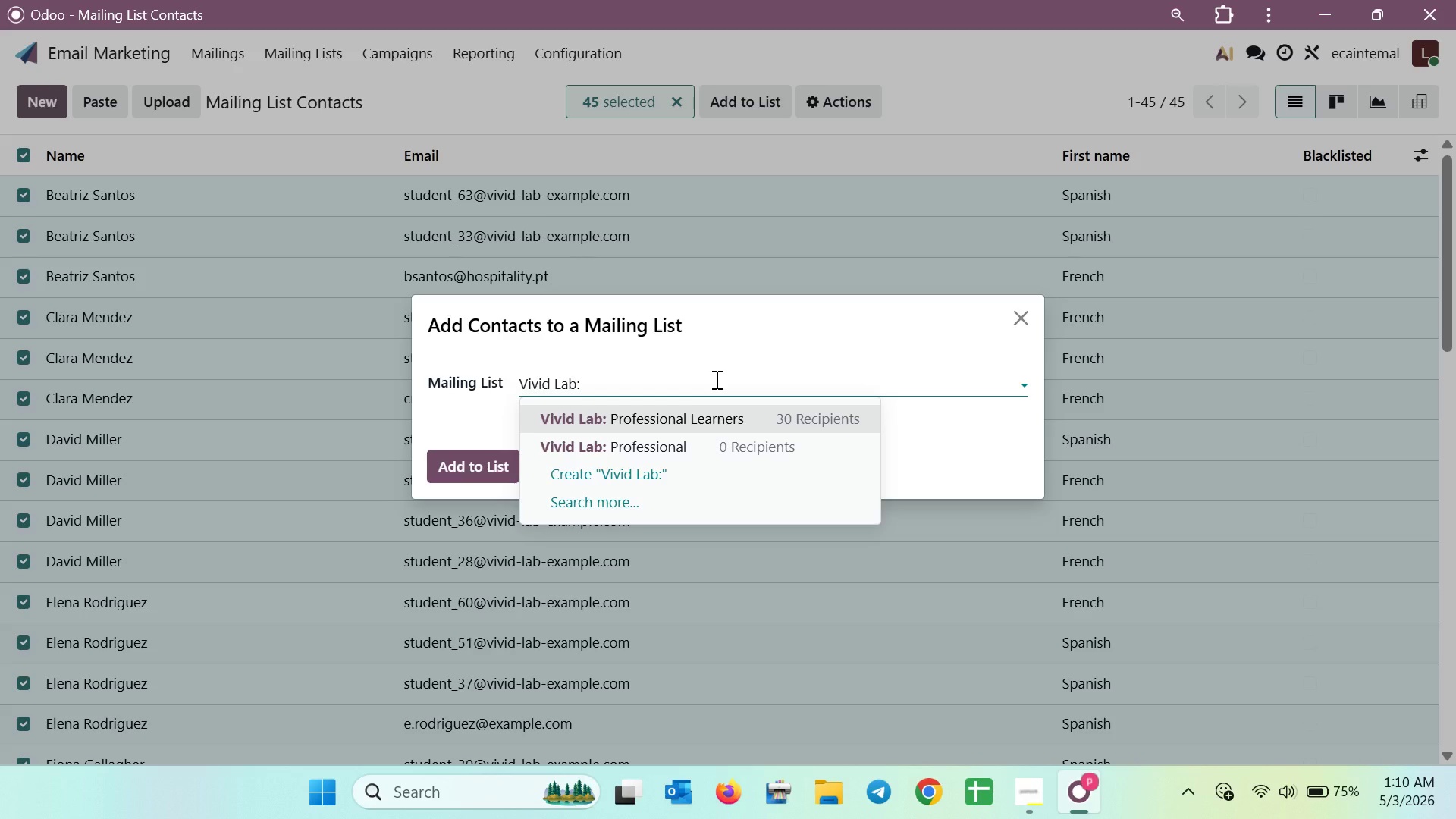 
wait(10.03)
 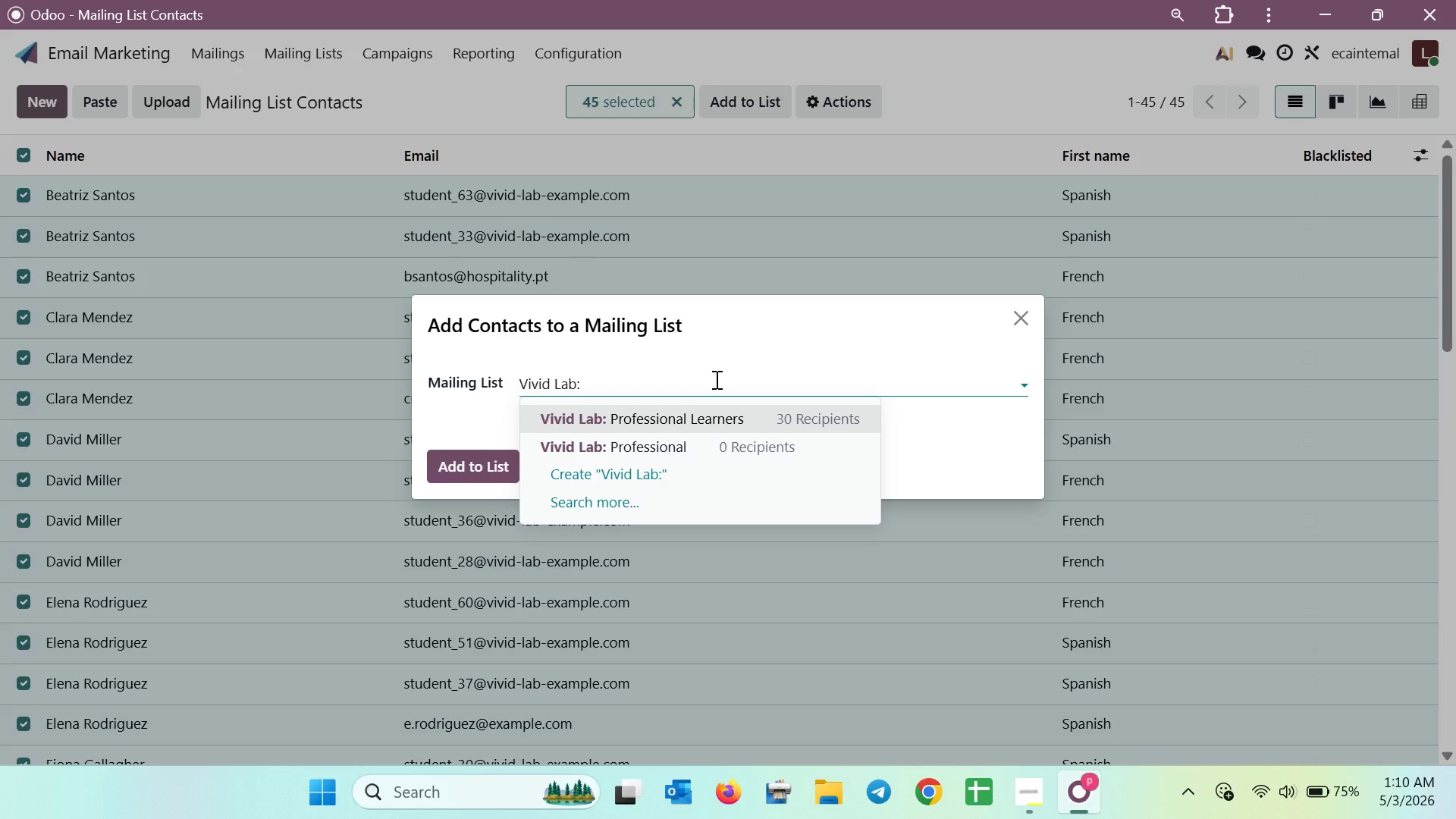 
key(Space)
 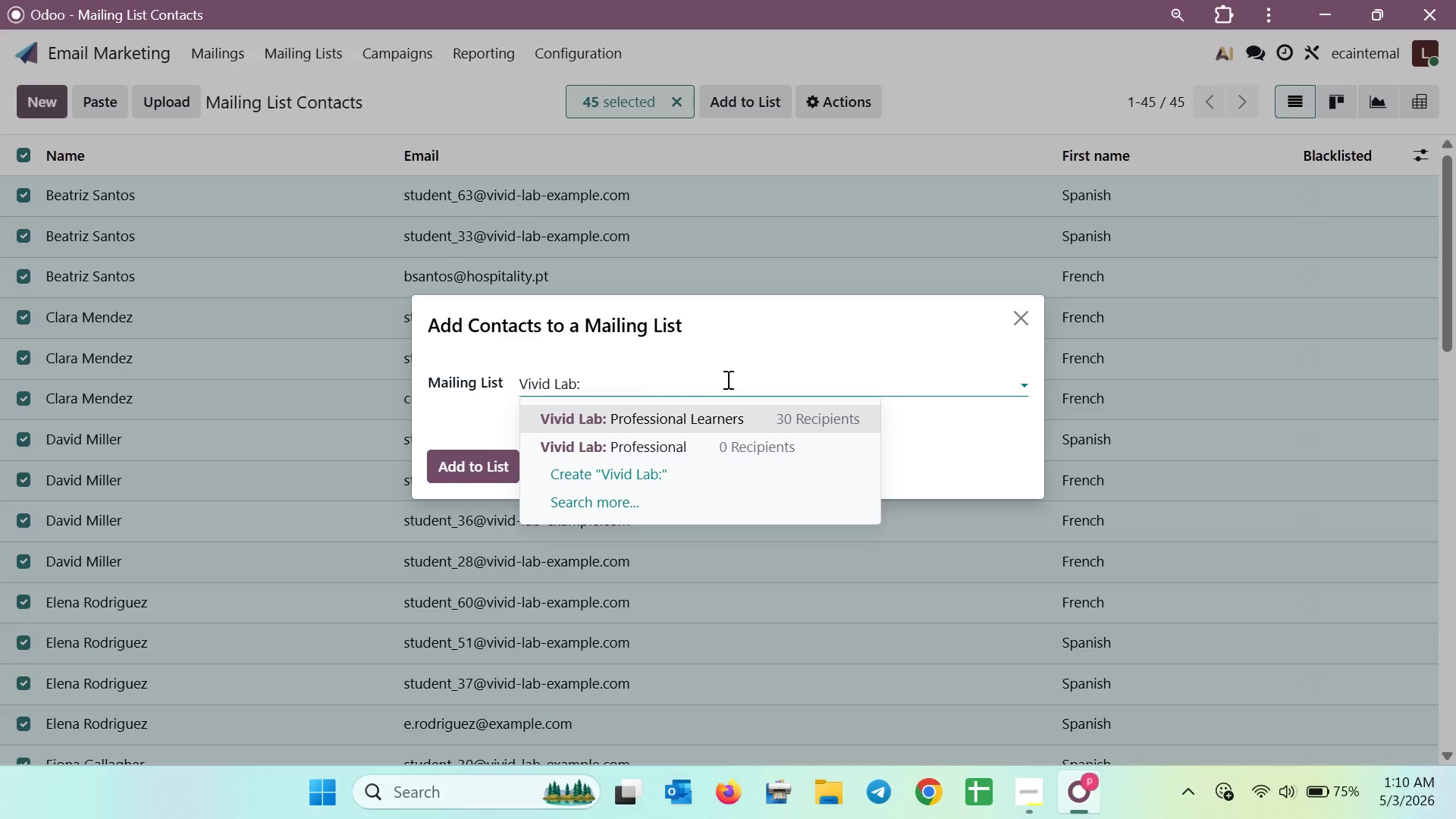 
wait(5.09)
 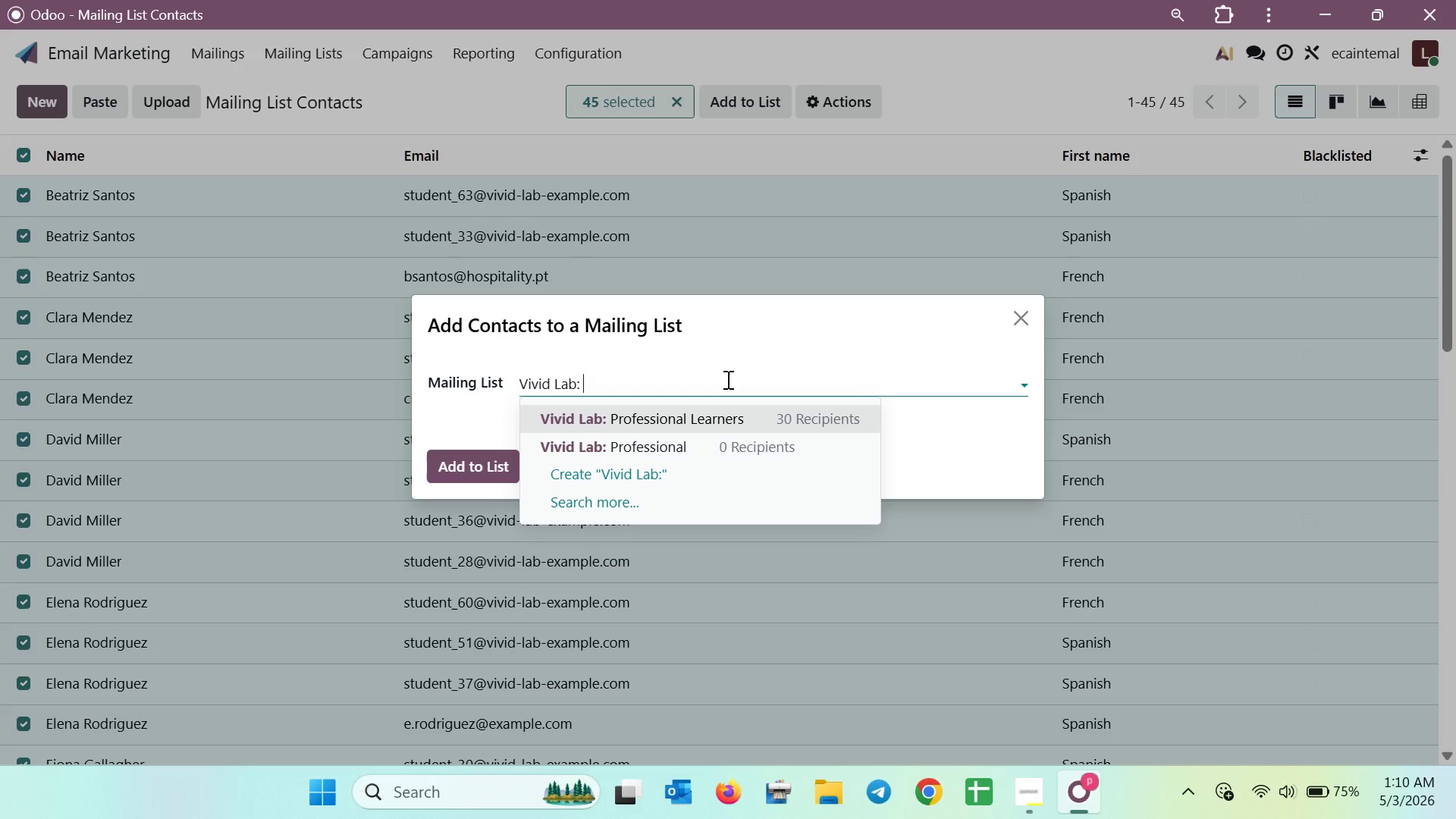 
type(Leisure Learners )
 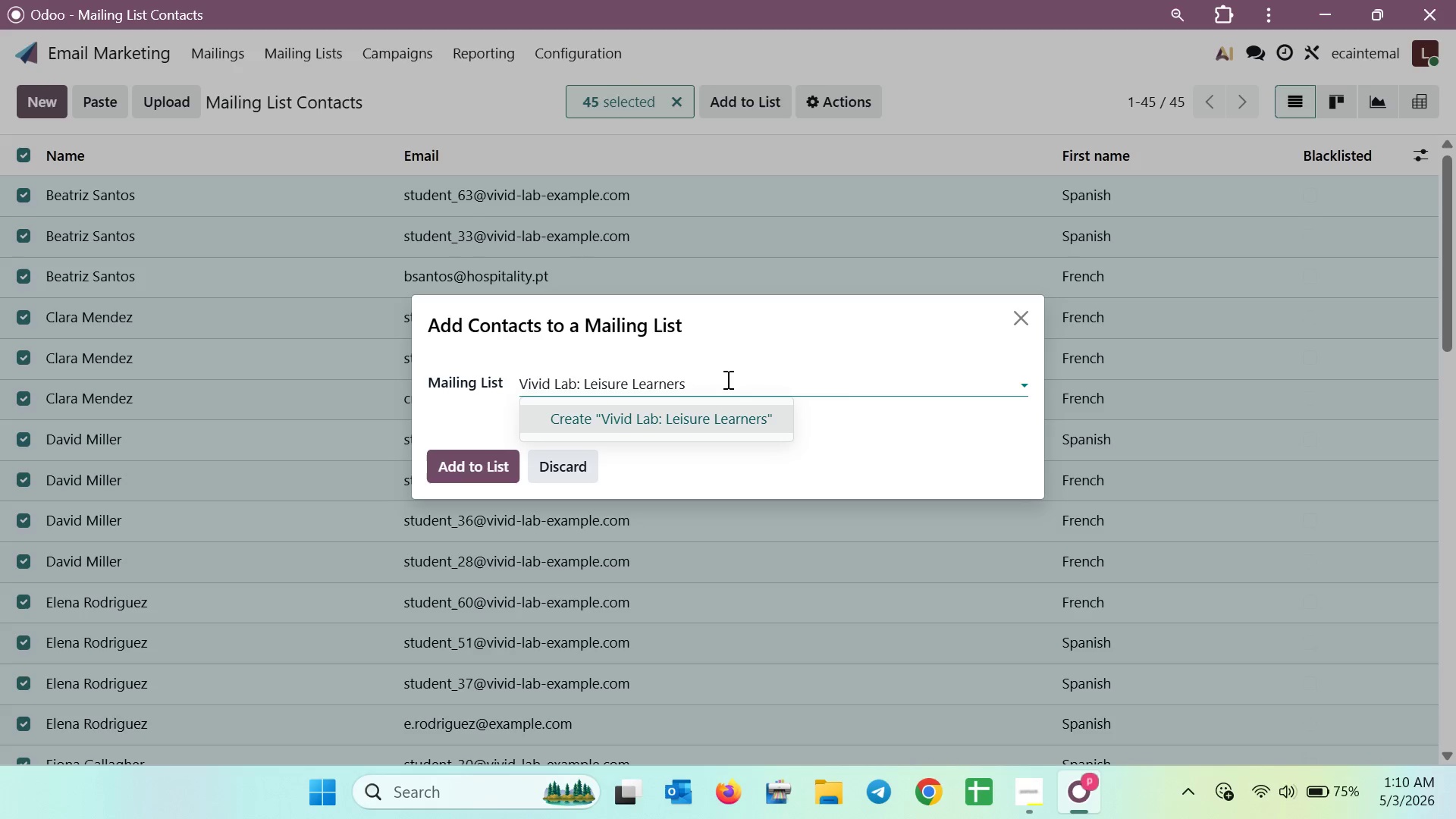 
wait(27.84)
 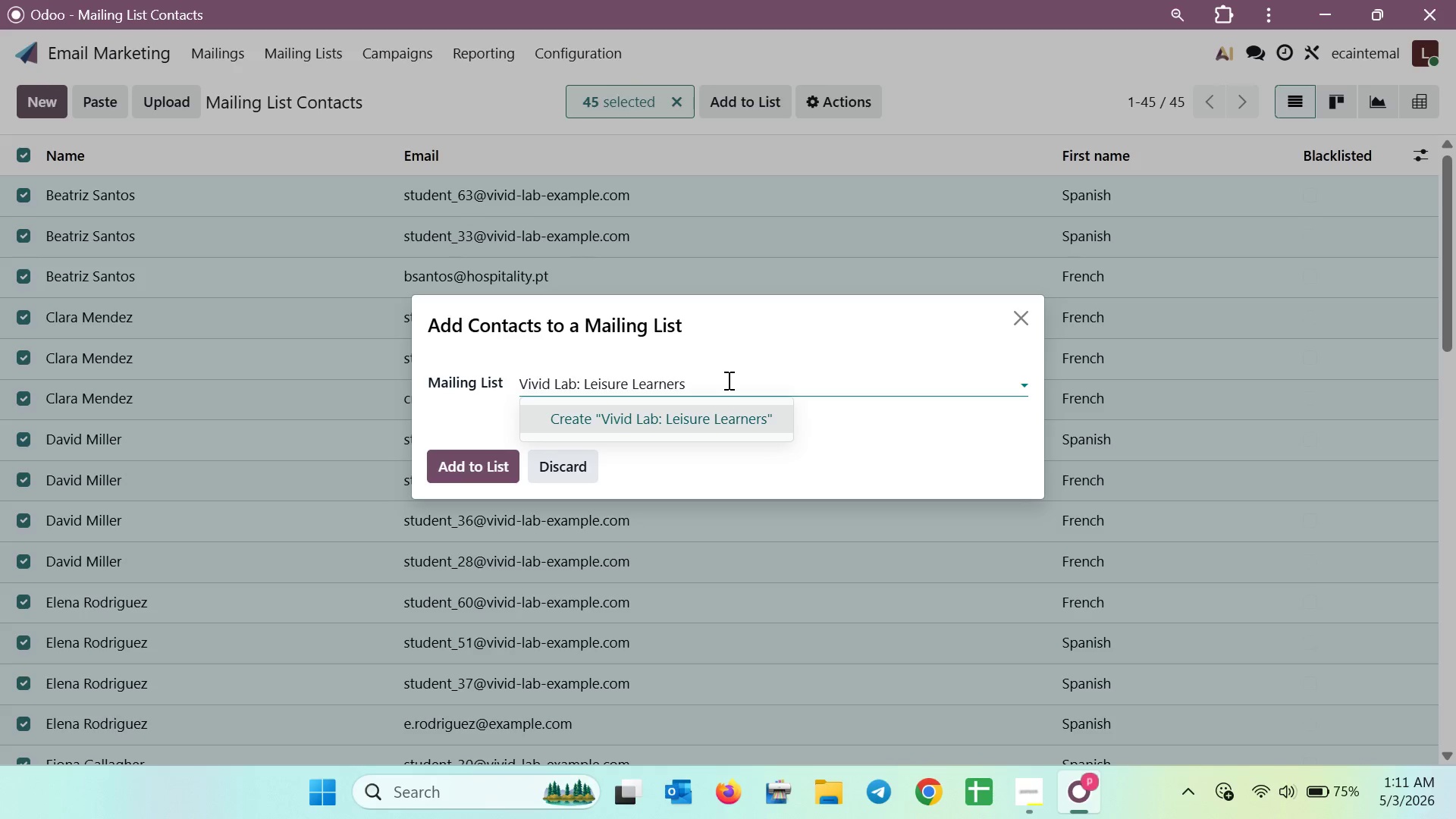 
scroll: coordinate [737, 388], scroll_direction: down, amount: 1.0
 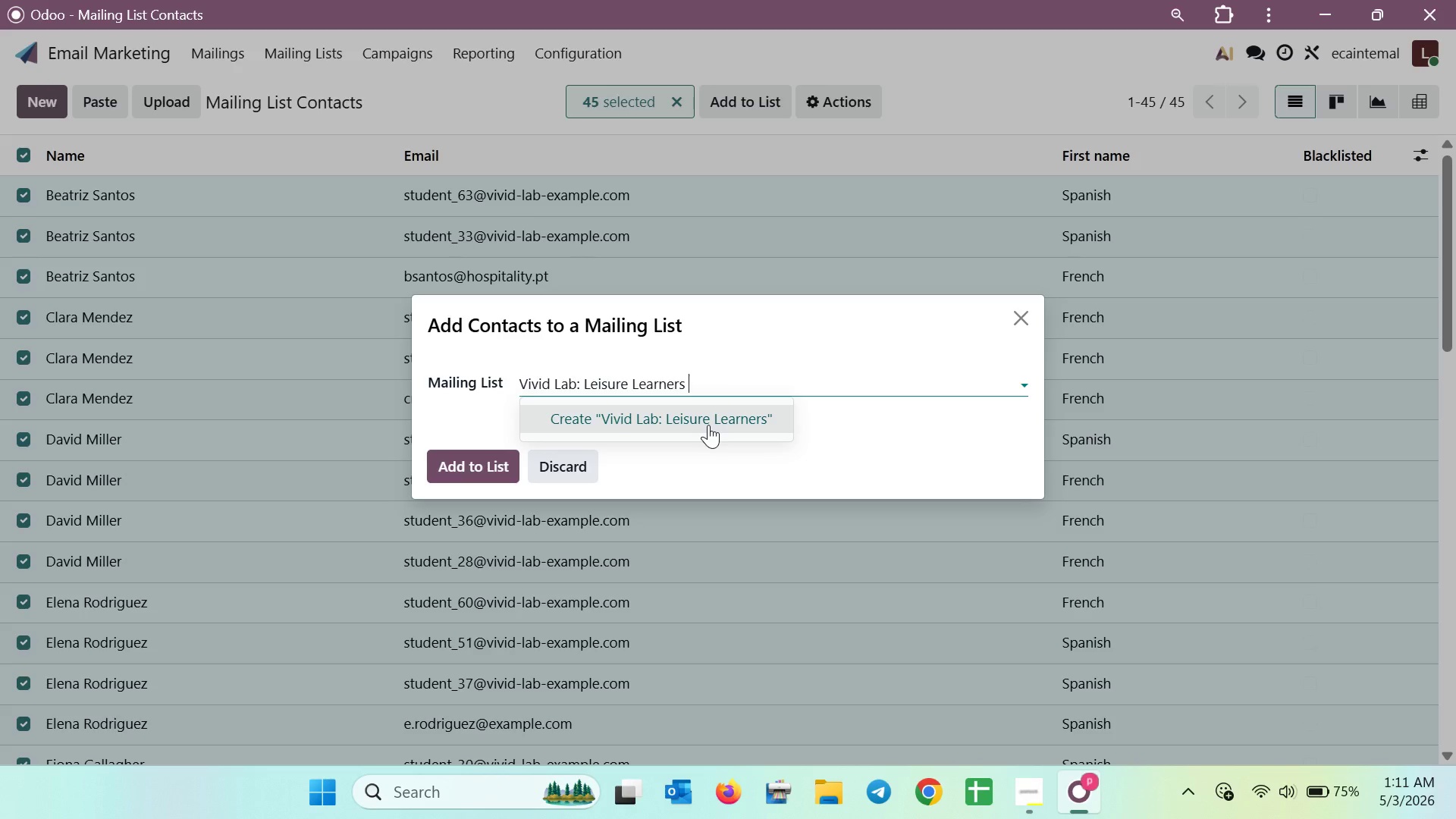 
left_click([708, 425])
 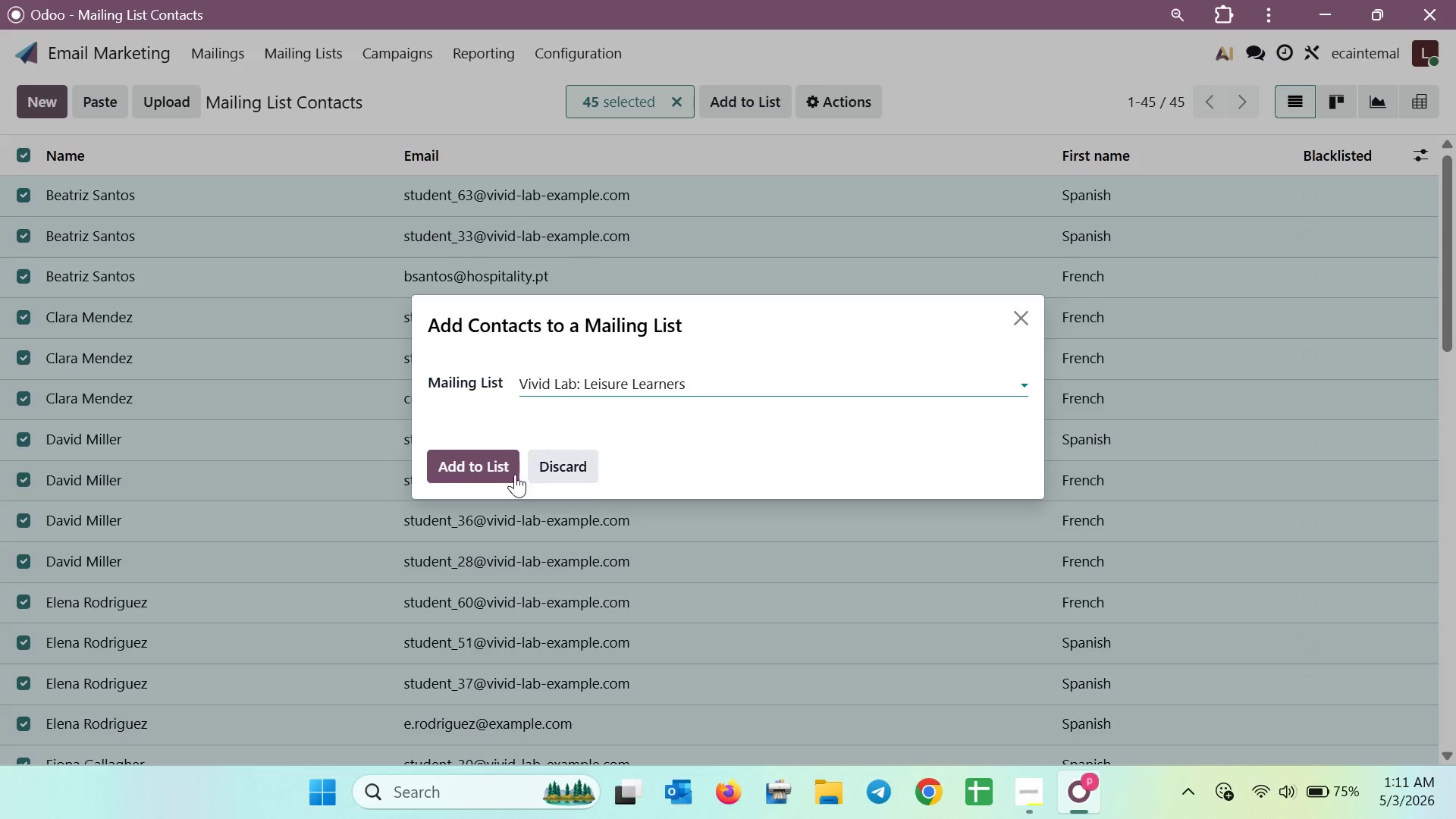 
left_click([500, 474])
 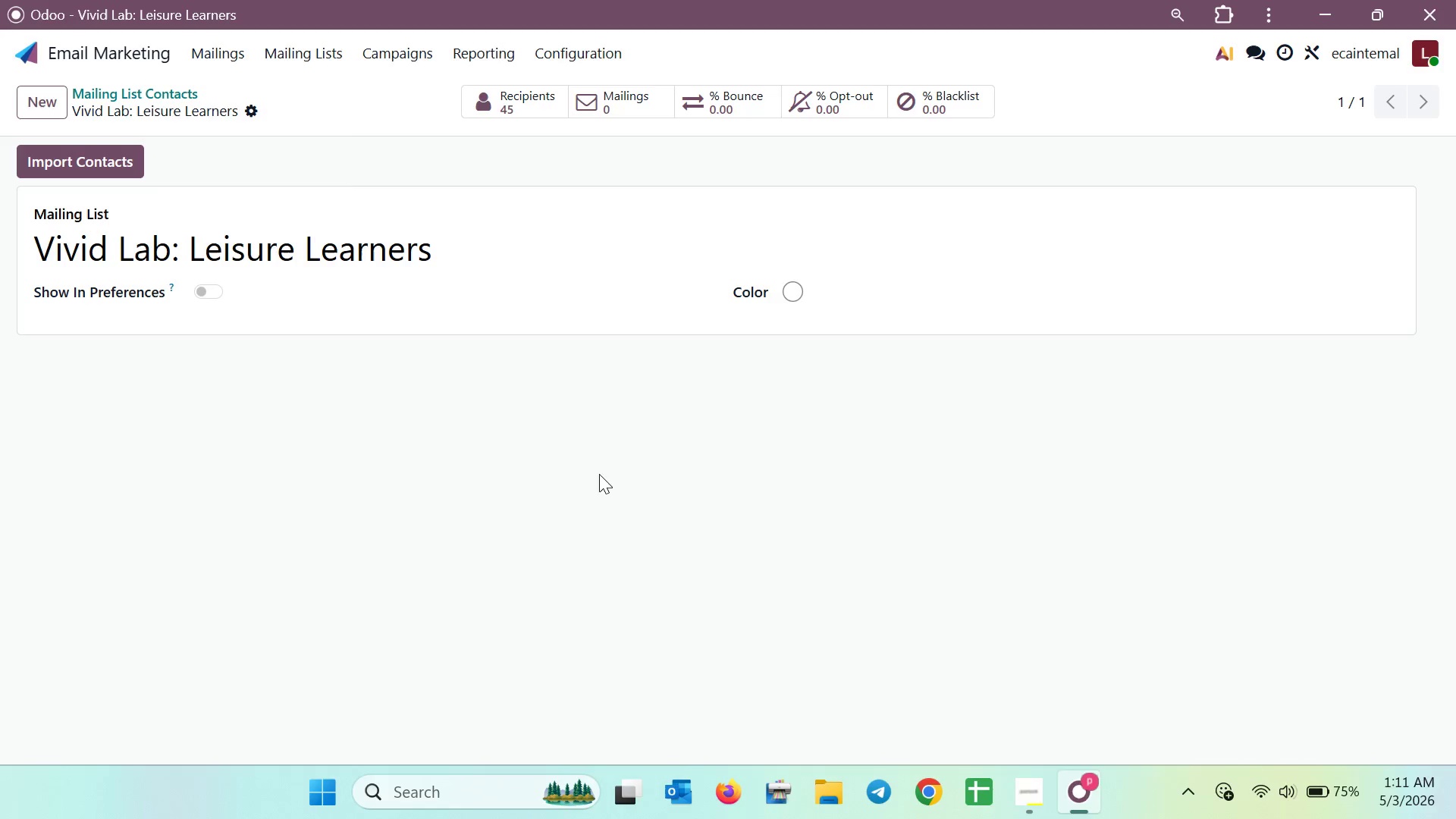 
left_click([785, 293])
 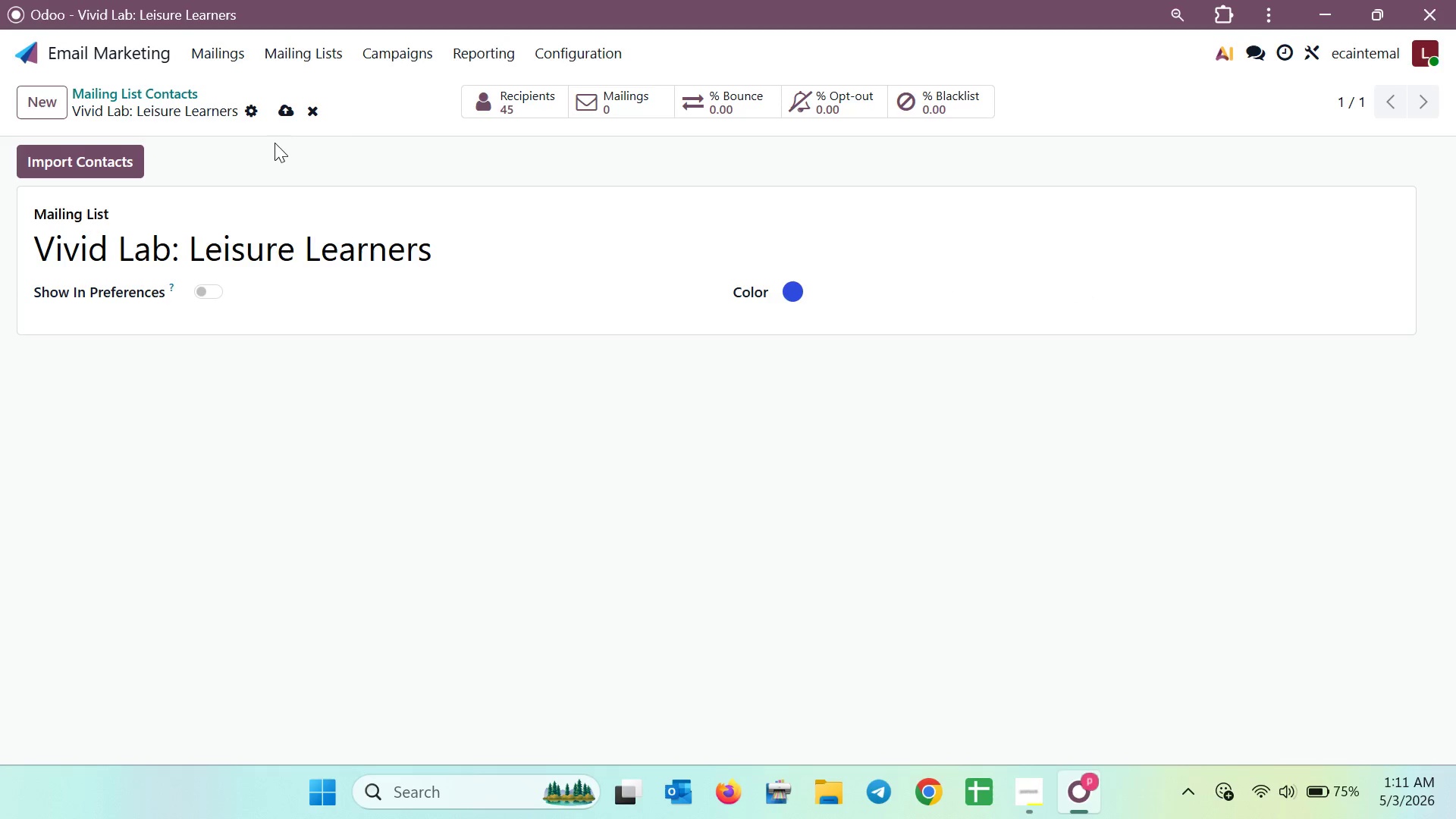 
double_click([284, 117])
 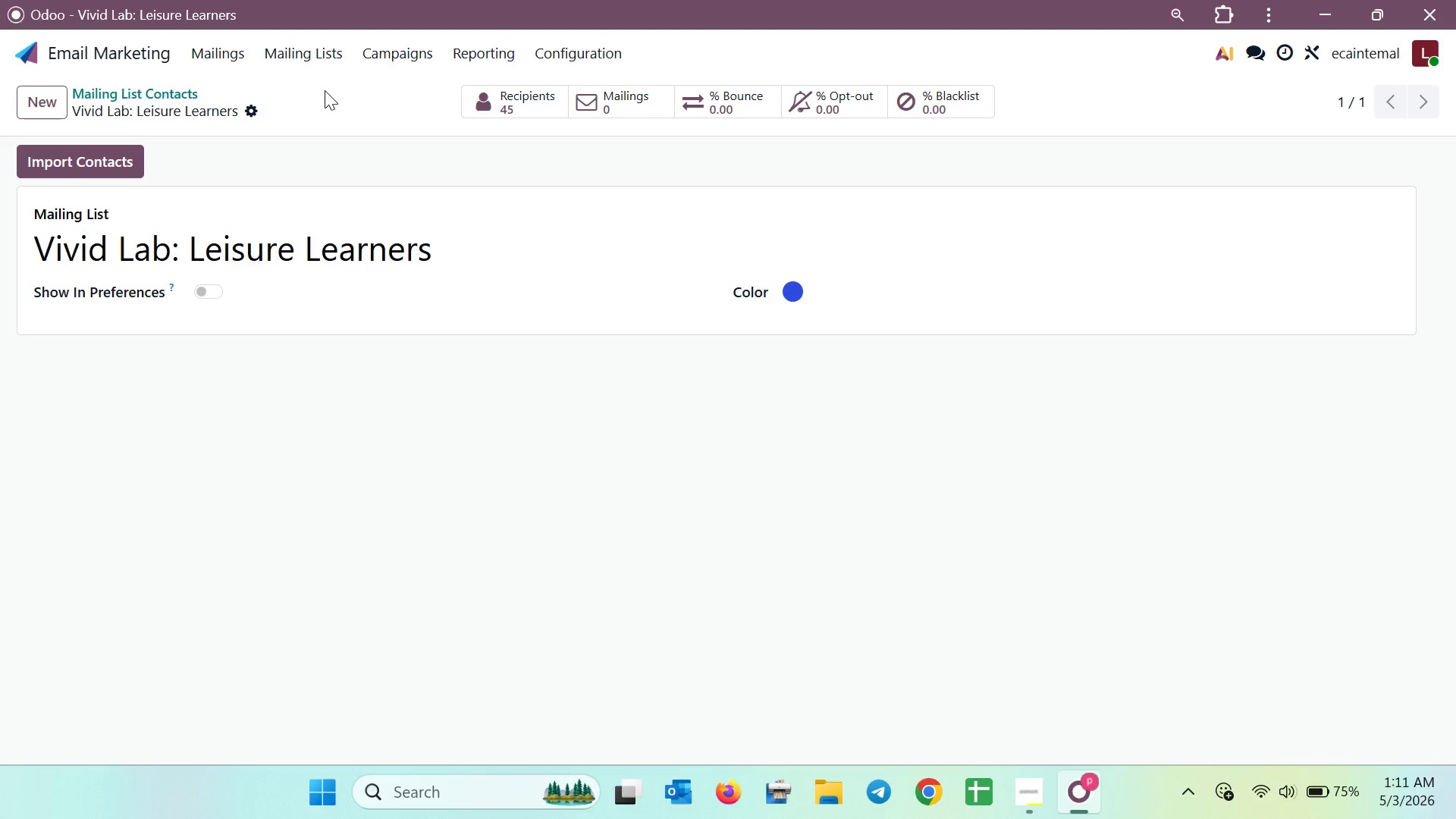 
wait(9.55)
 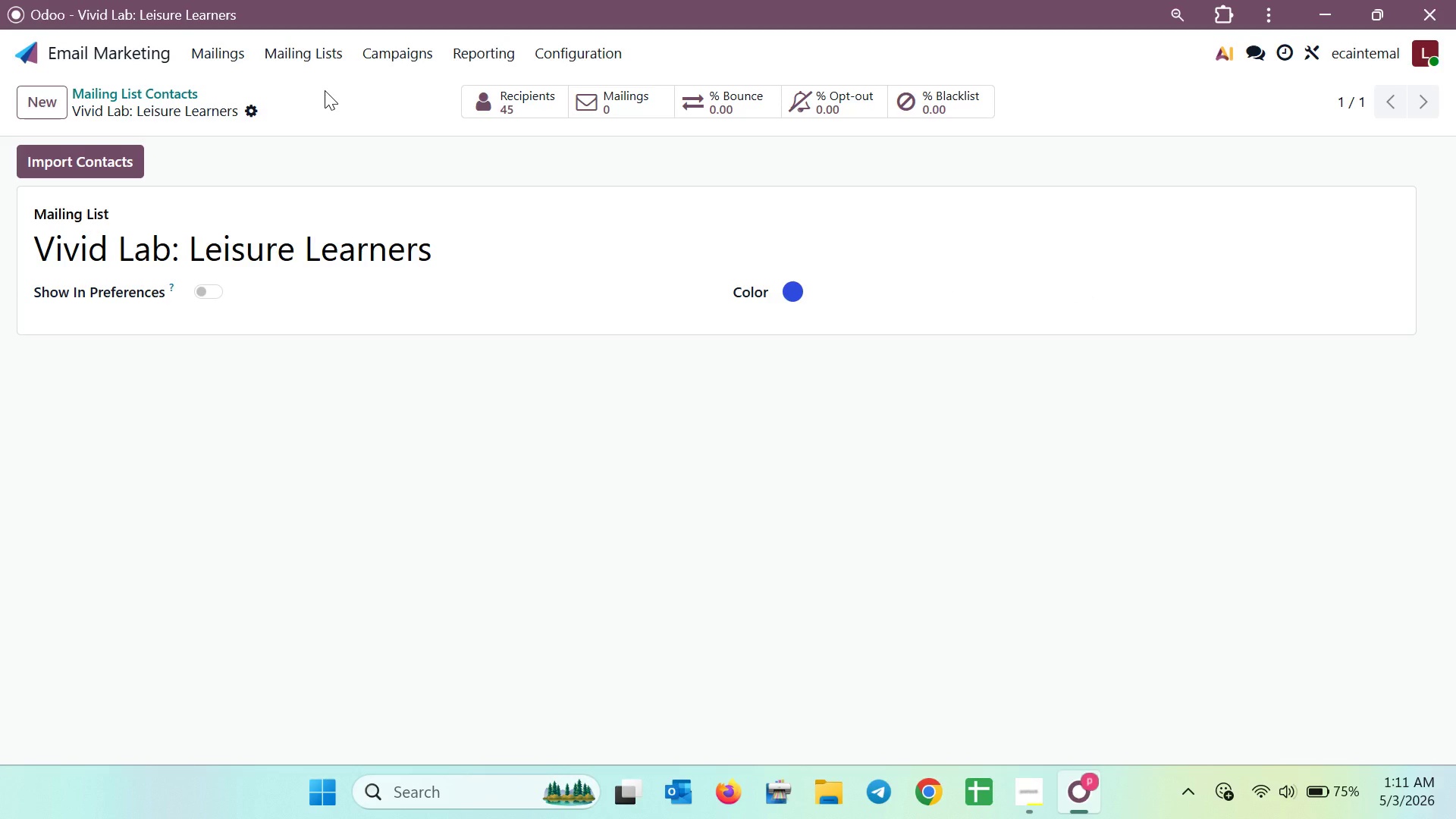 
left_click([288, 63])
 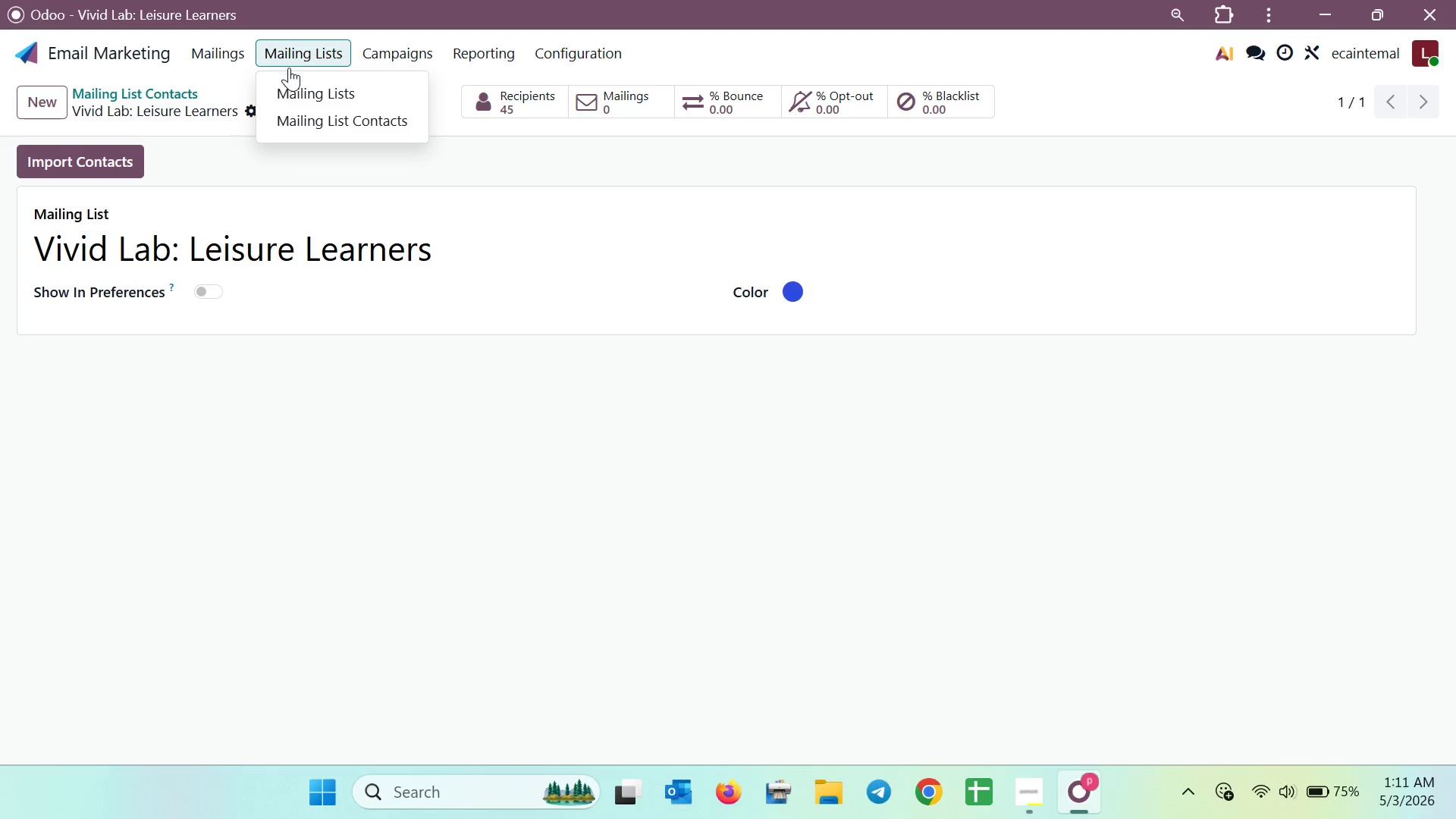 
left_click([284, 86])
 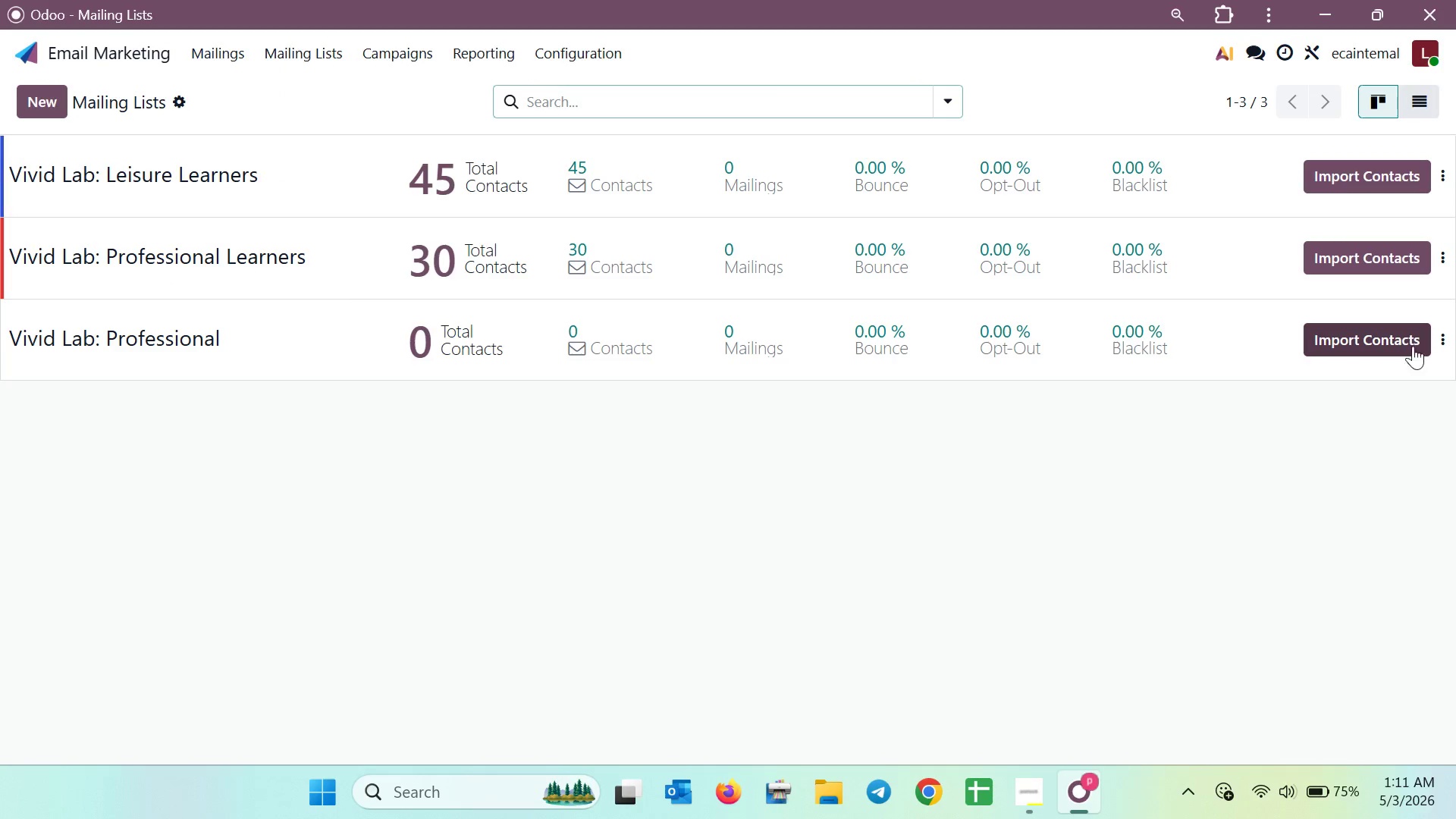 
left_click([1442, 346])
 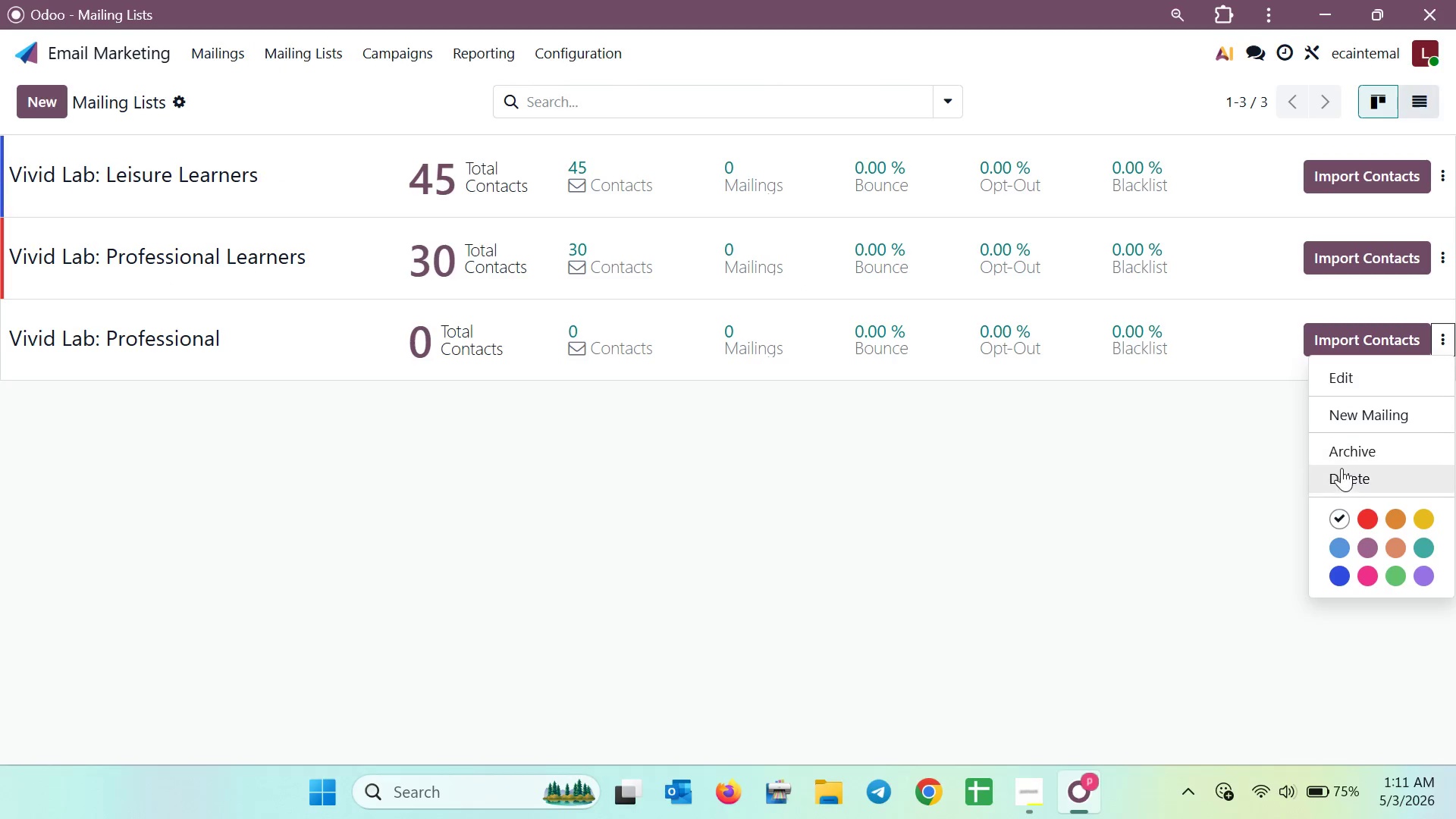 
left_click([1340, 471])
 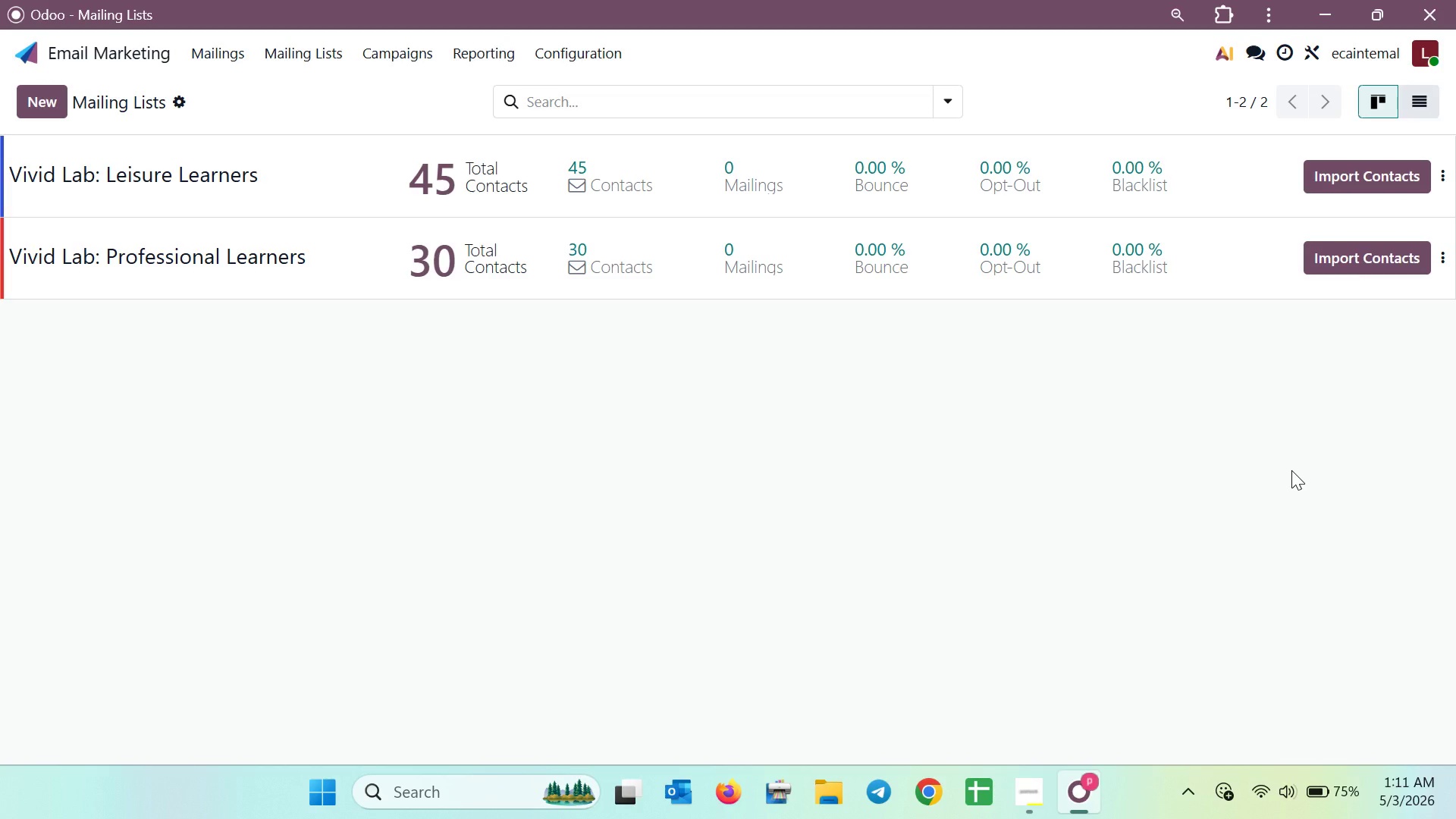 
wait(9.73)
 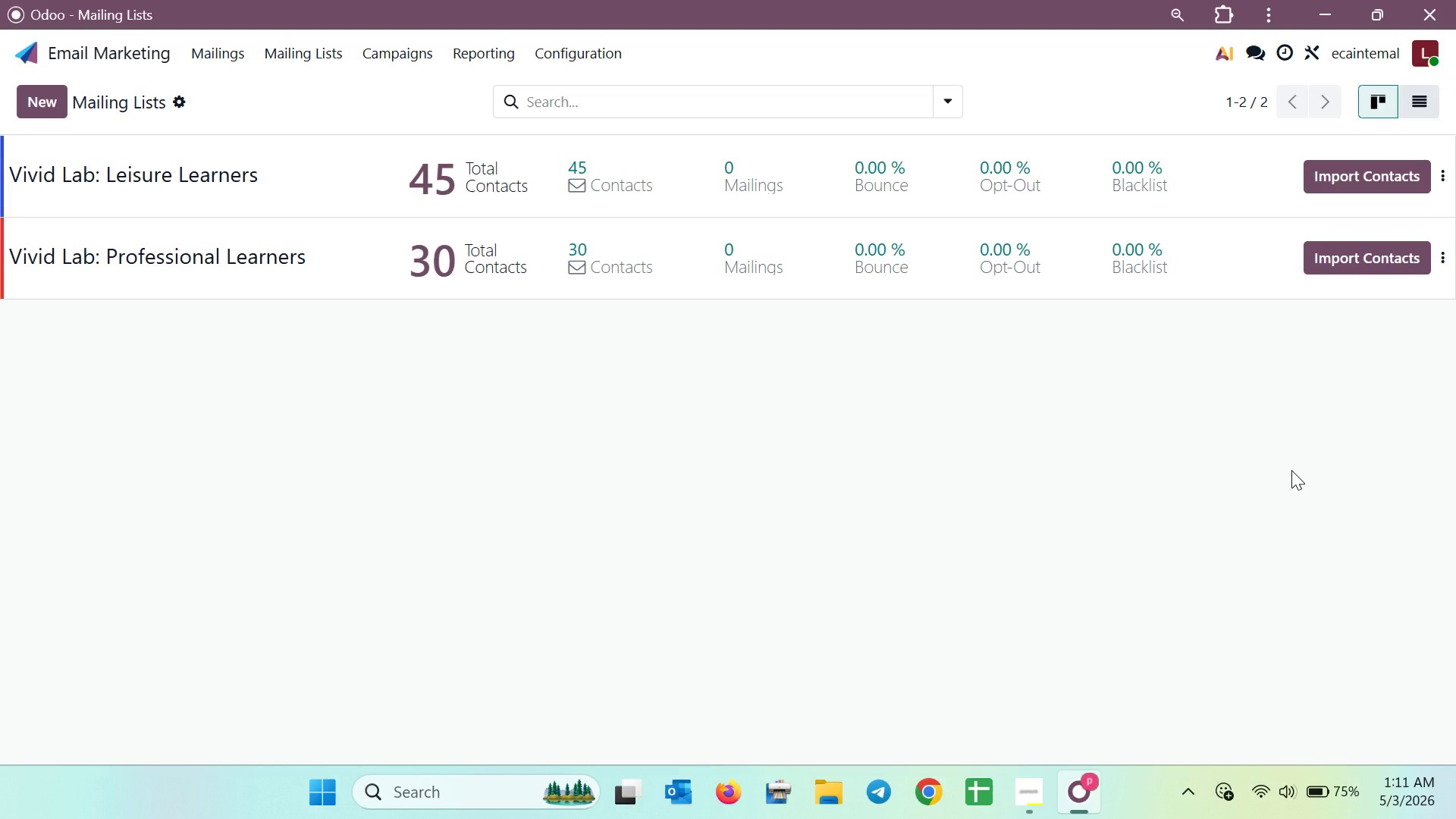 
key(Meta+Shift+S)
 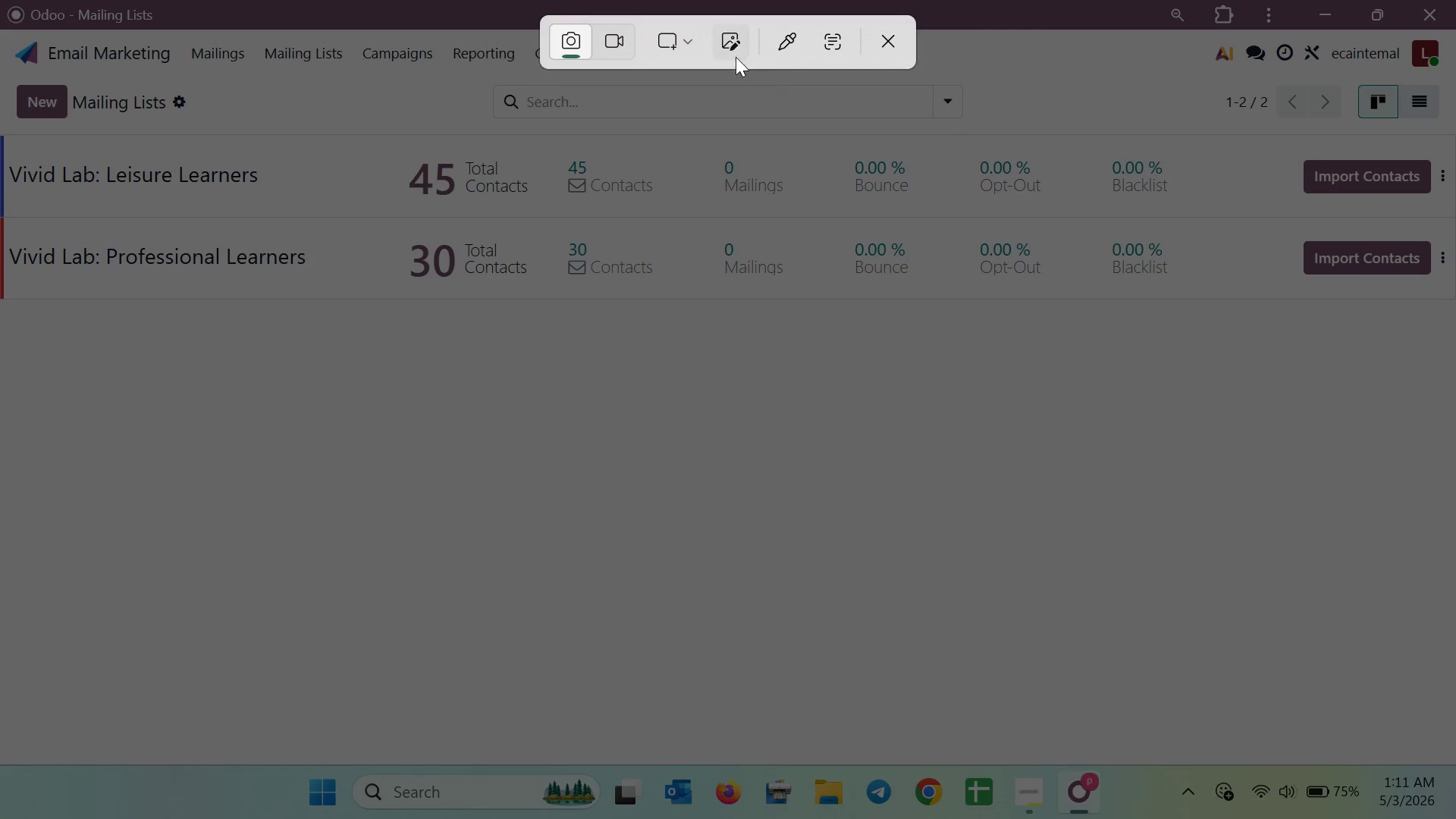 
left_click([667, 42])
 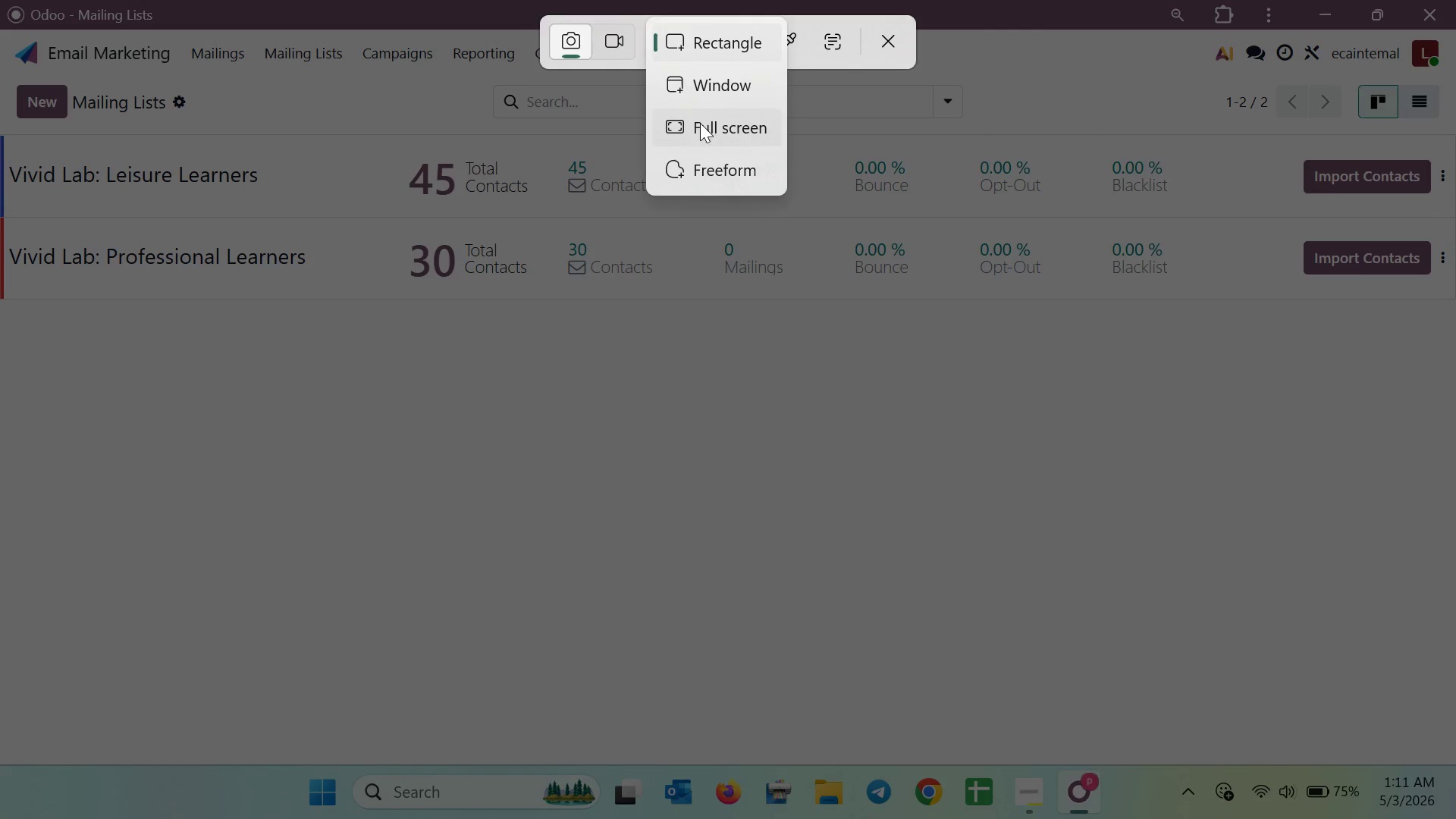 
left_click([700, 125])
 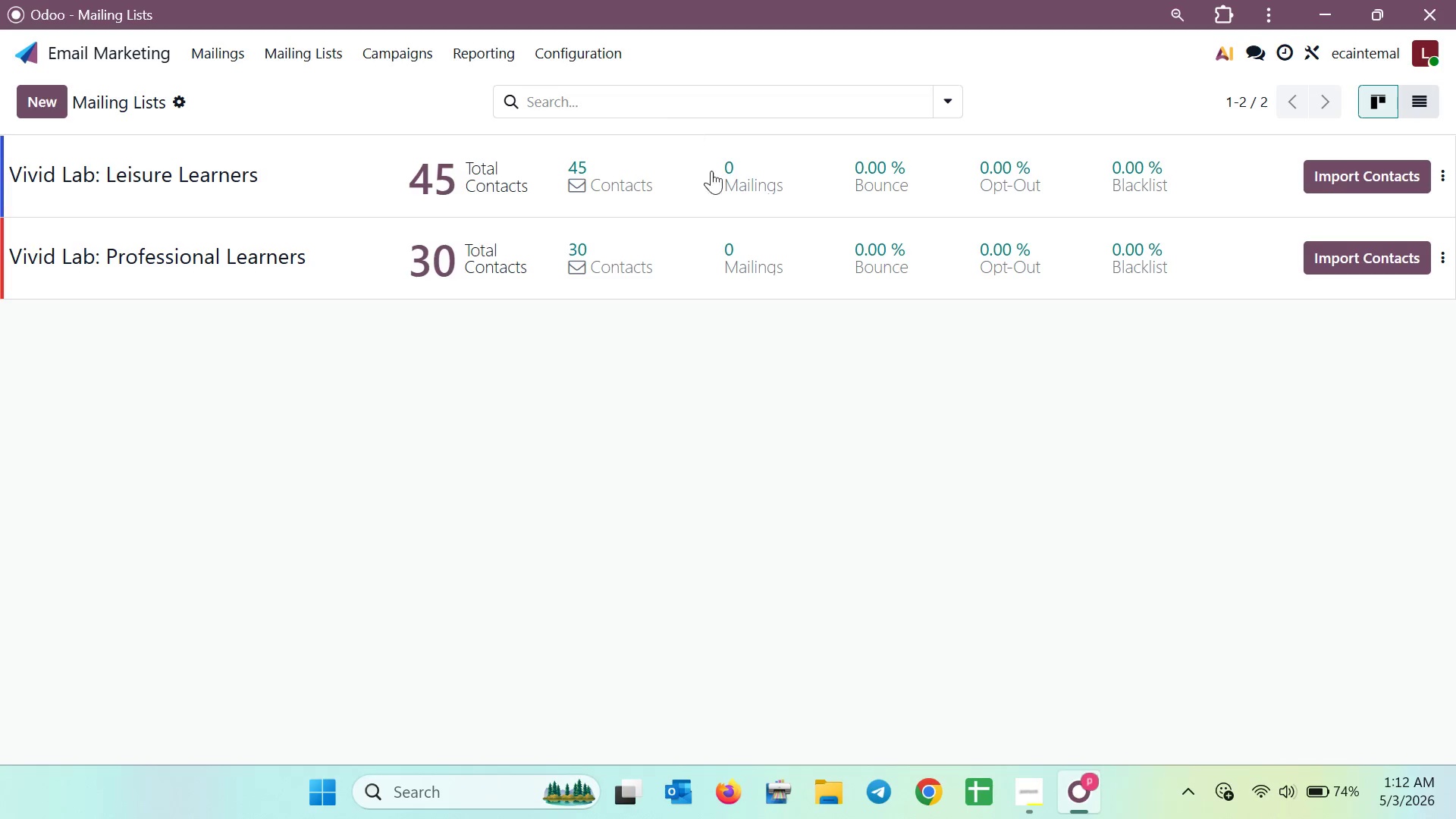 
wait(26.92)
 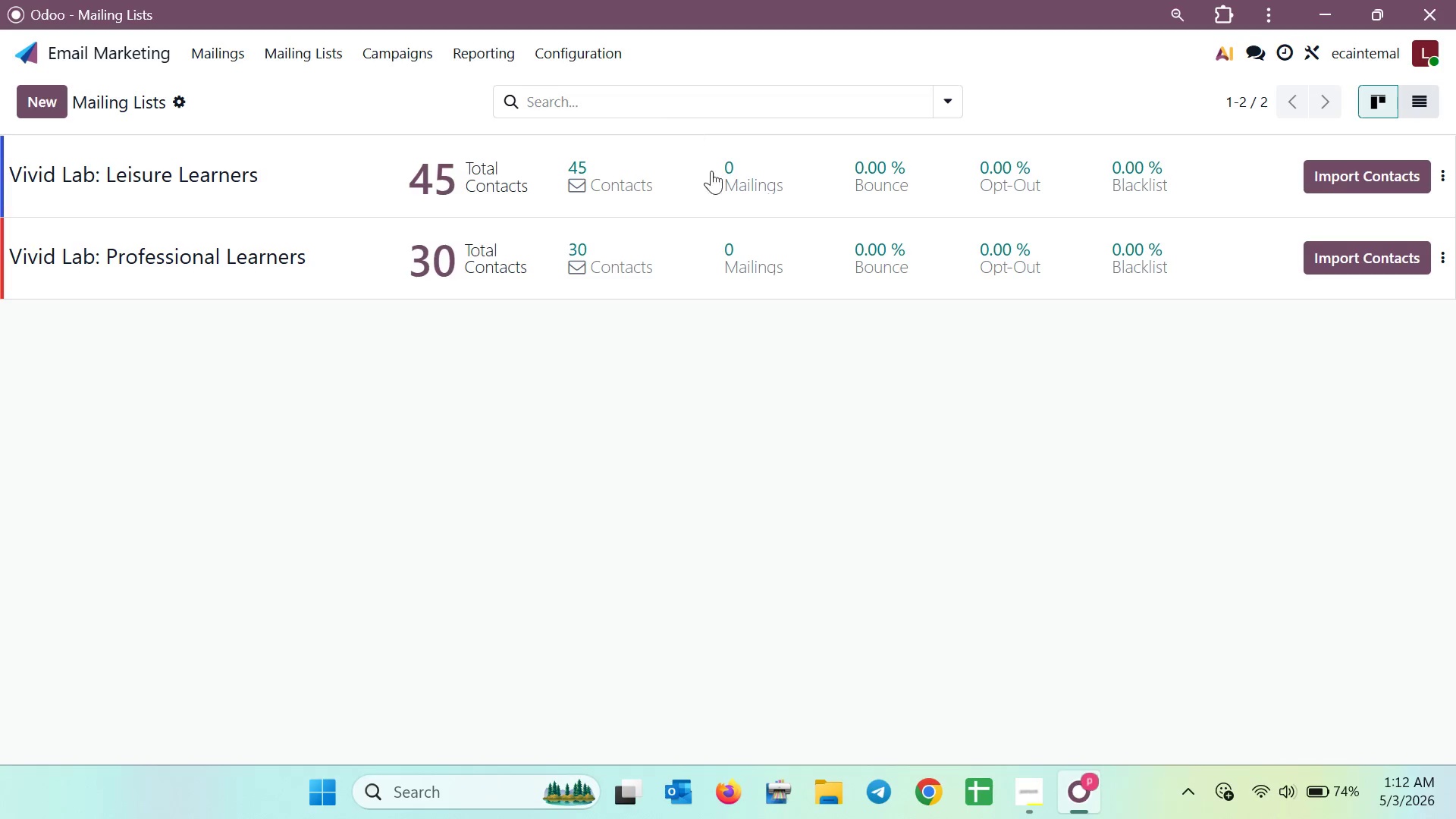 
scroll: coordinate [713, 367], scroll_direction: down, amount: 2.0
 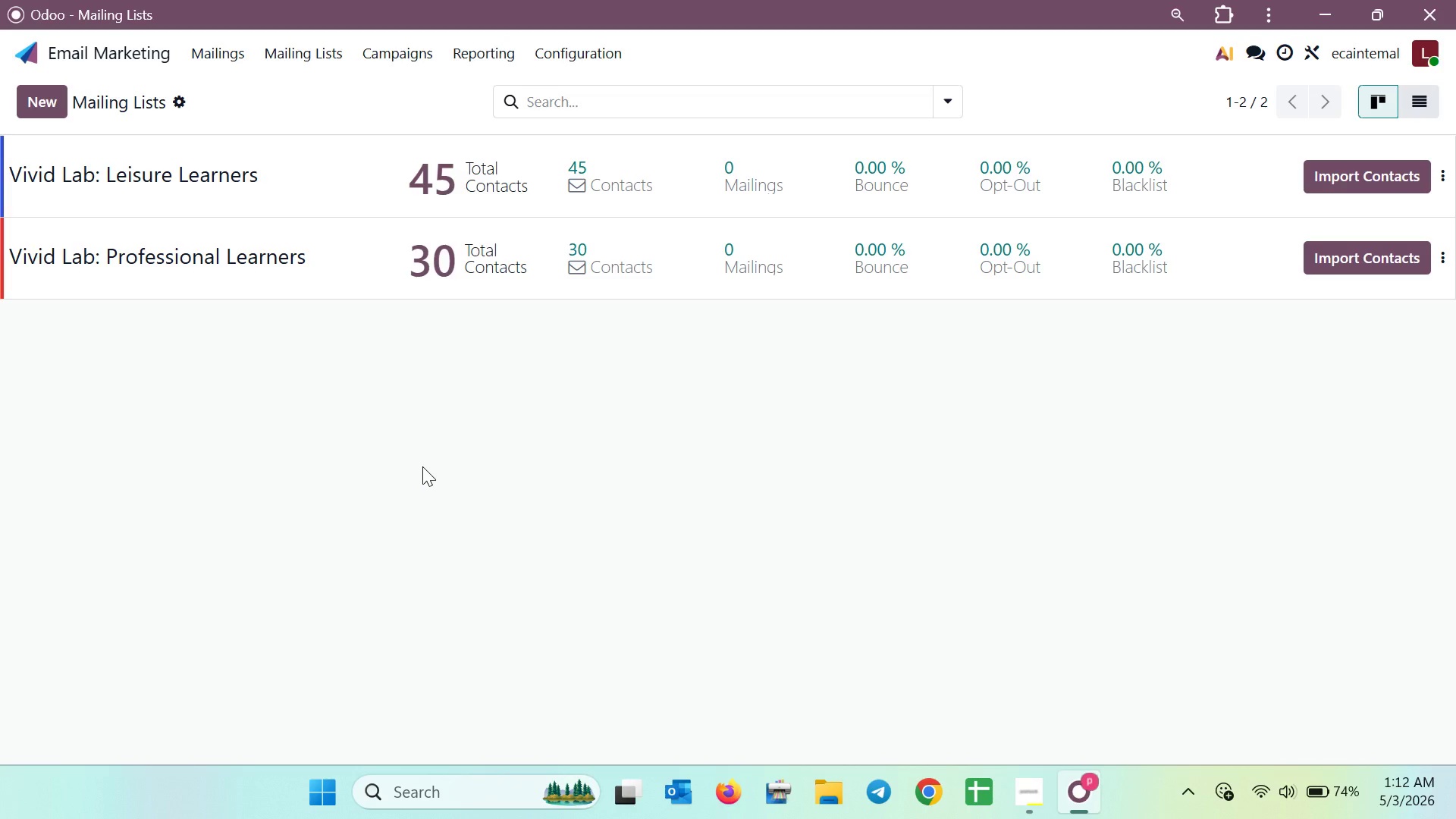 
mouse_move([328, 187])
 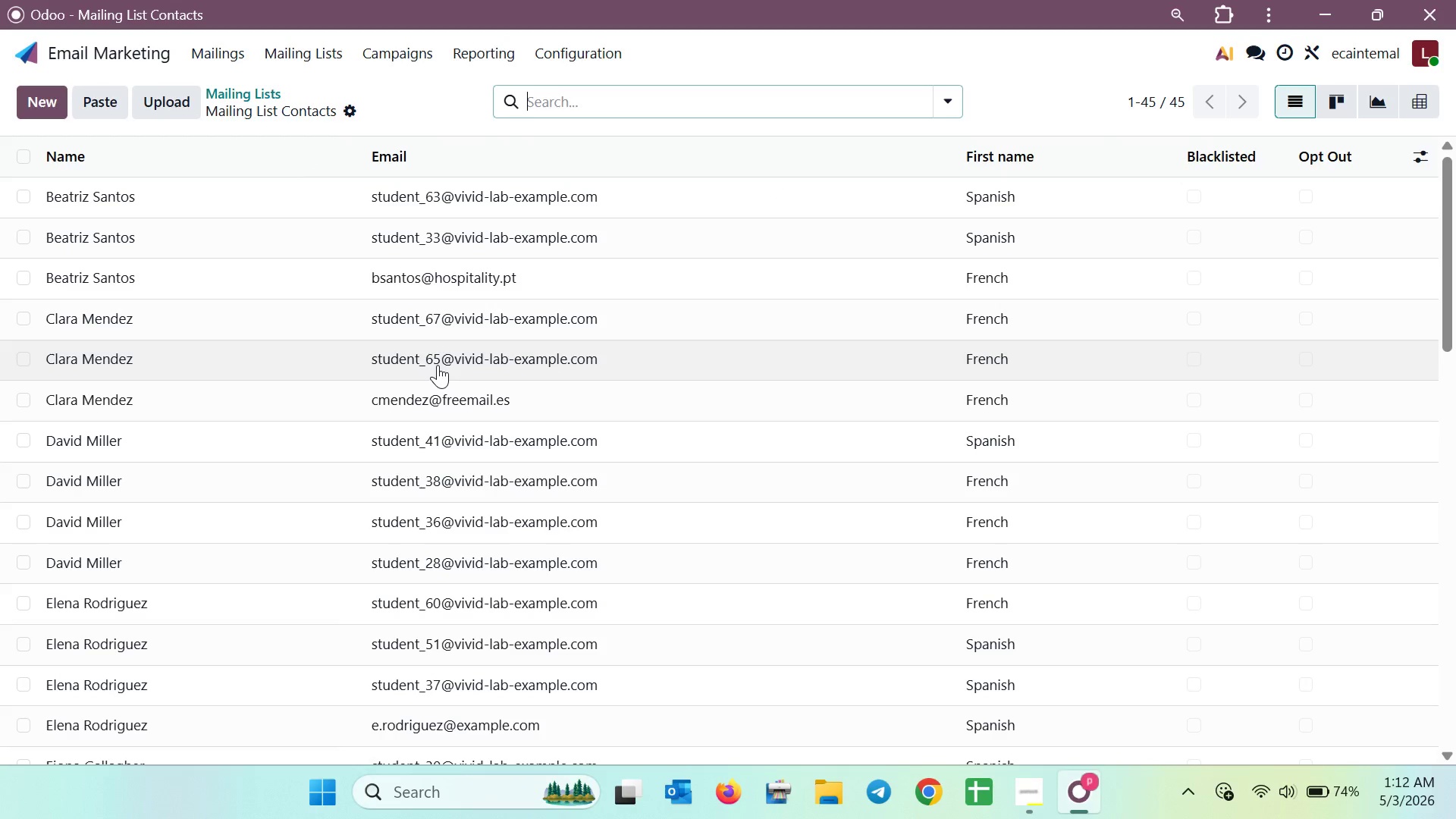 
scroll: coordinate [433, 383], scroll_direction: down, amount: 2.0
 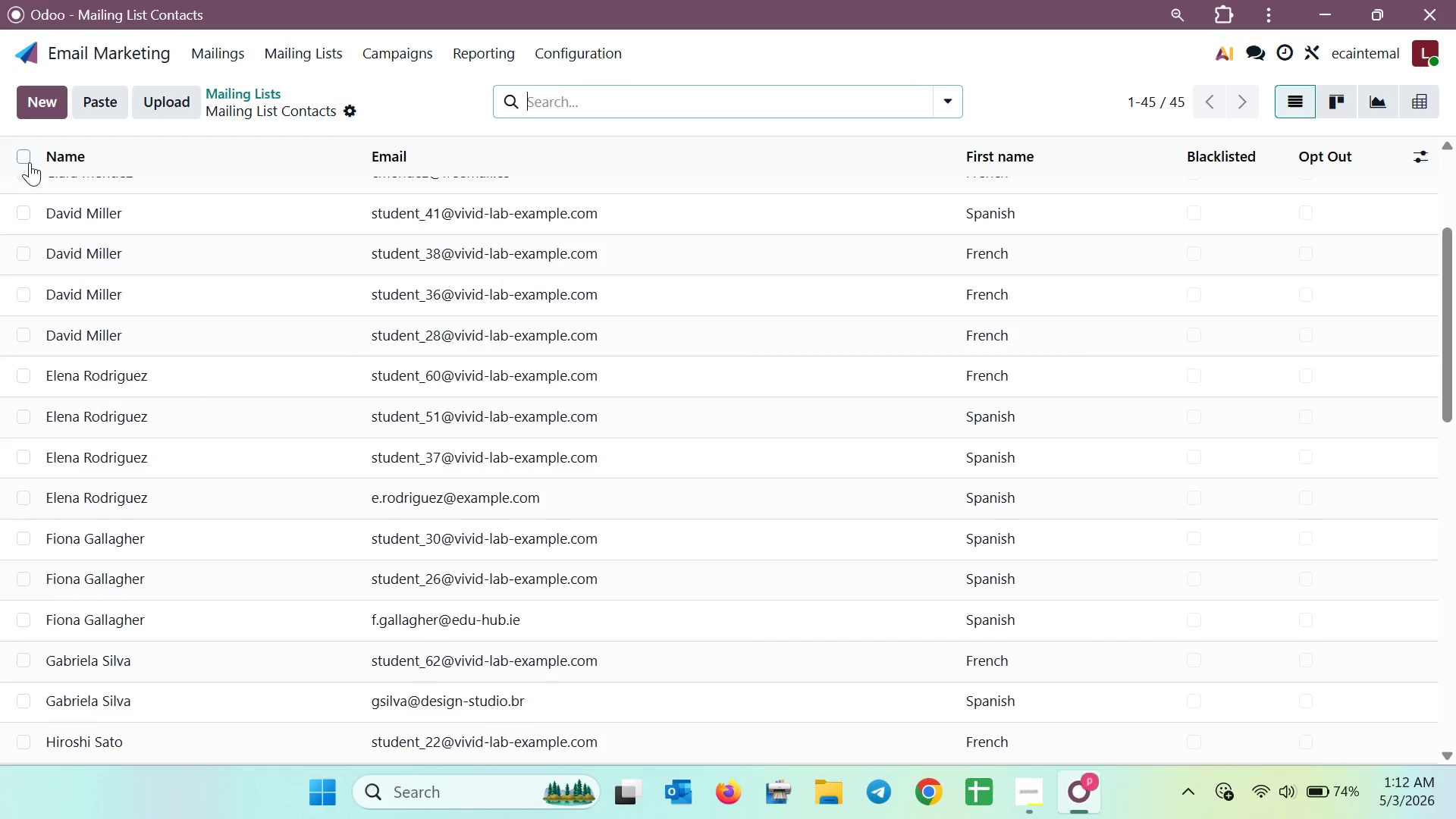 
left_click([24, 159])
 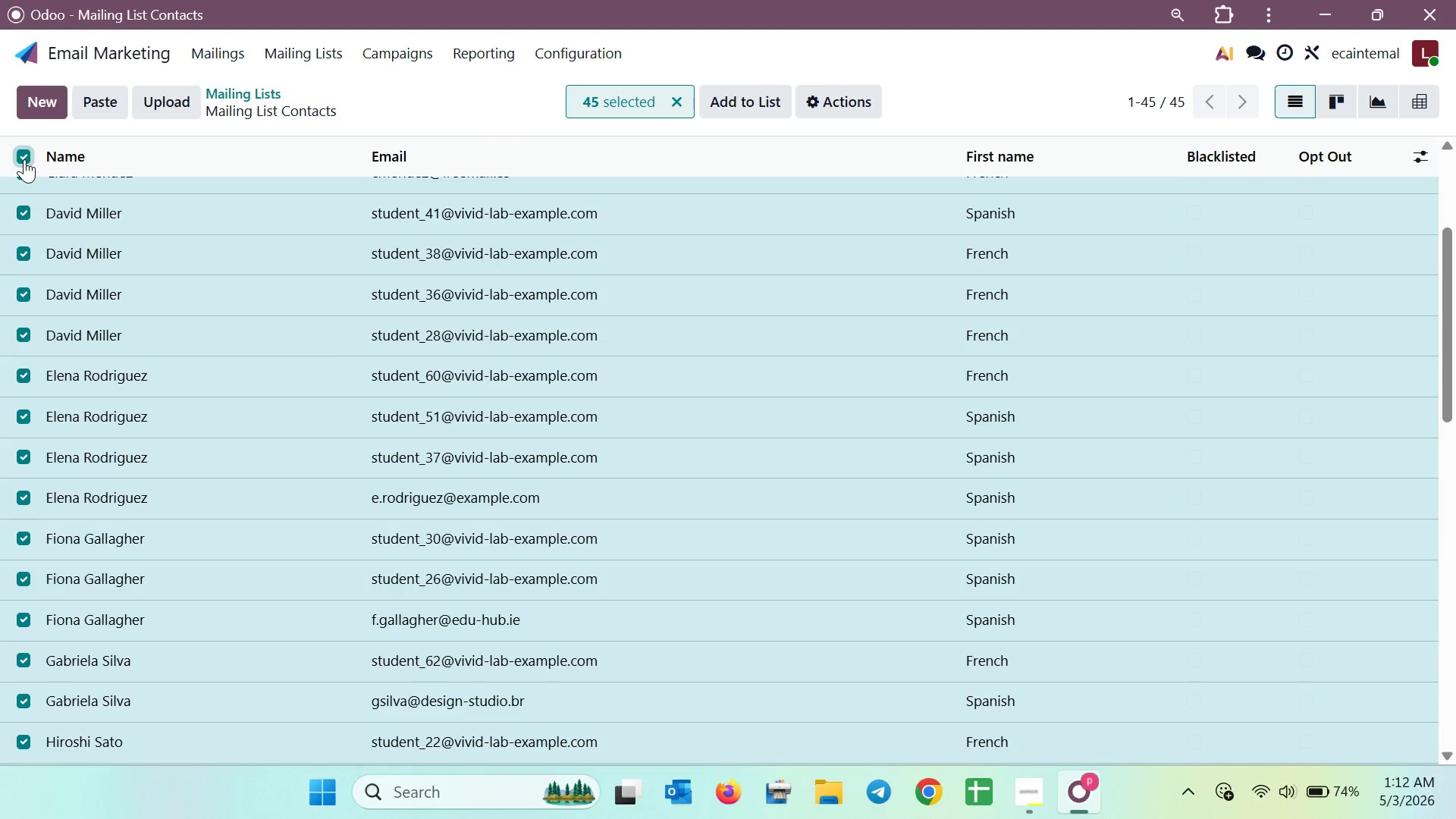 
left_click([24, 159])
 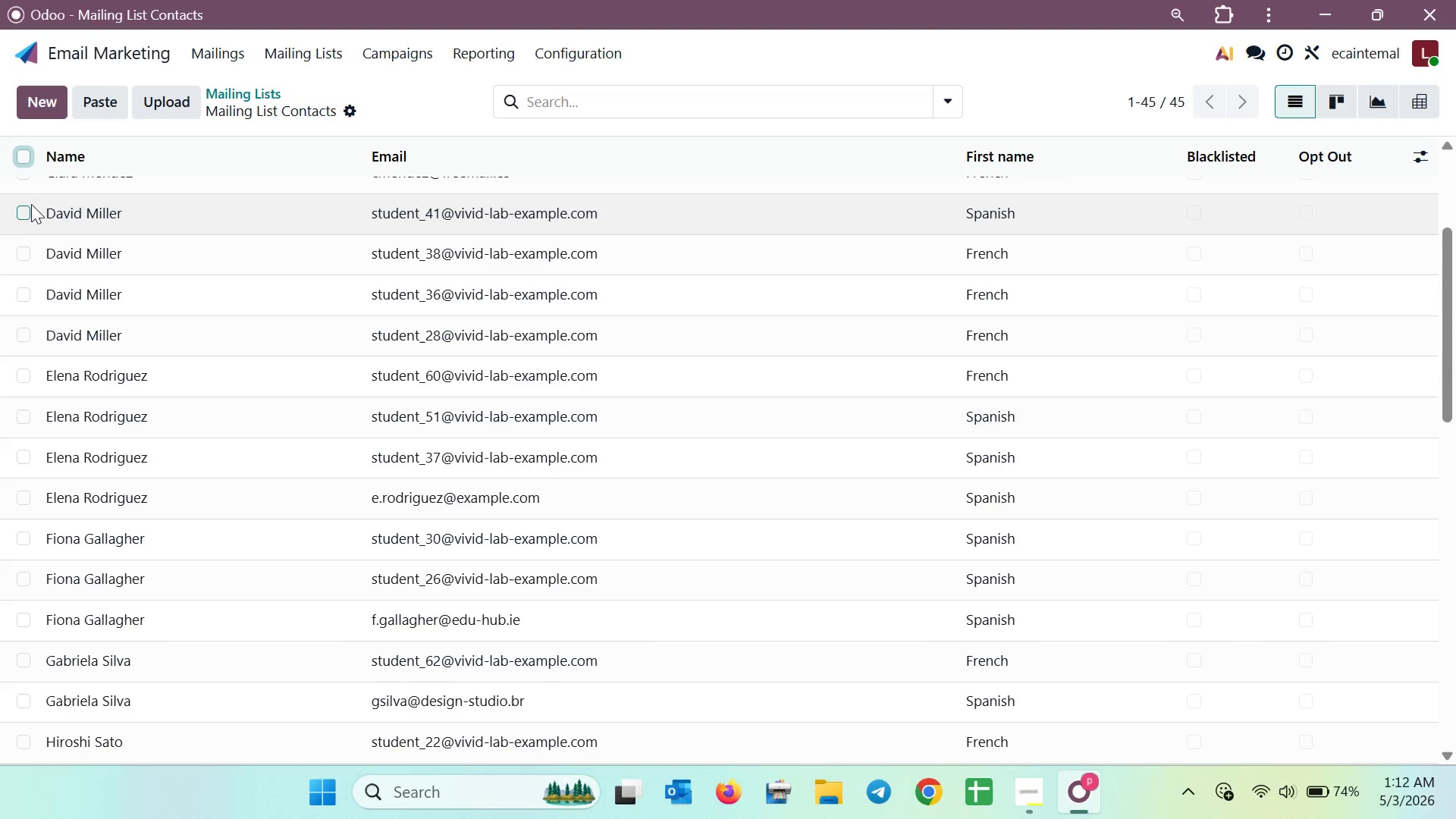 
wait(16.14)
 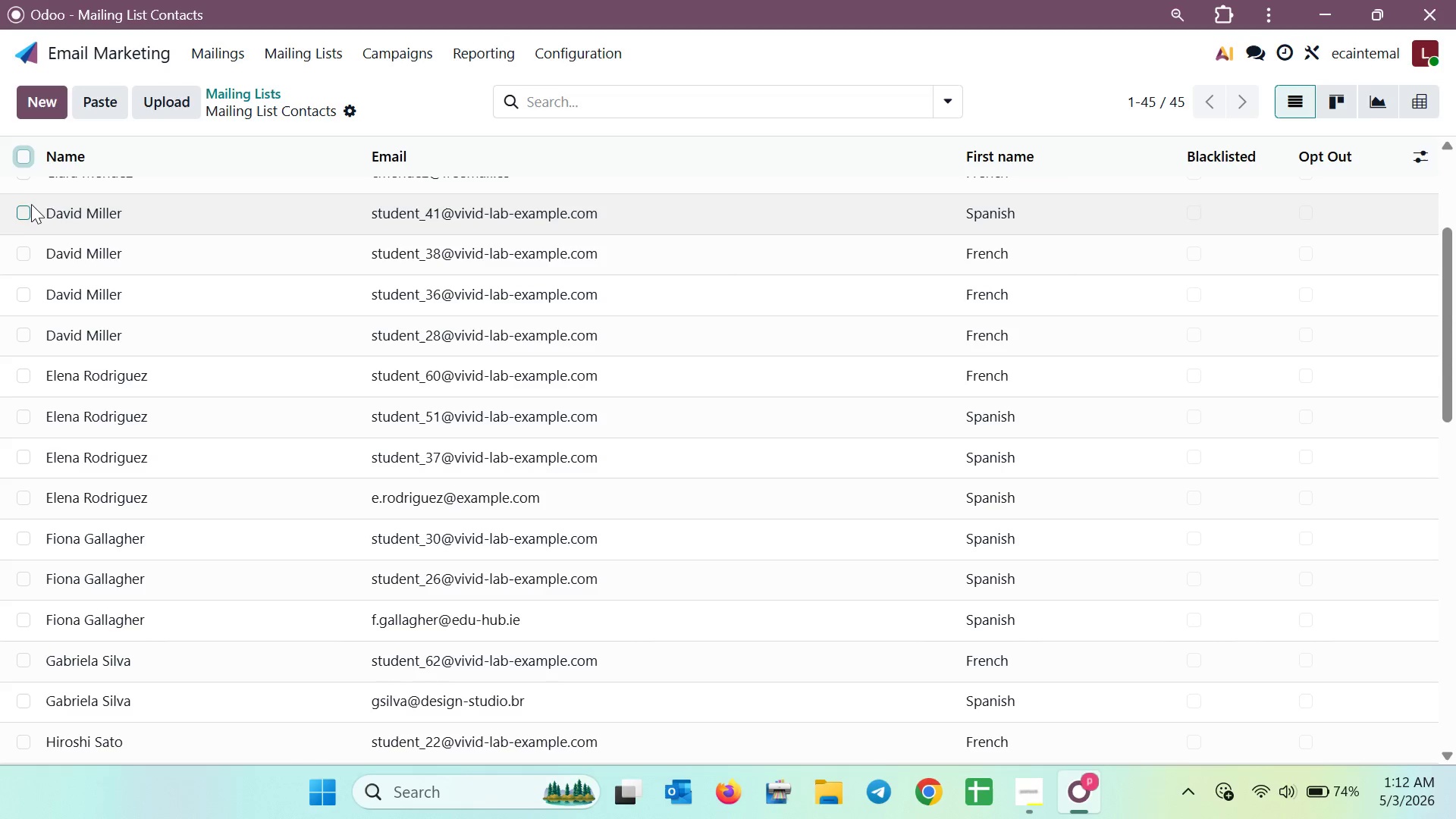 
left_click([149, 55])
 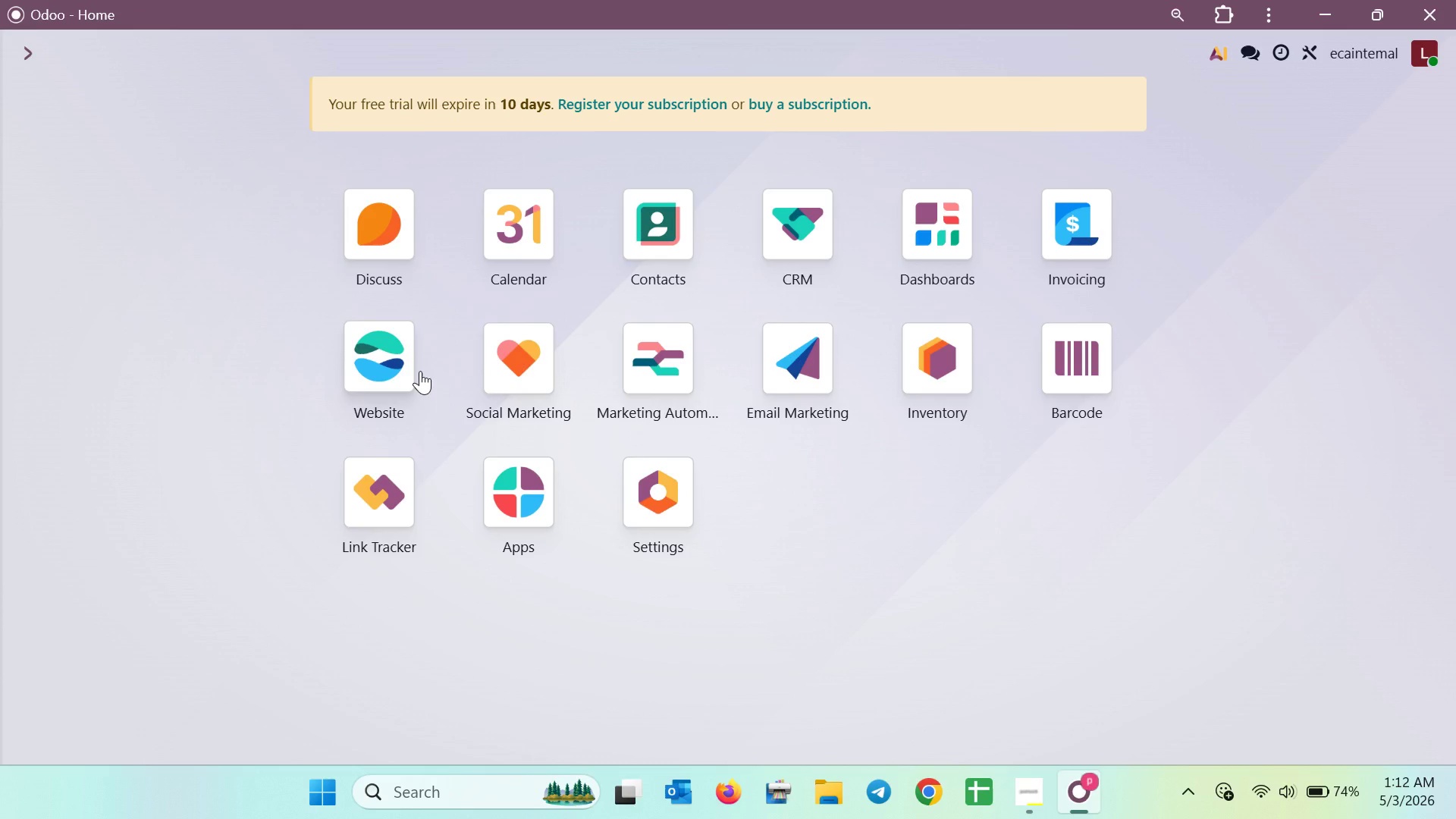 
wait(13.0)
 